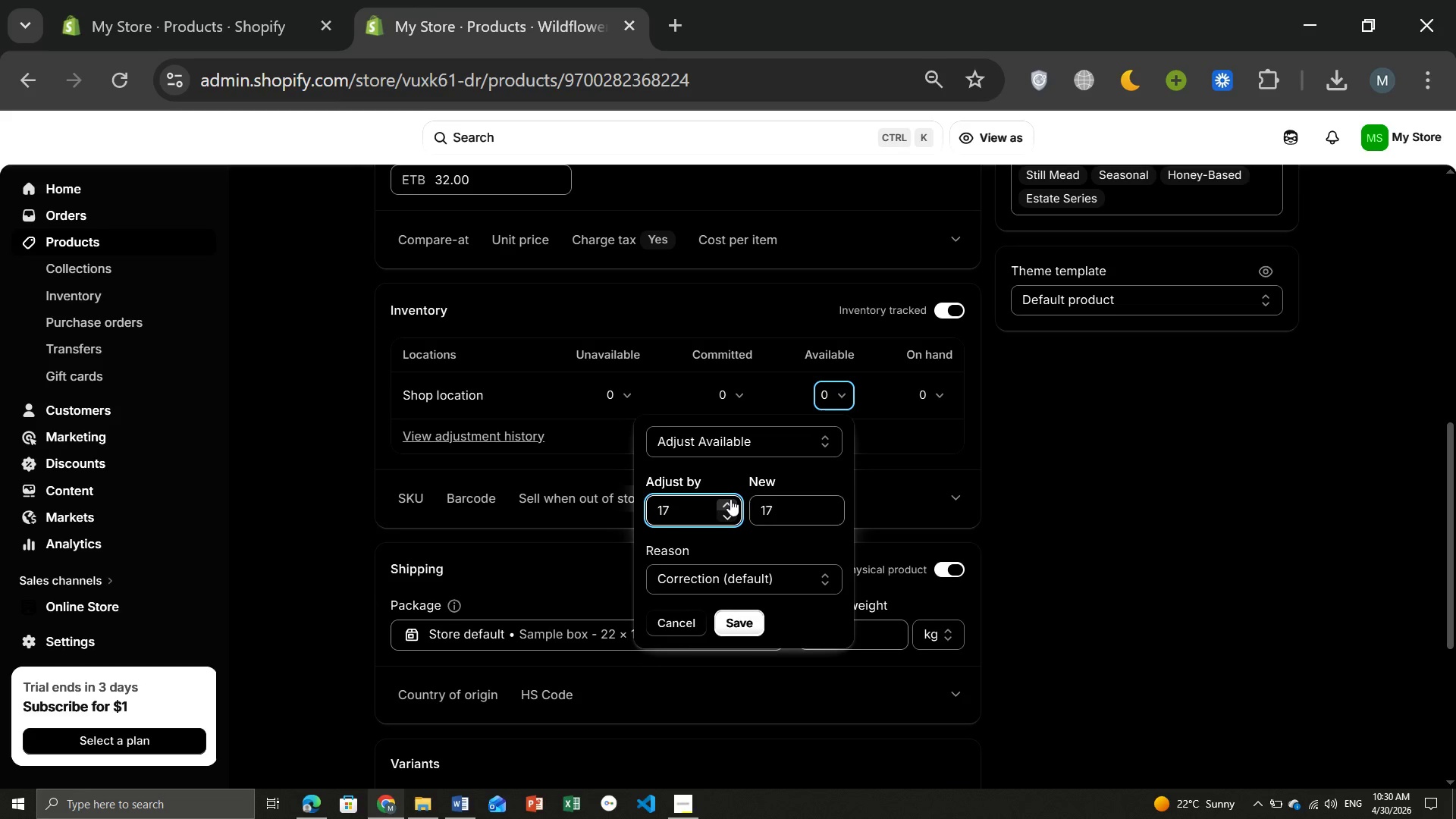 
triple_click([730, 499])
 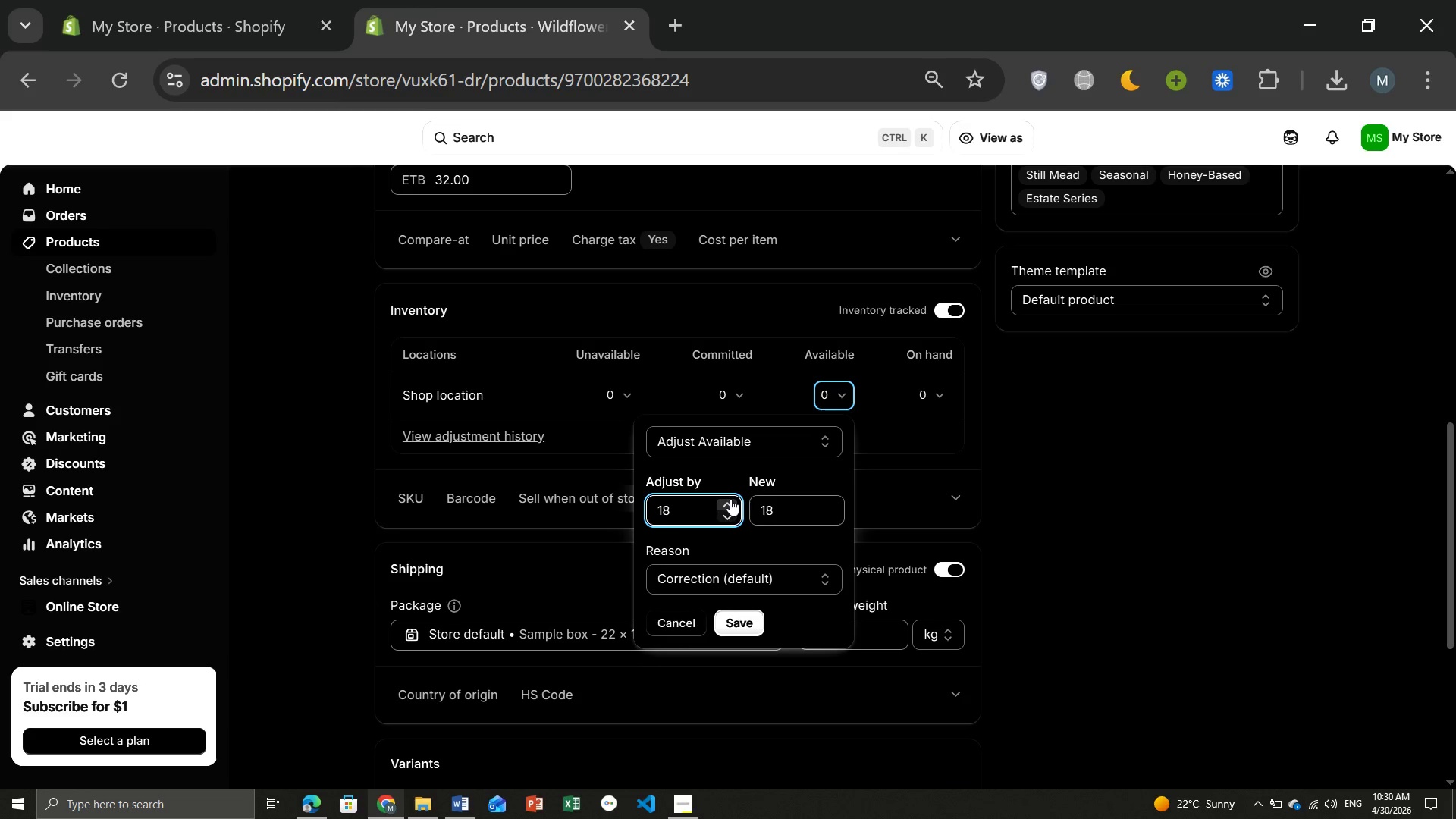 
triple_click([730, 499])
 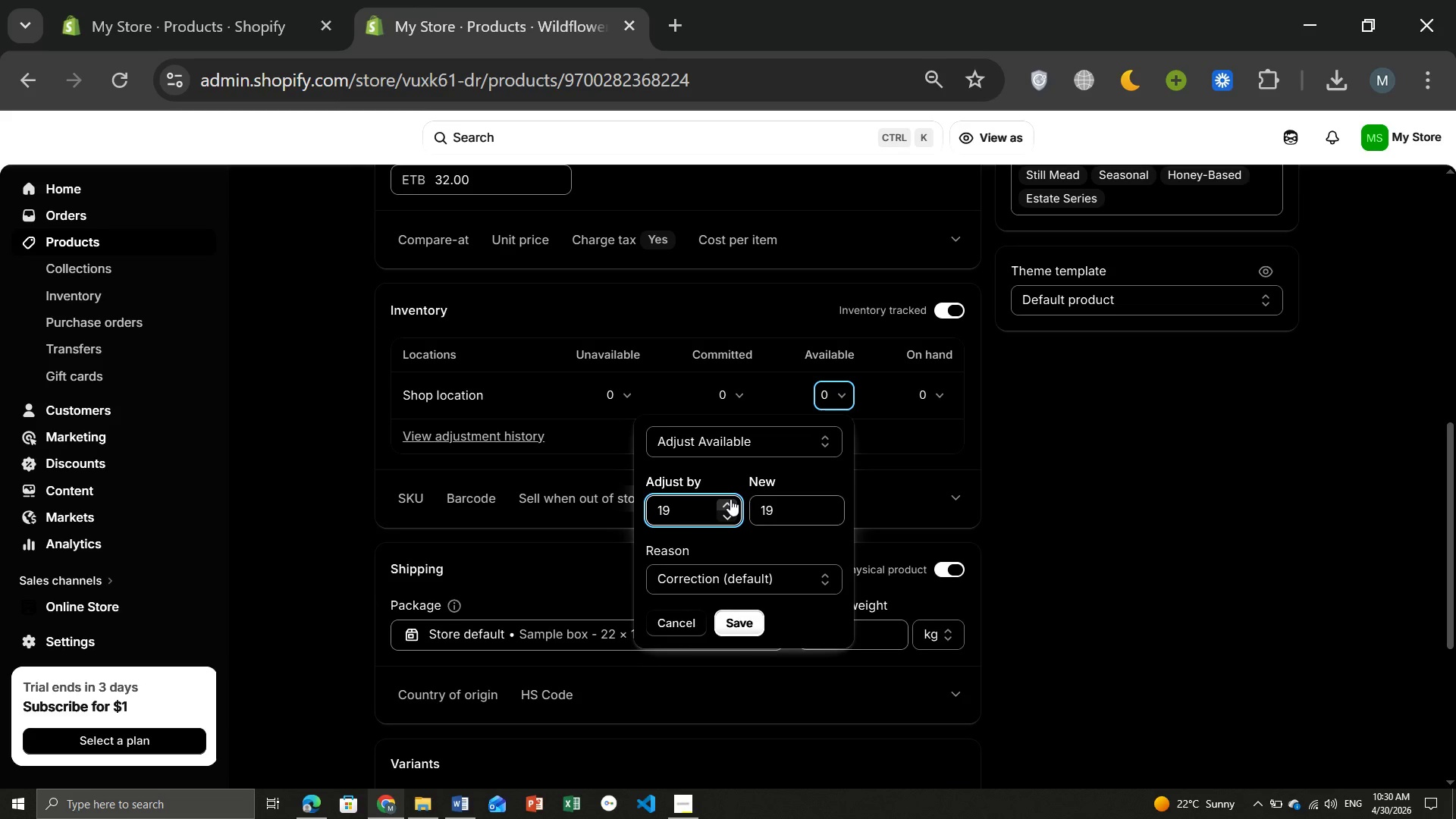 
triple_click([730, 499])
 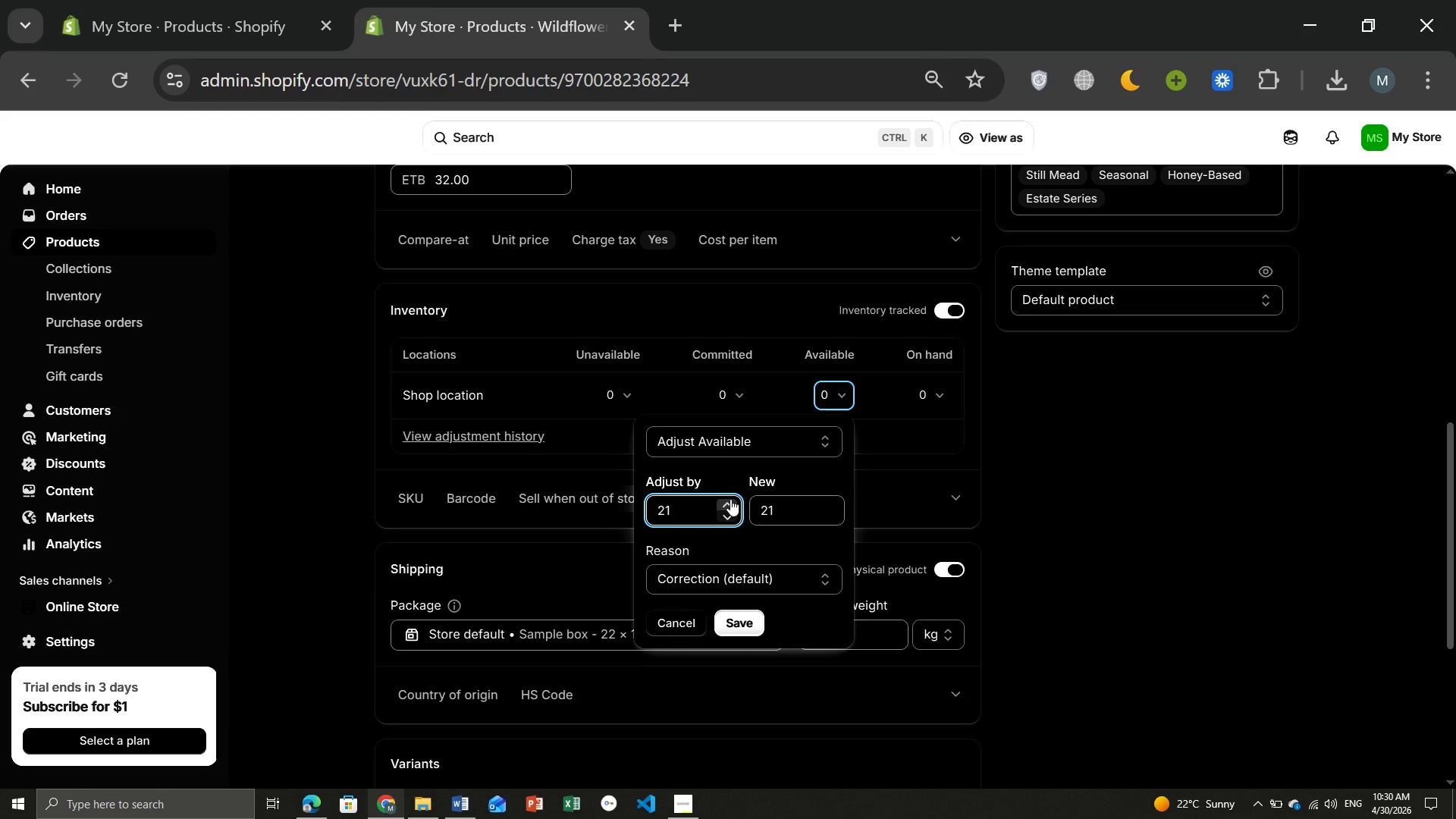 
triple_click([730, 499])
 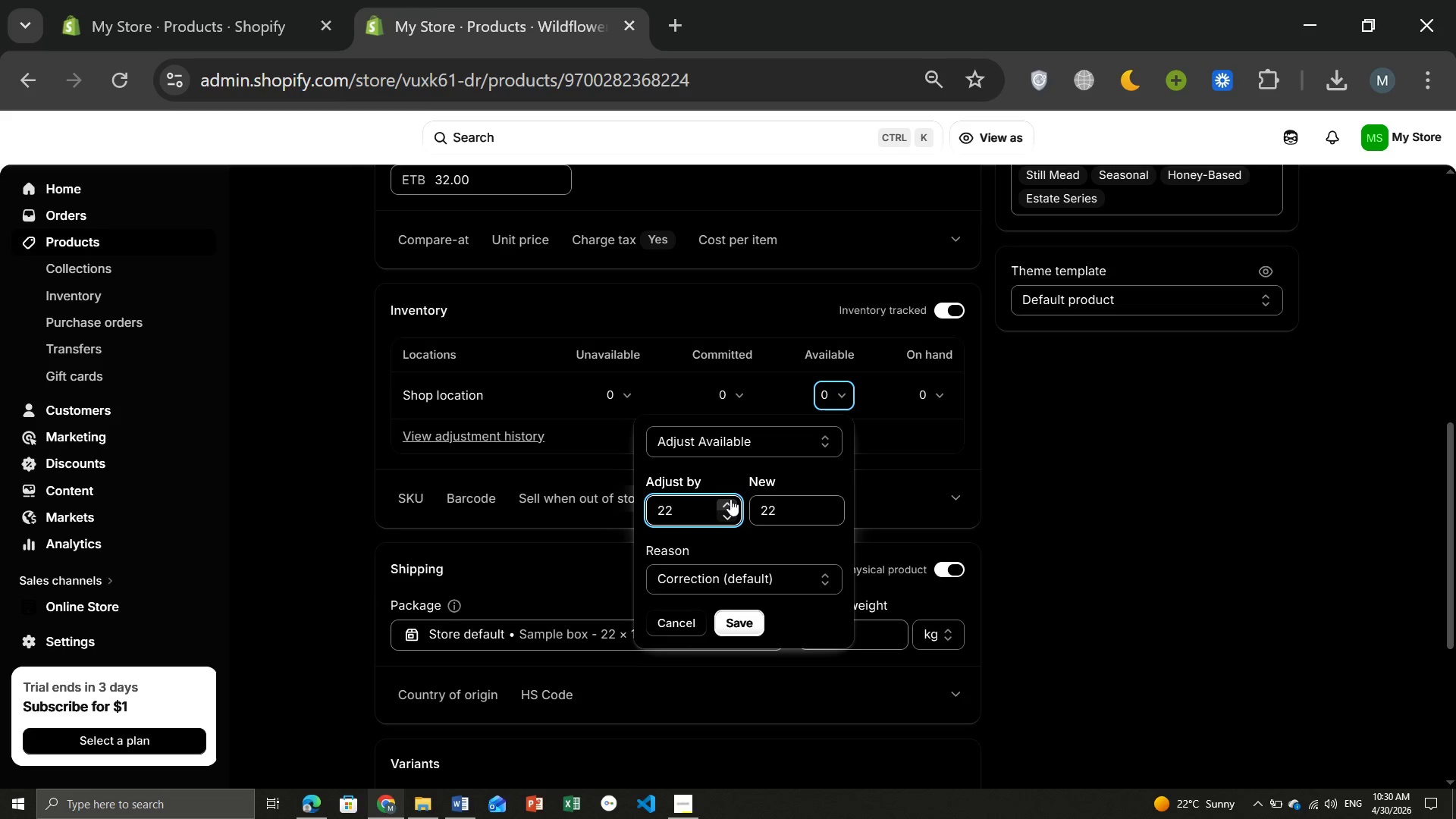 
triple_click([730, 499])
 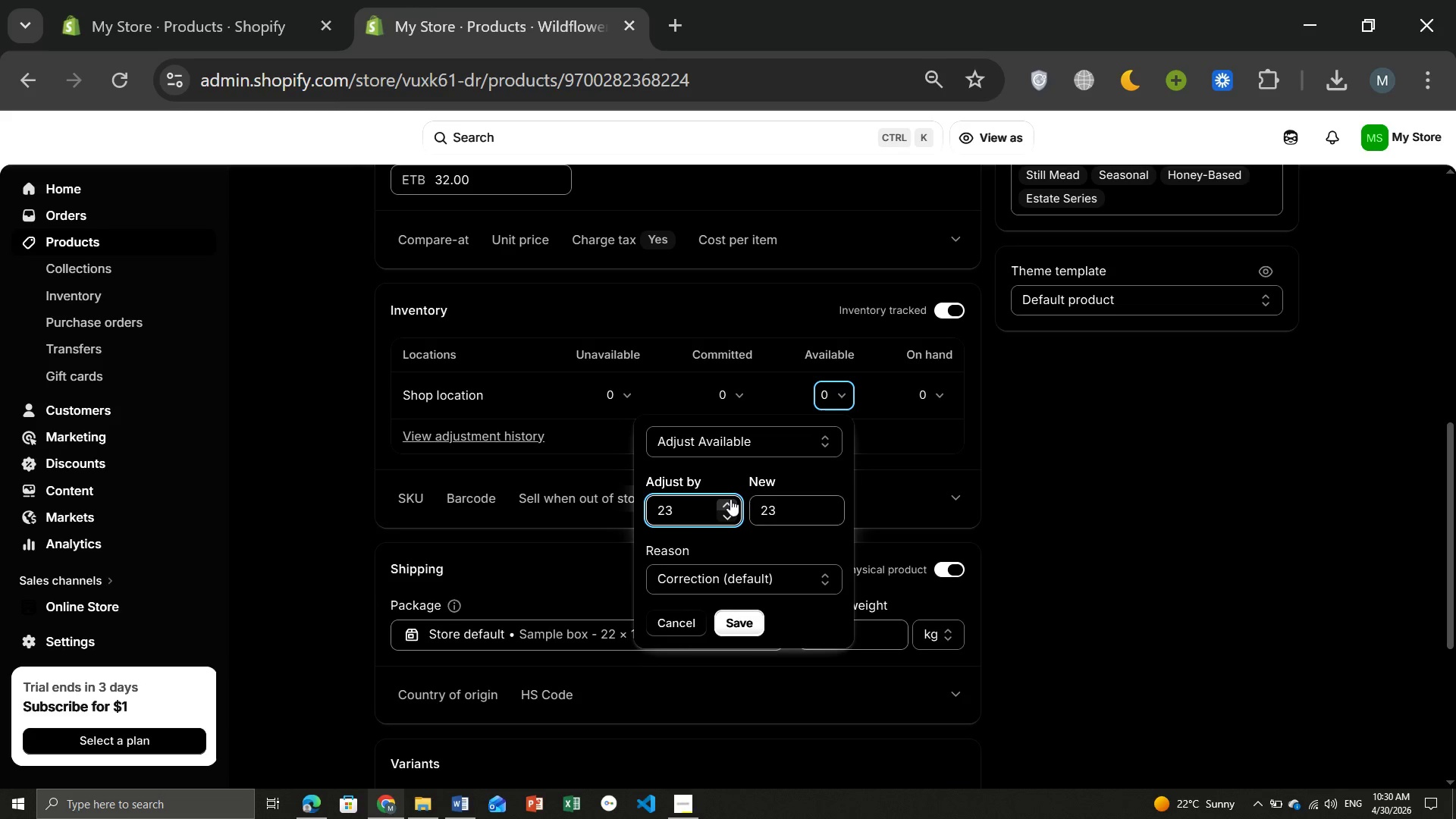 
triple_click([730, 499])
 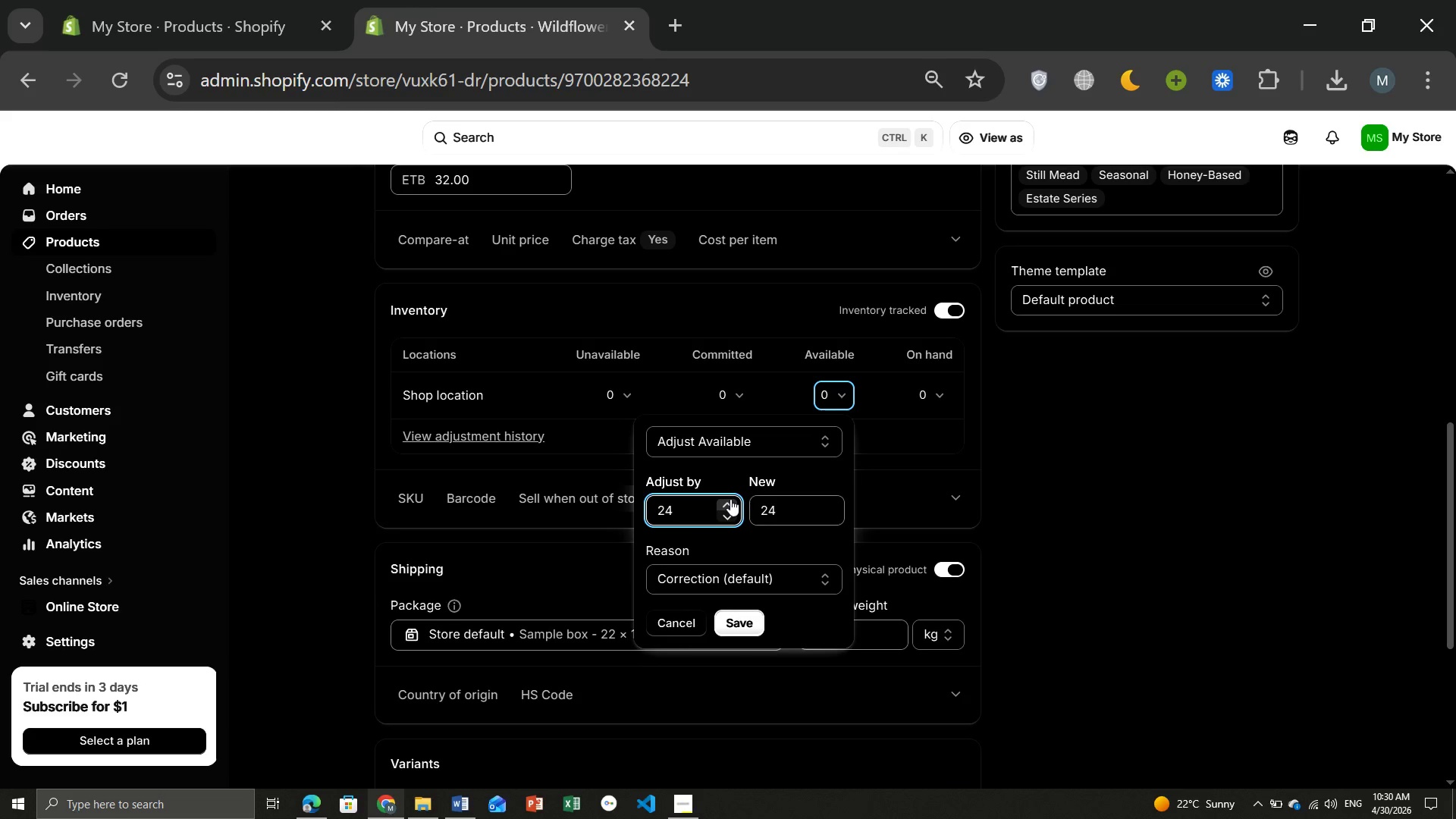 
triple_click([730, 499])
 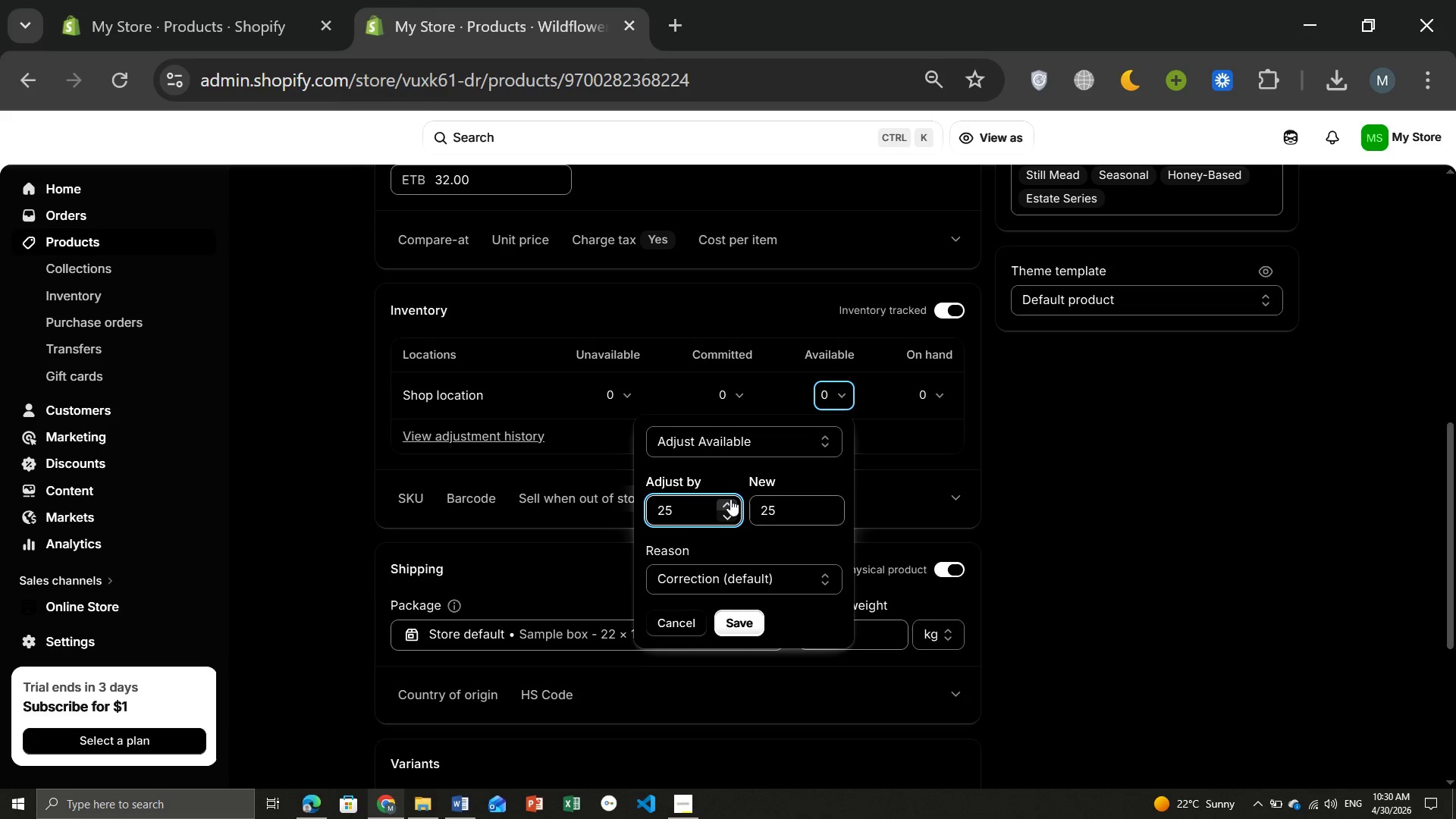 
triple_click([730, 499])
 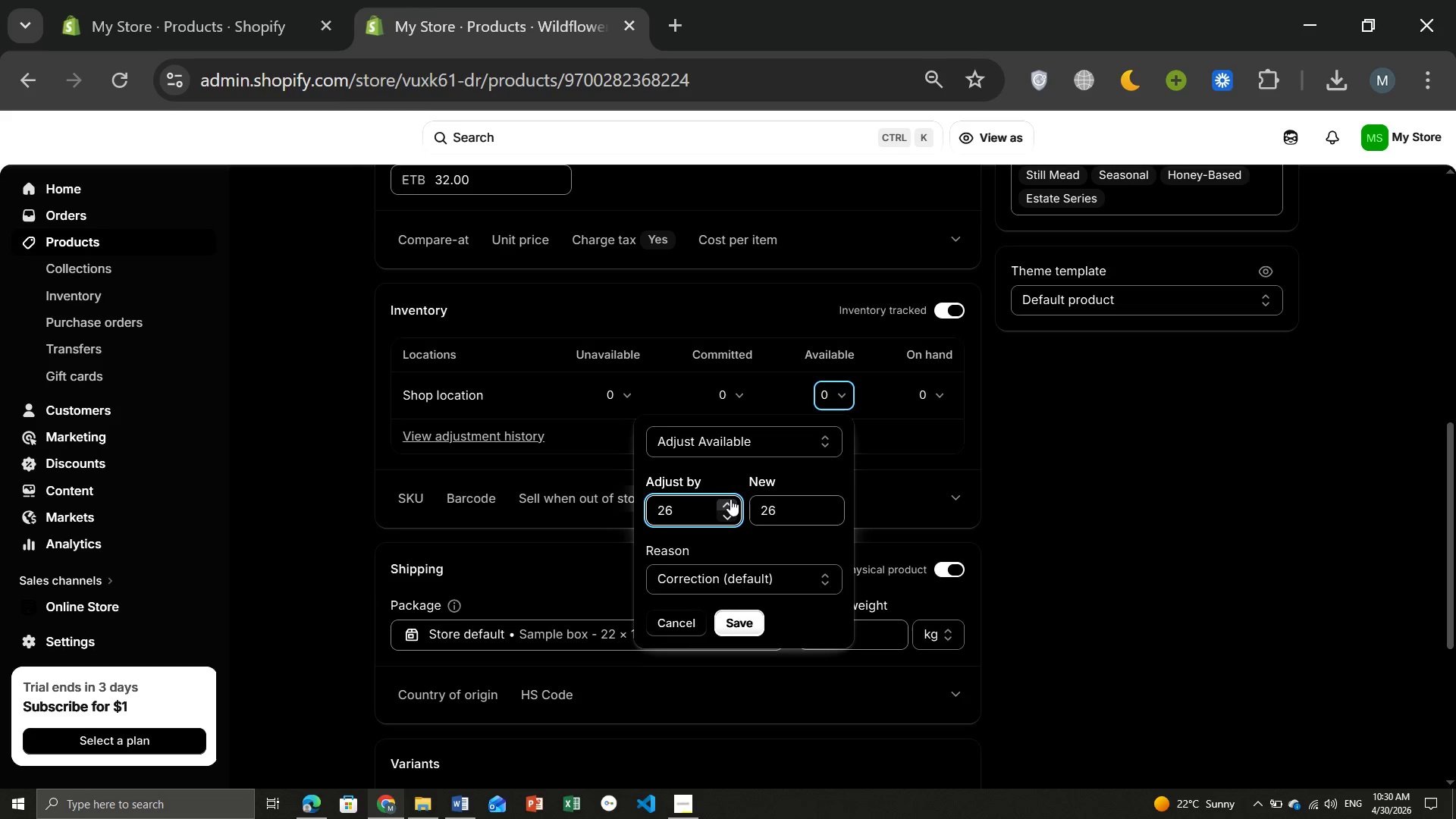 
triple_click([730, 499])
 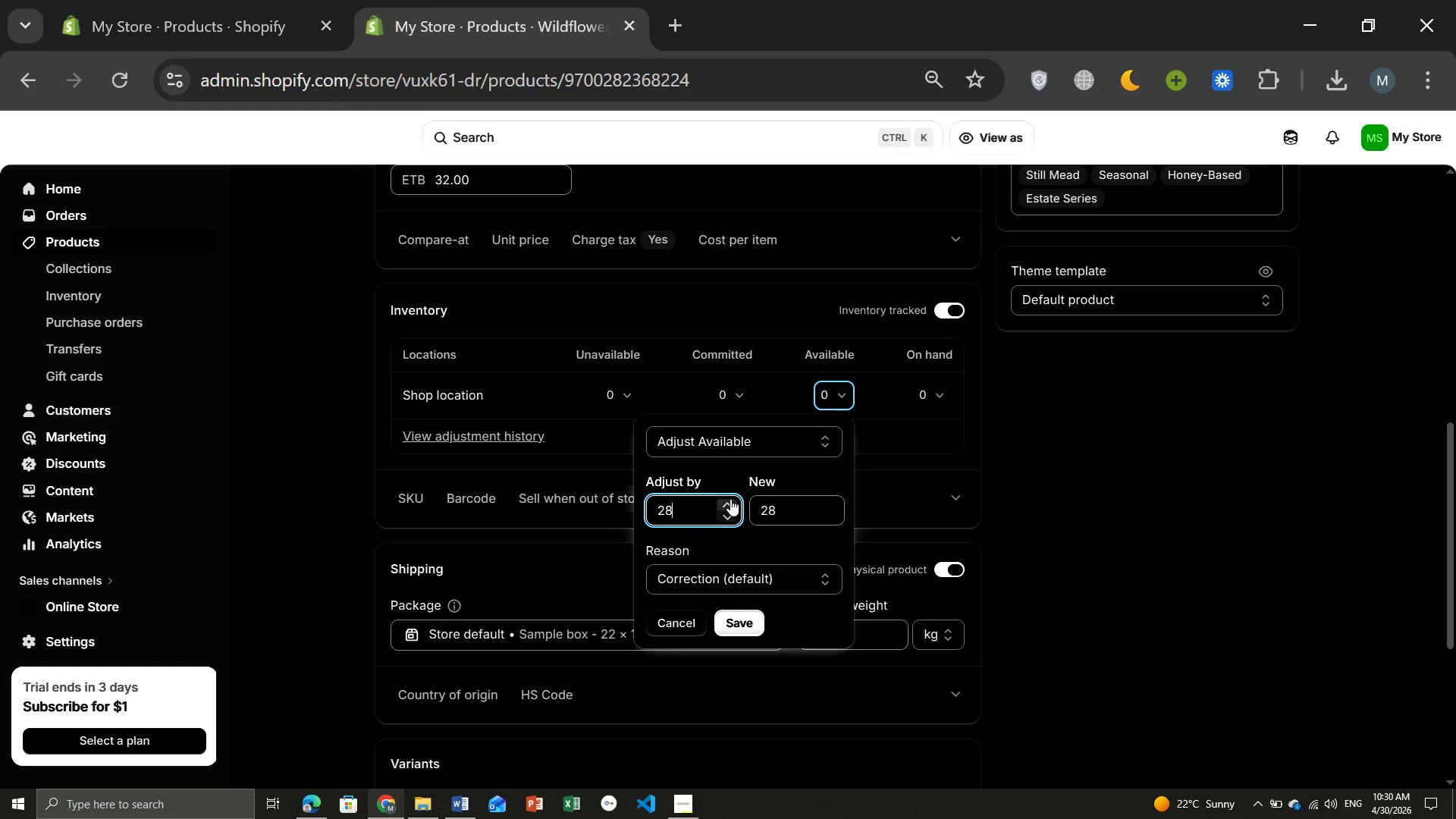 
triple_click([730, 499])
 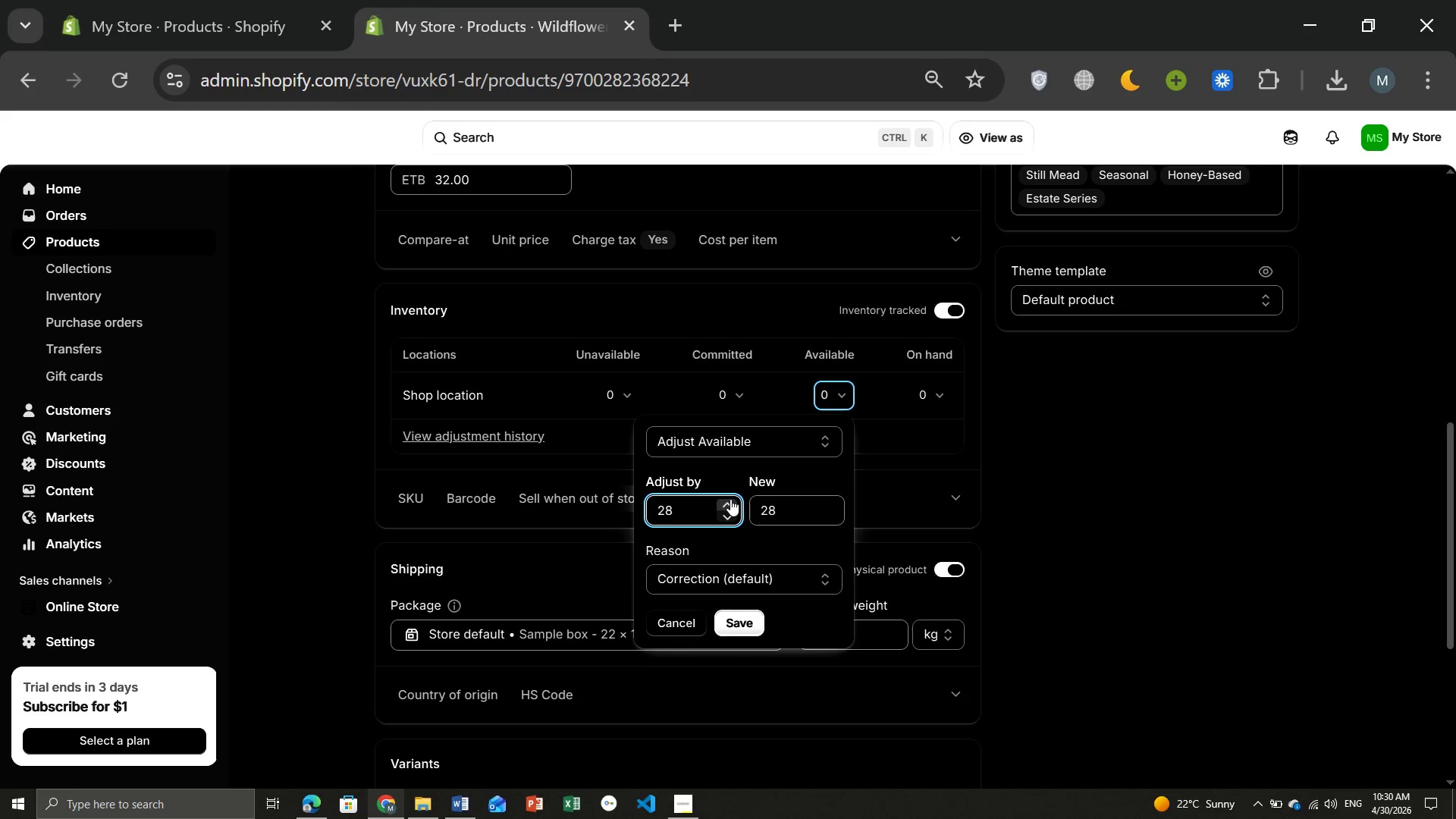 
triple_click([730, 499])
 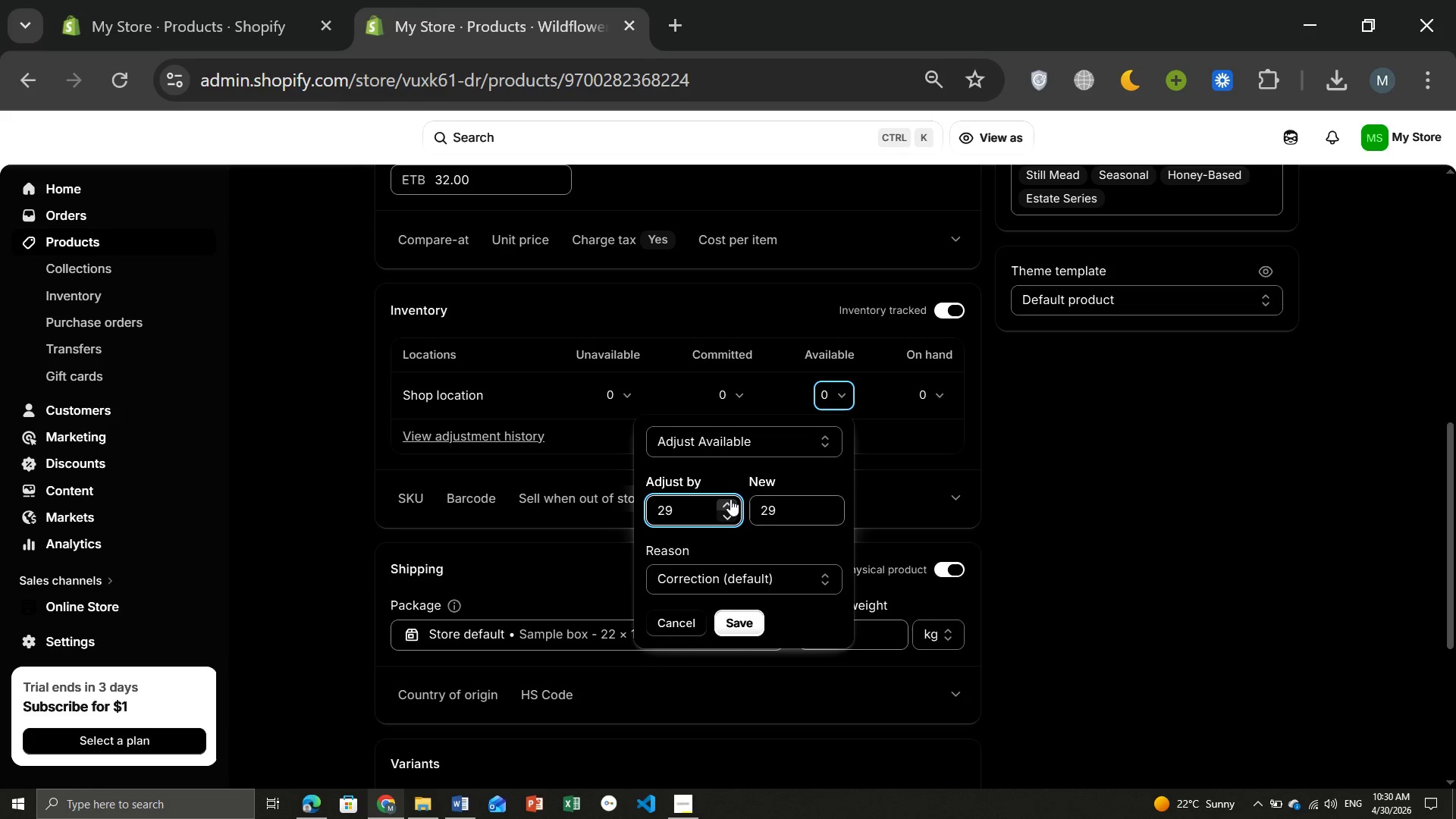 
triple_click([730, 499])
 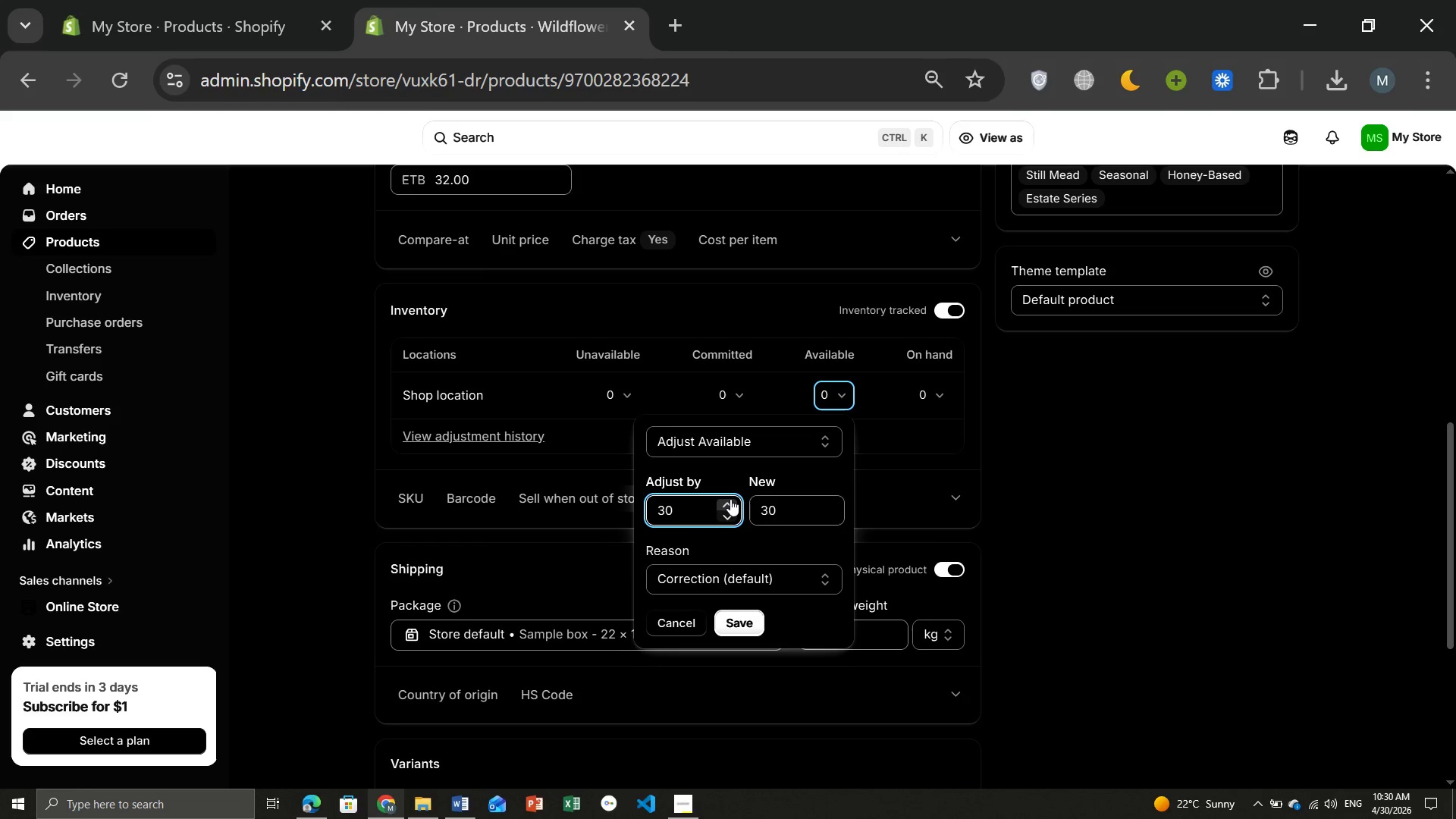 
triple_click([730, 499])
 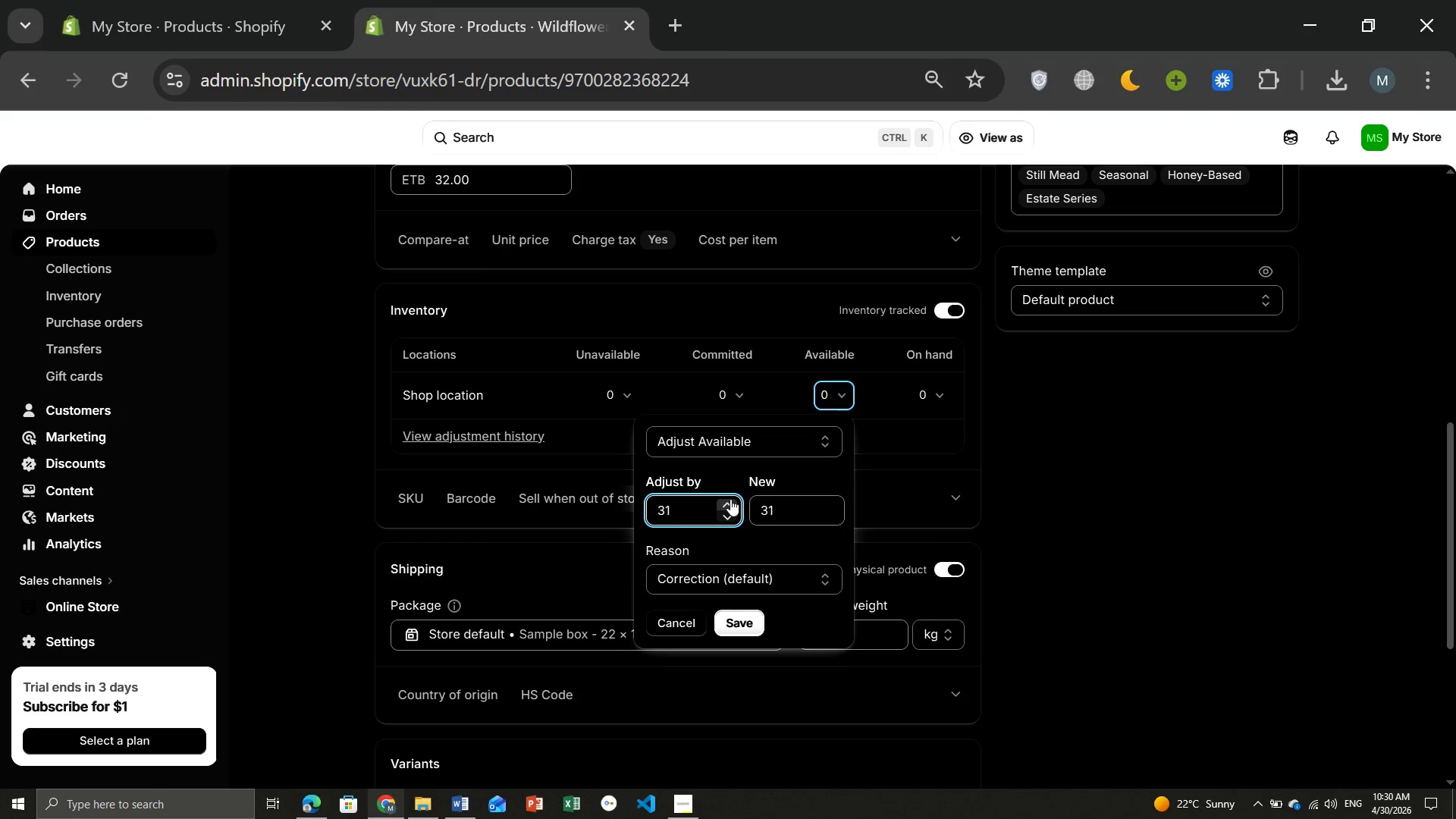 
triple_click([730, 499])
 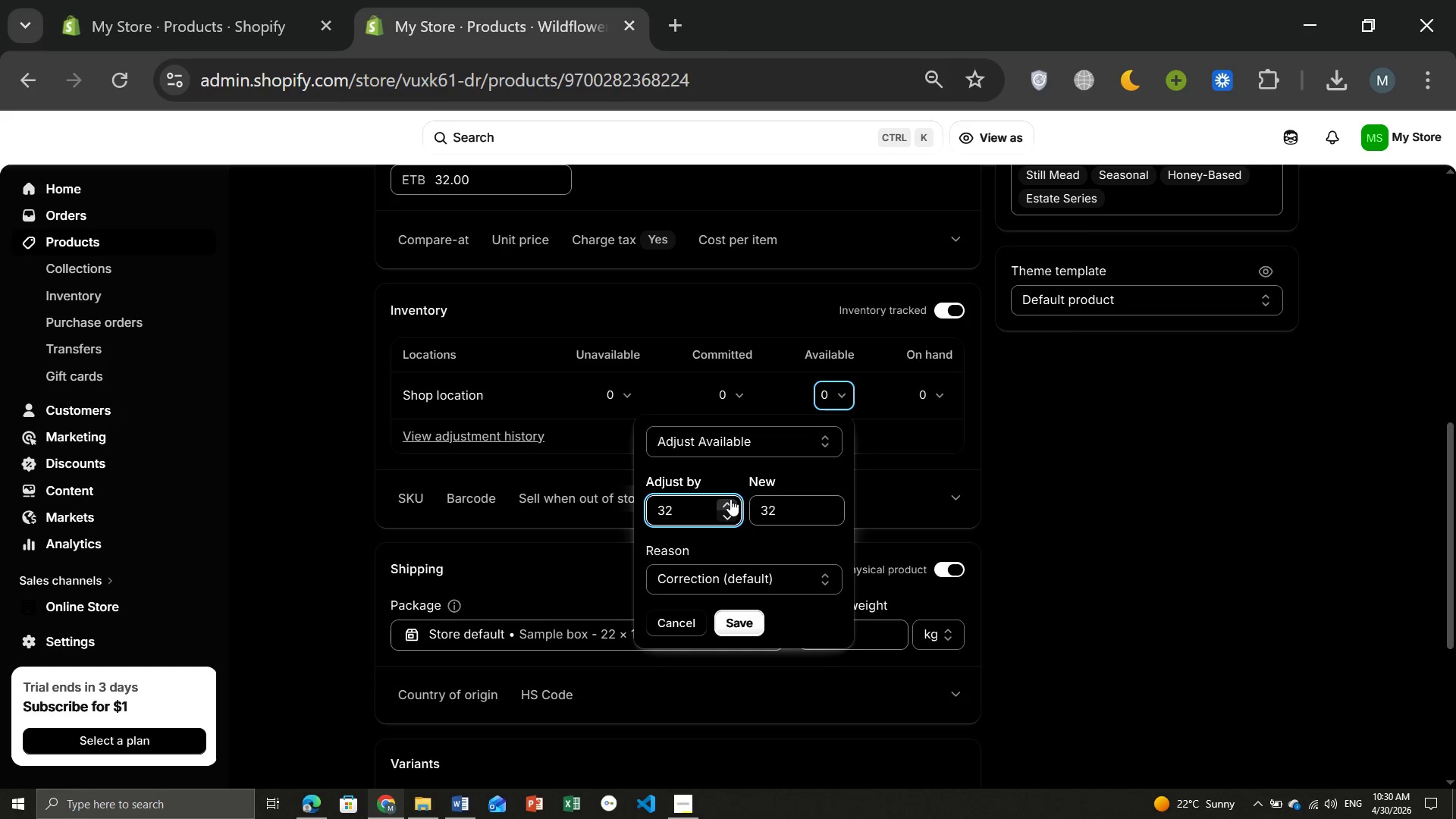 
triple_click([730, 499])
 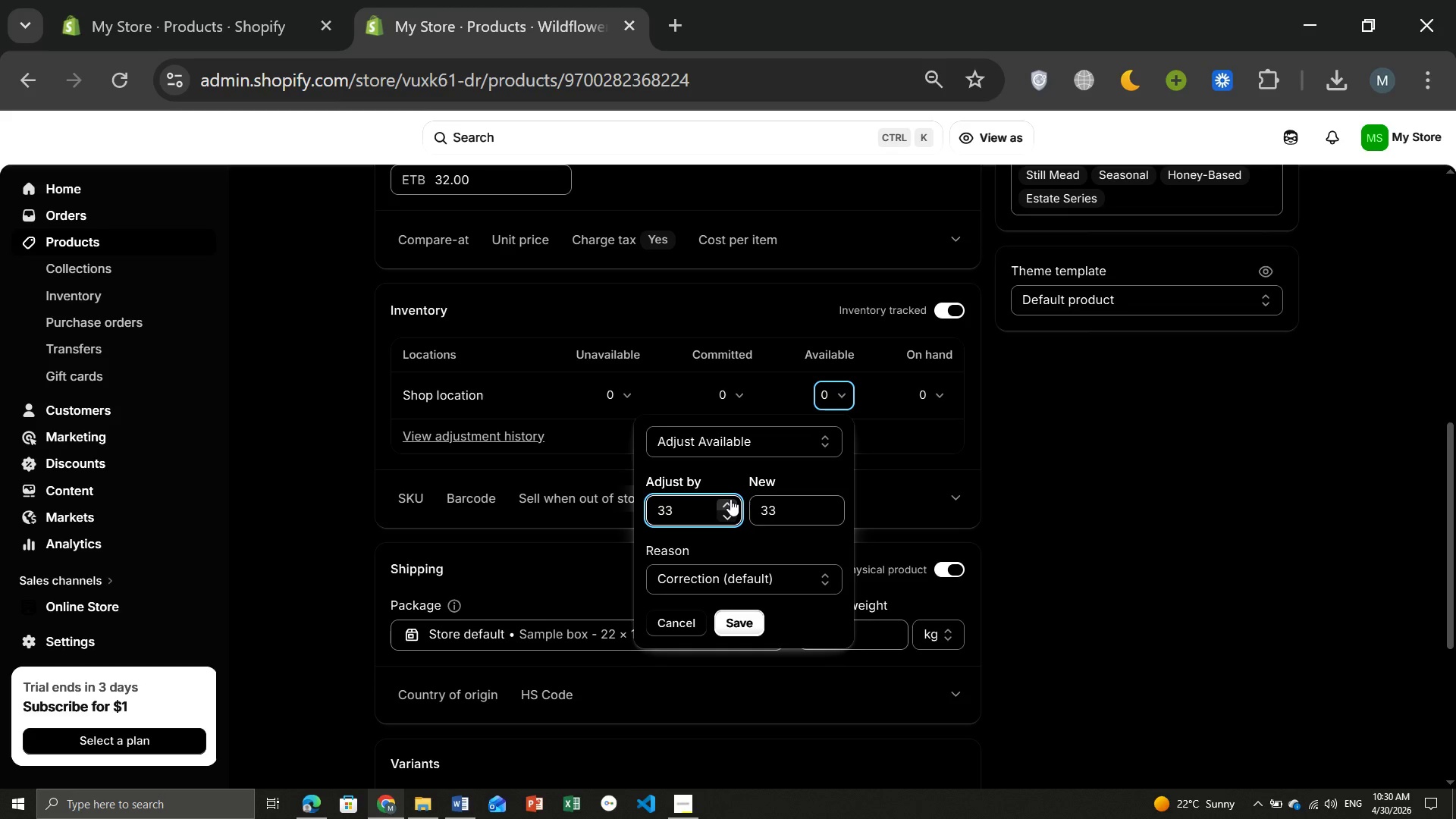 
triple_click([730, 499])
 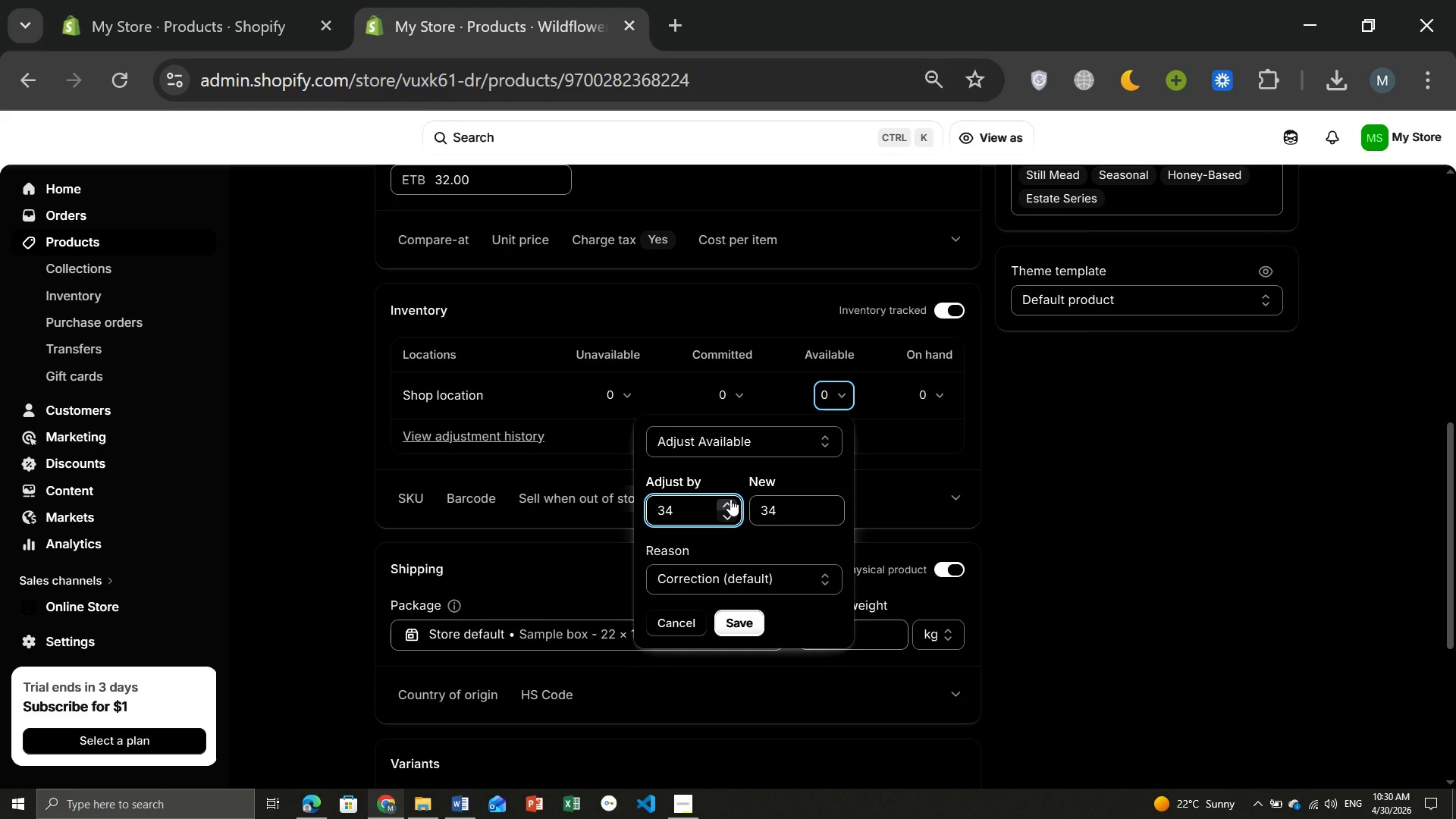 
triple_click([730, 499])
 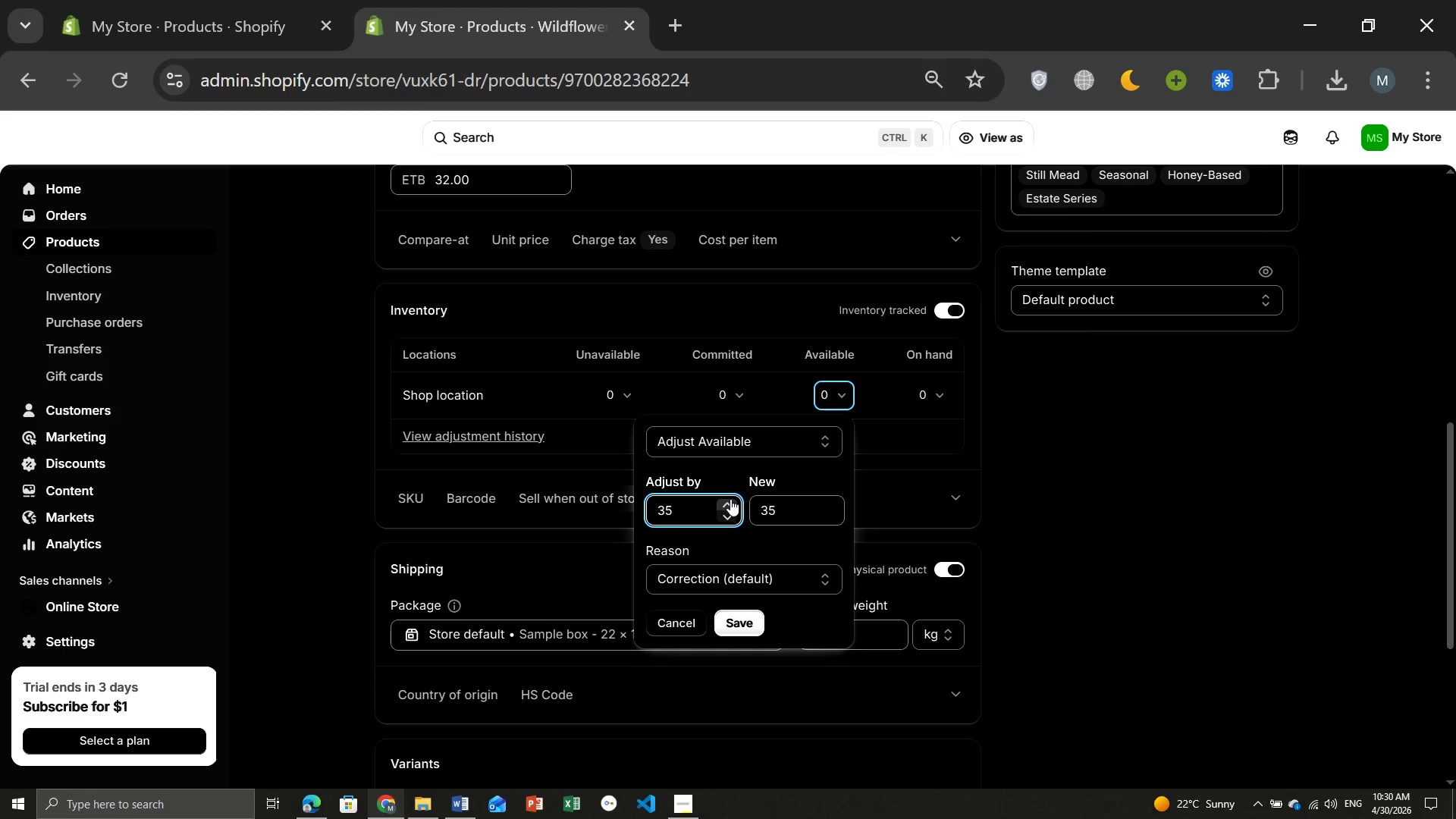 
triple_click([730, 499])
 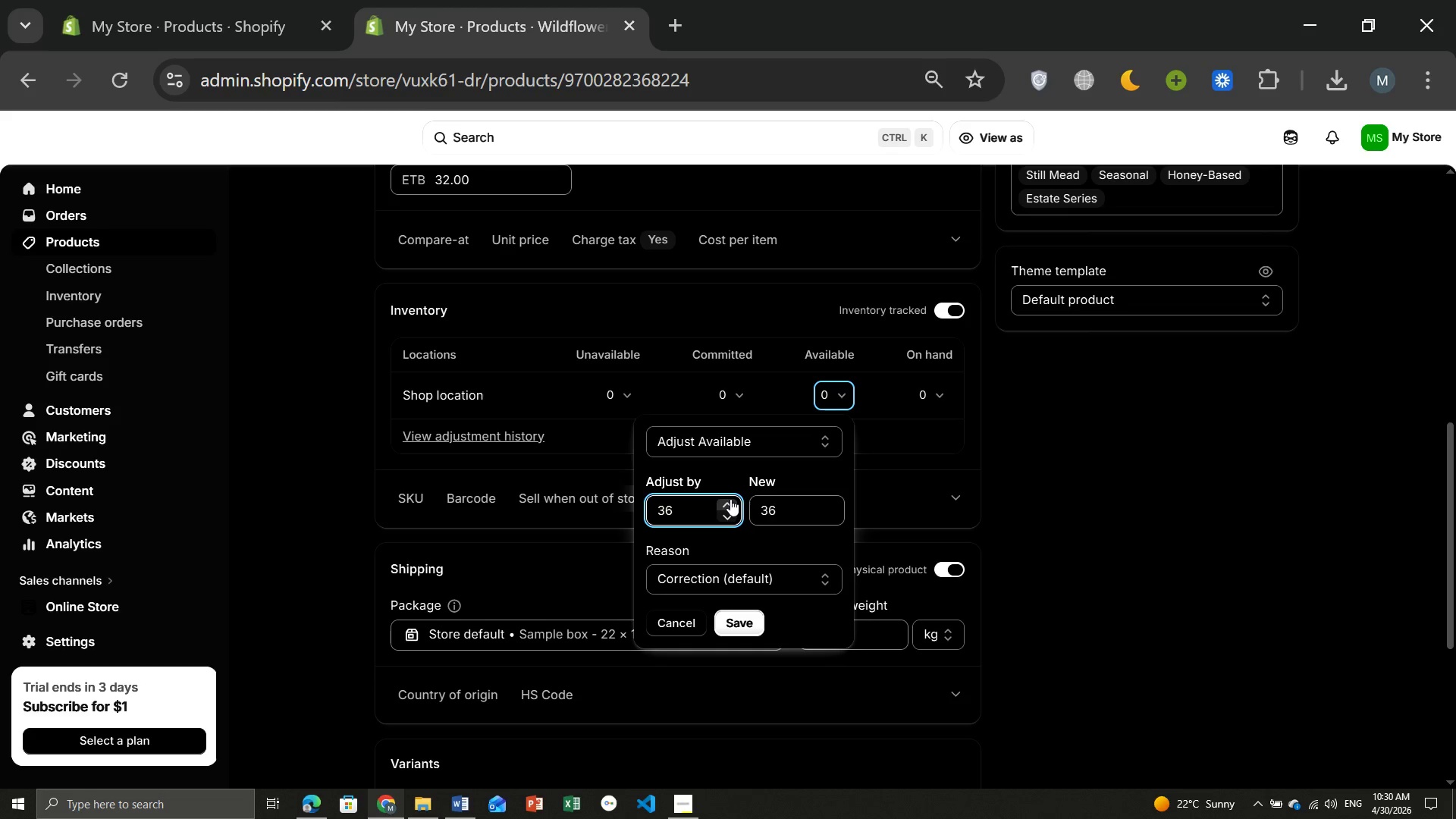 
triple_click([730, 499])
 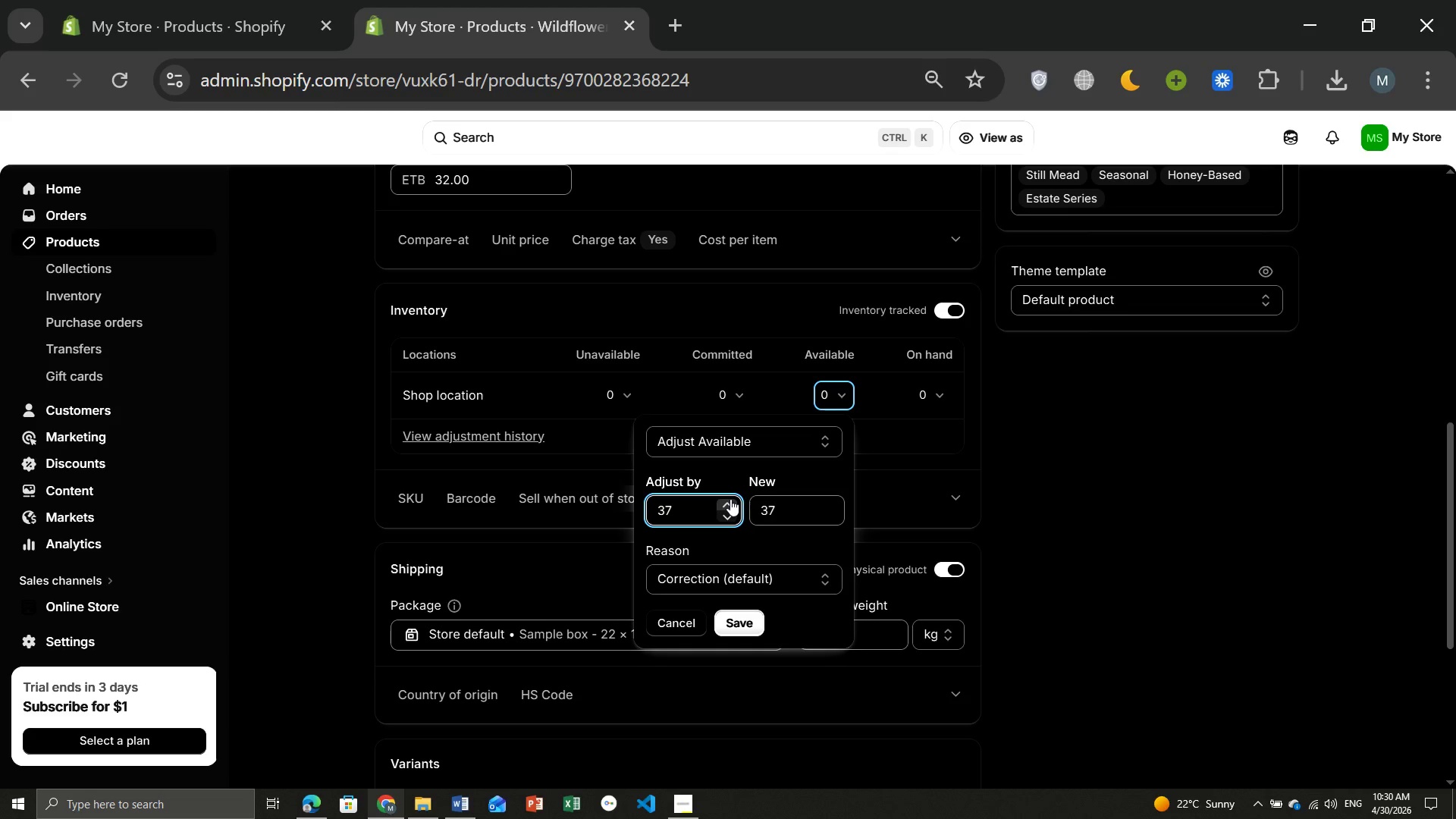 
triple_click([730, 499])
 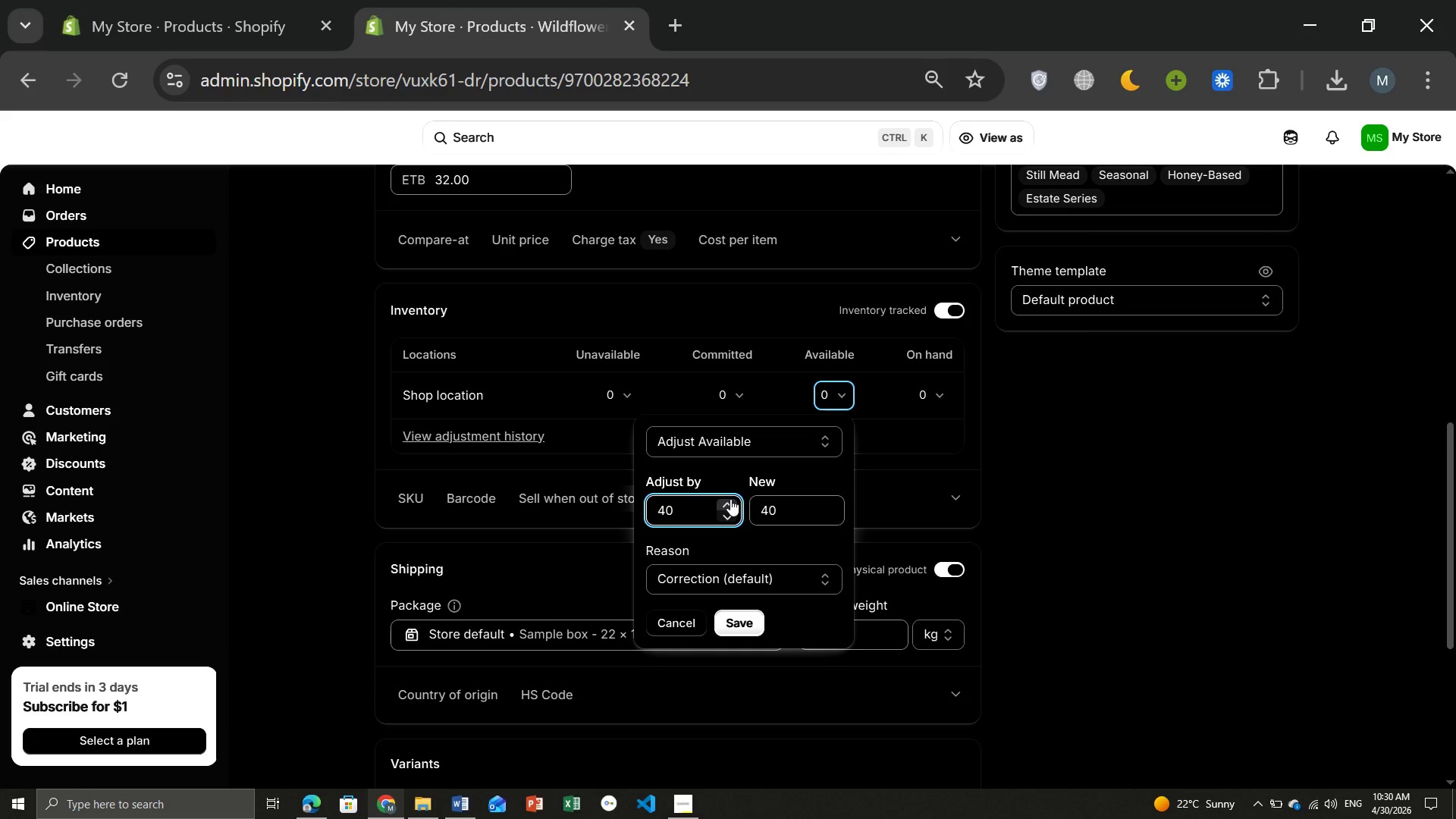 
double_click([730, 499])
 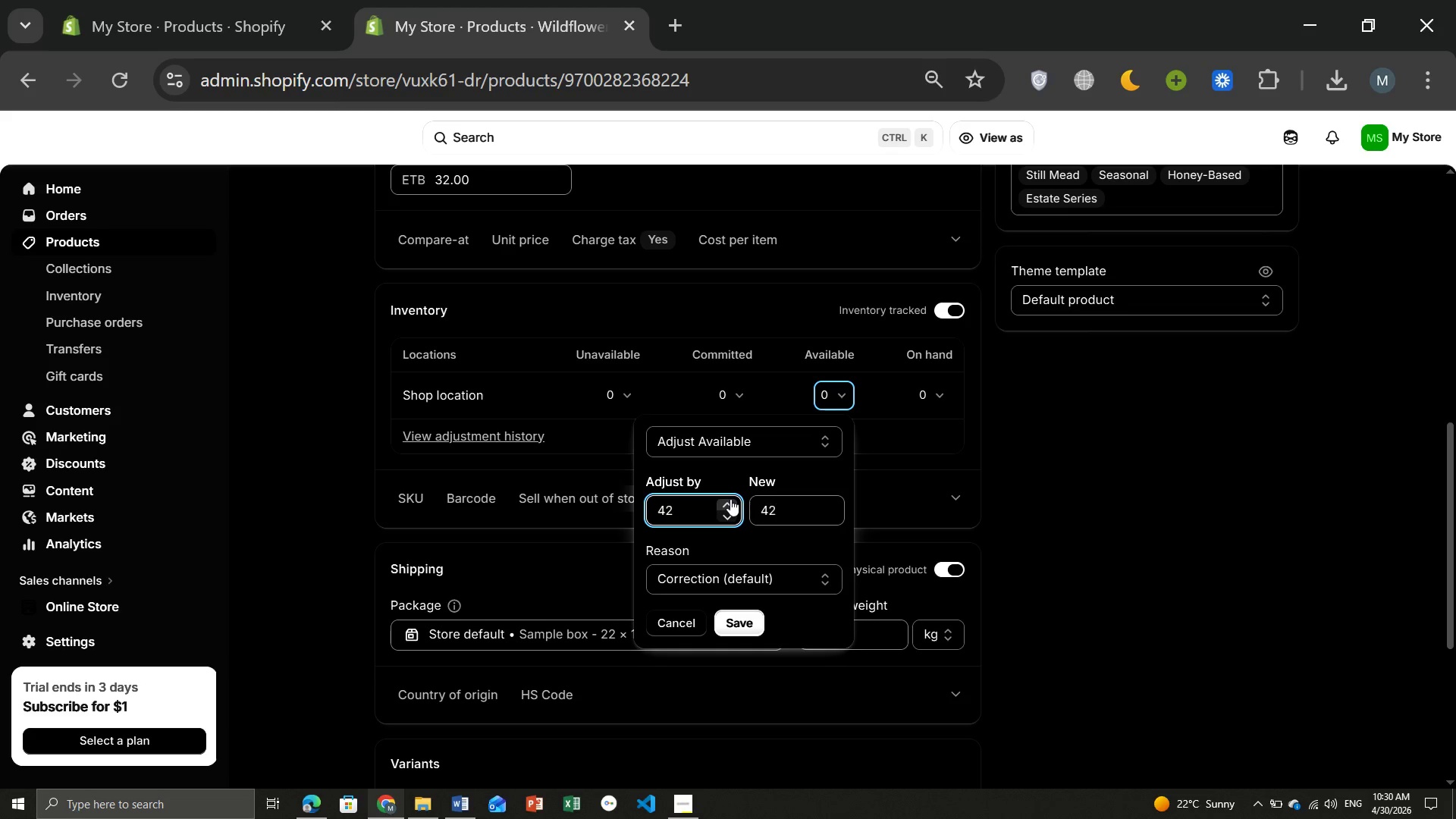 
triple_click([730, 499])
 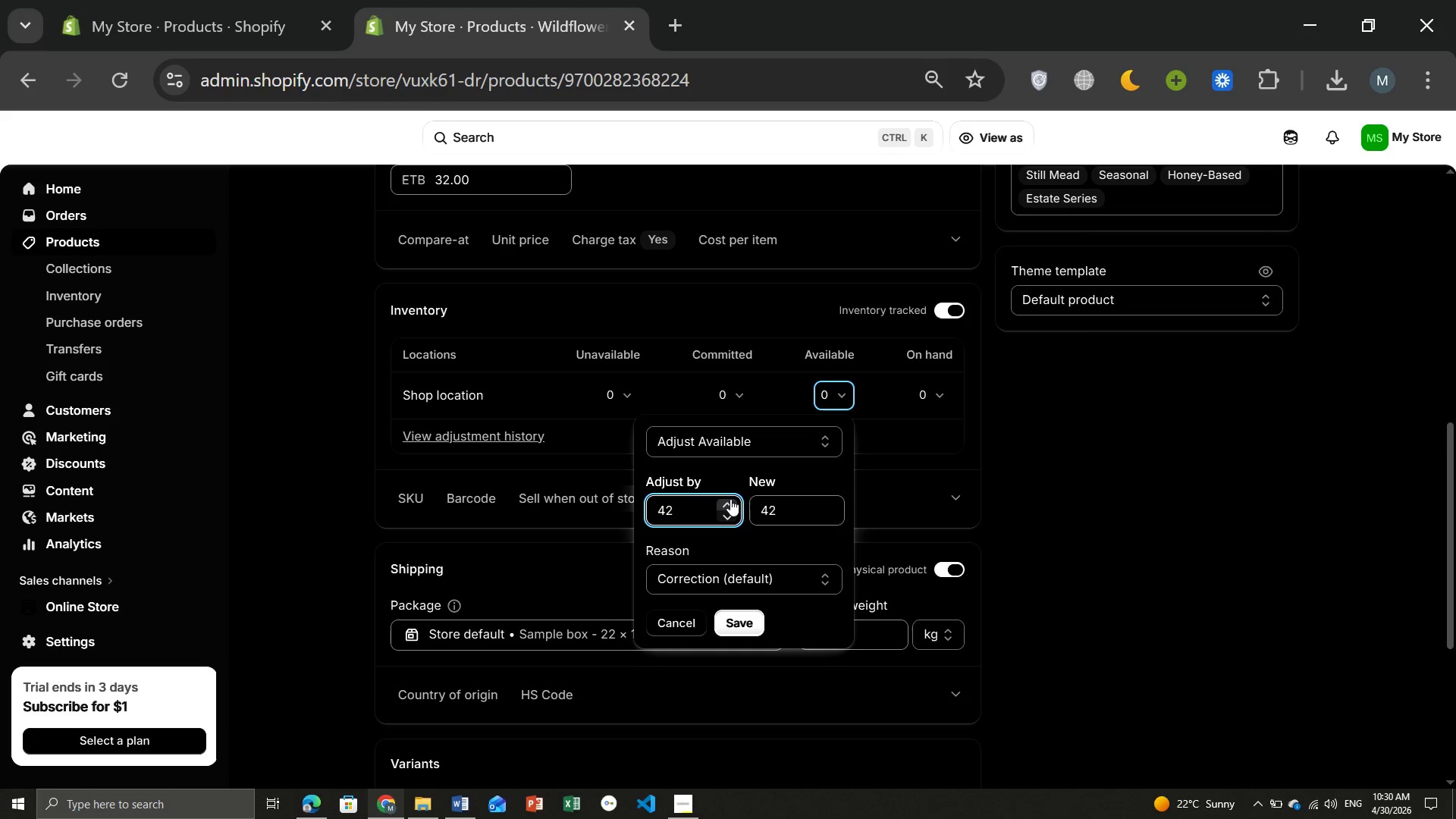 
triple_click([730, 499])
 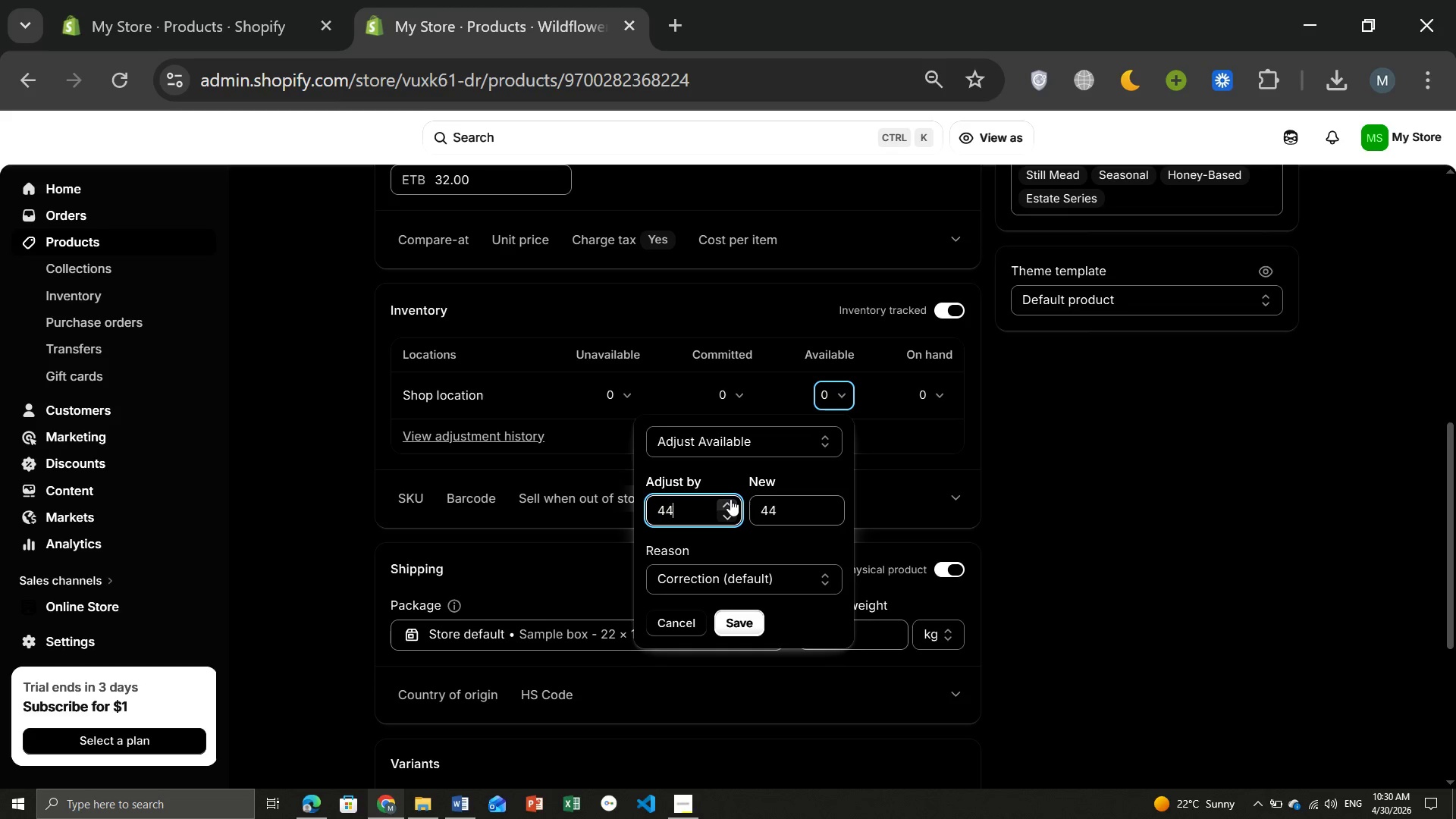 
triple_click([730, 499])
 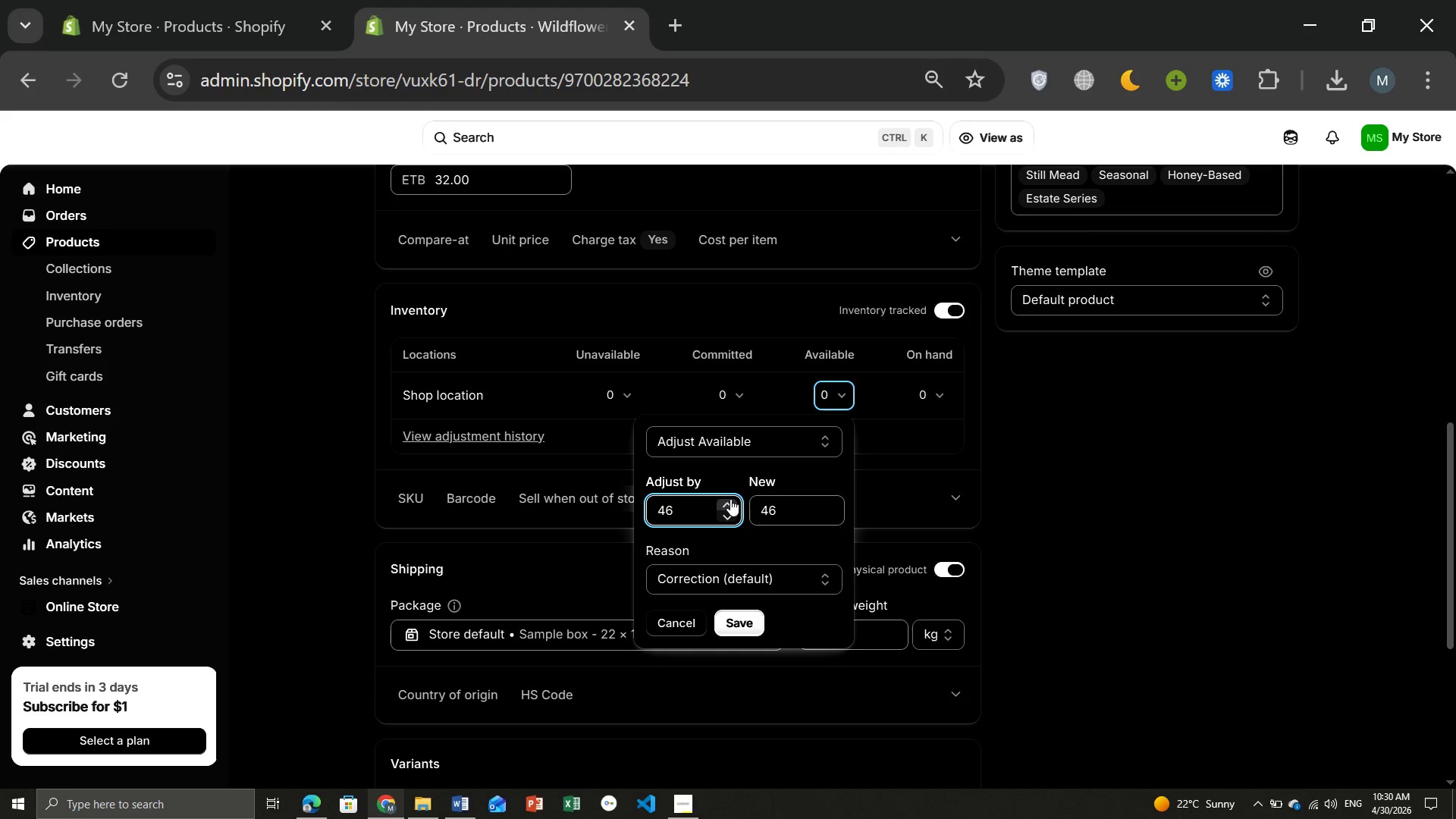 
triple_click([730, 499])
 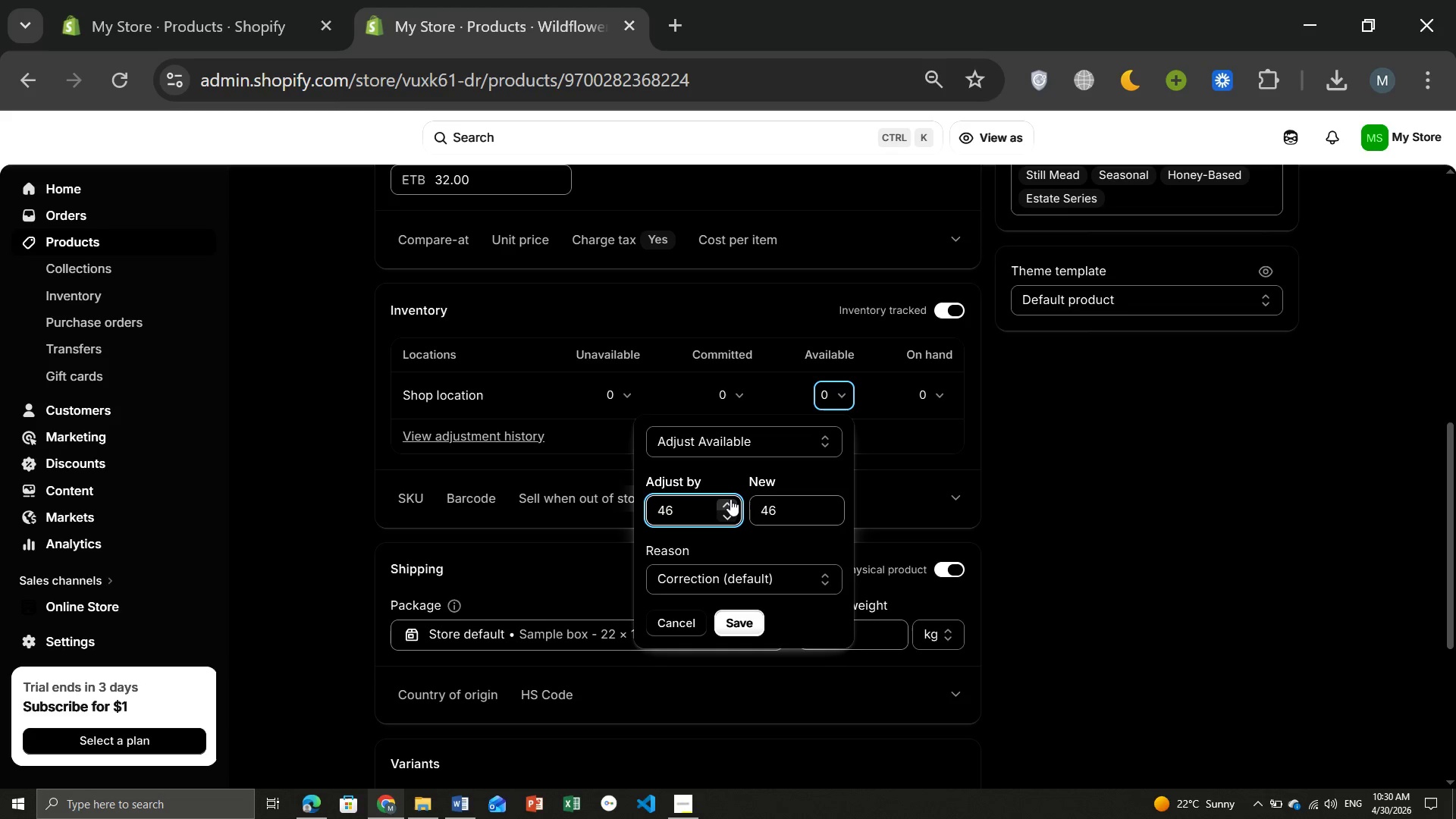 
triple_click([730, 499])
 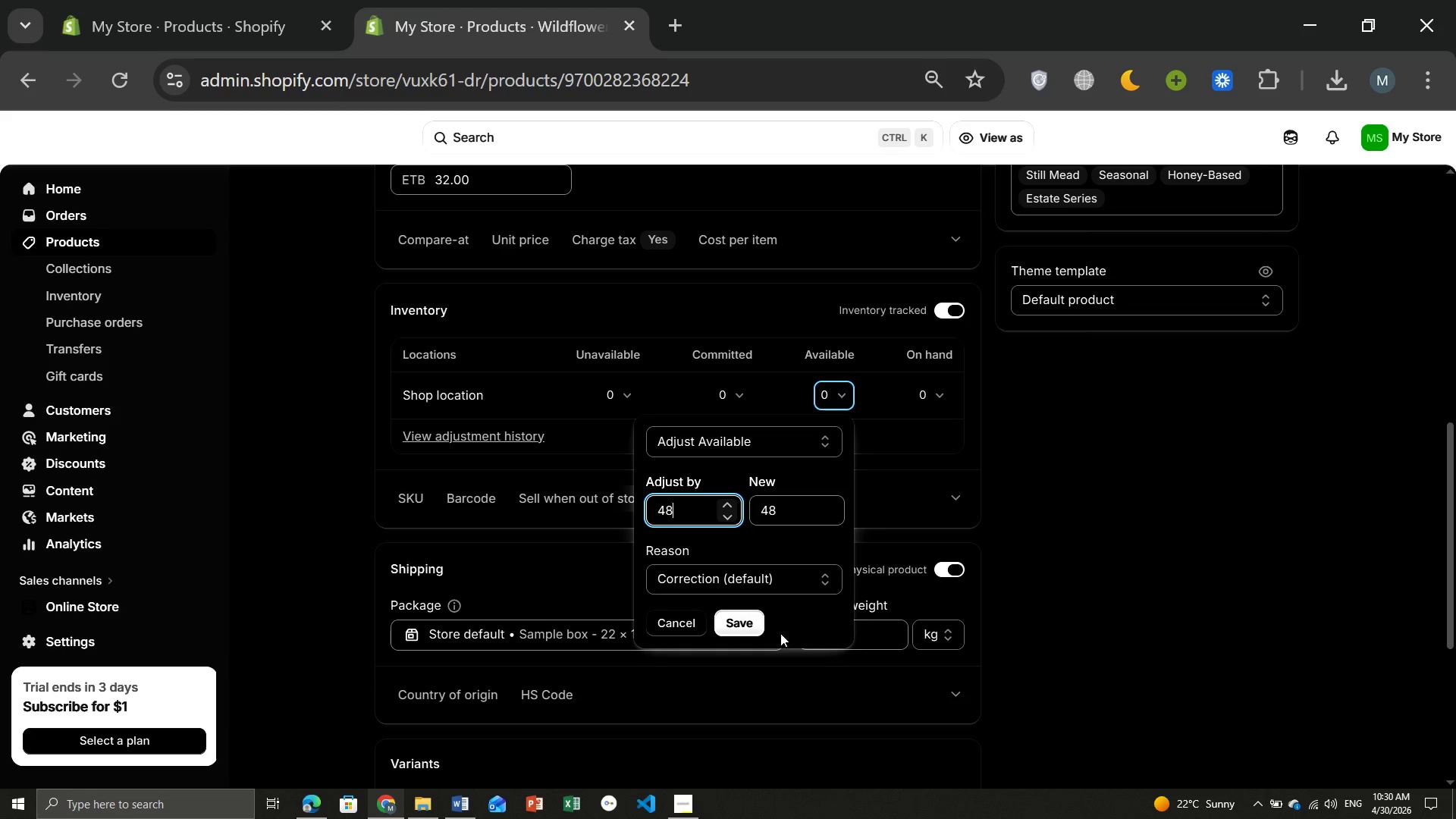 
left_click([736, 617])
 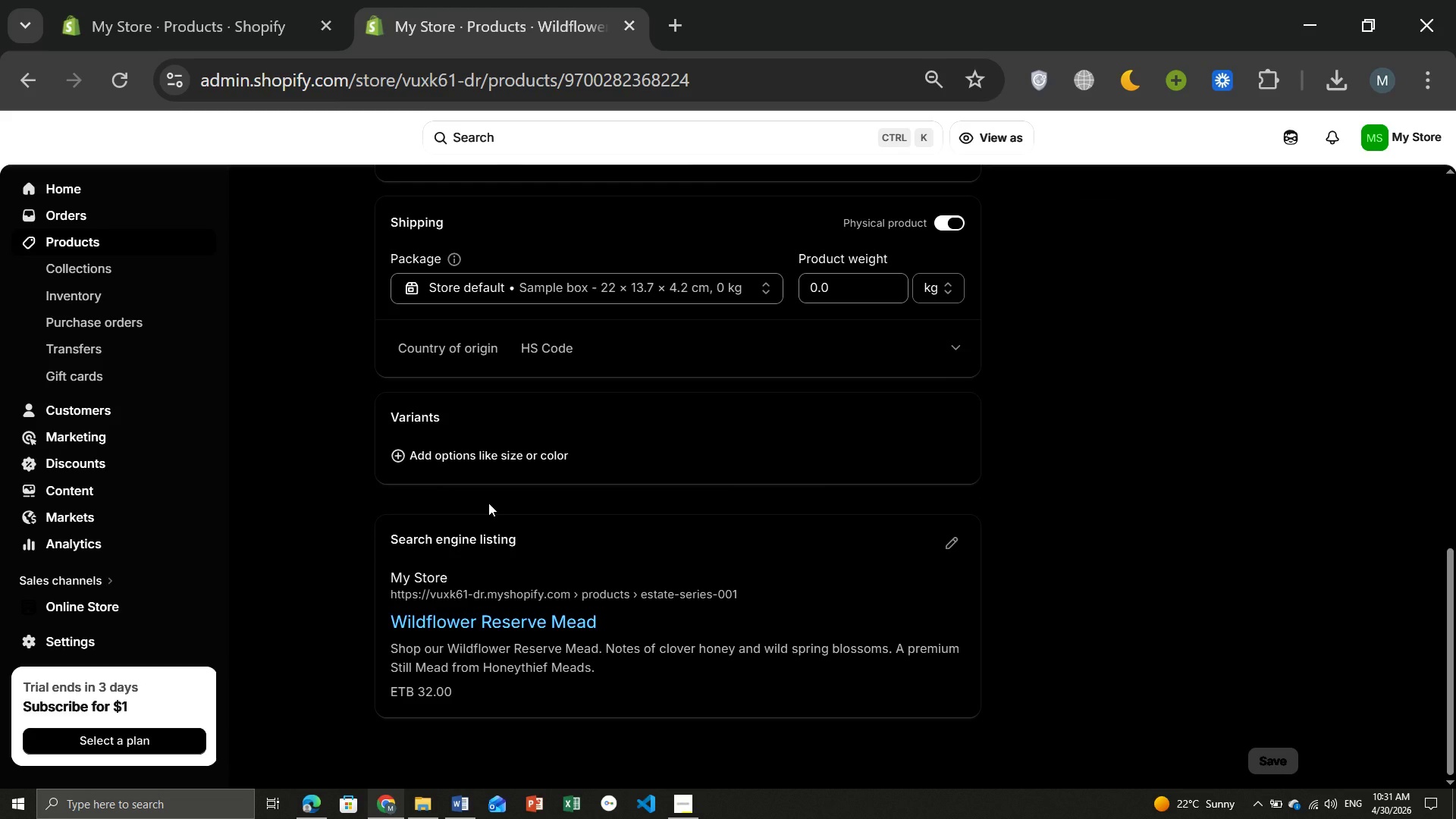 
wait(25.86)
 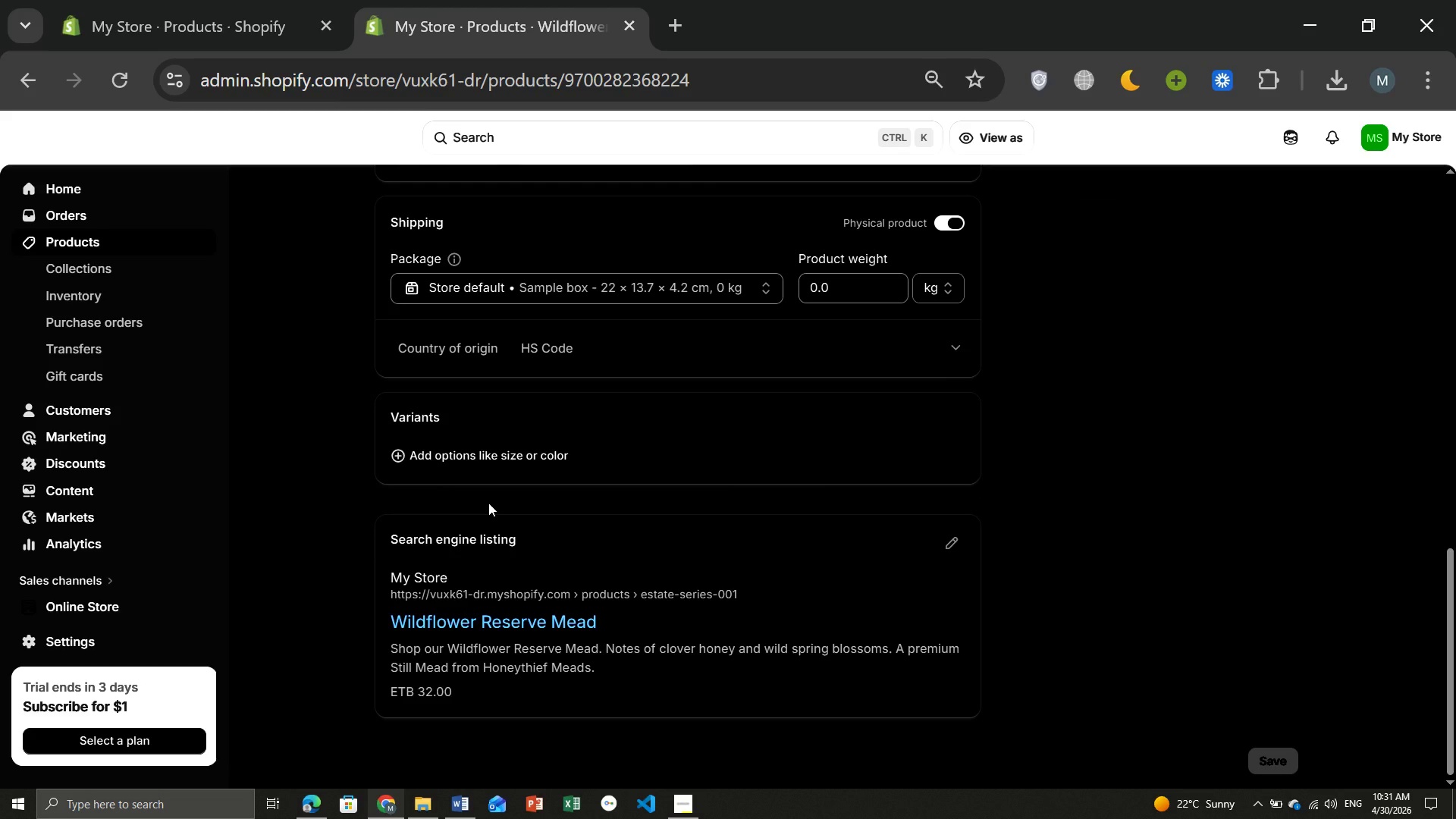 
left_click([111, 745])
 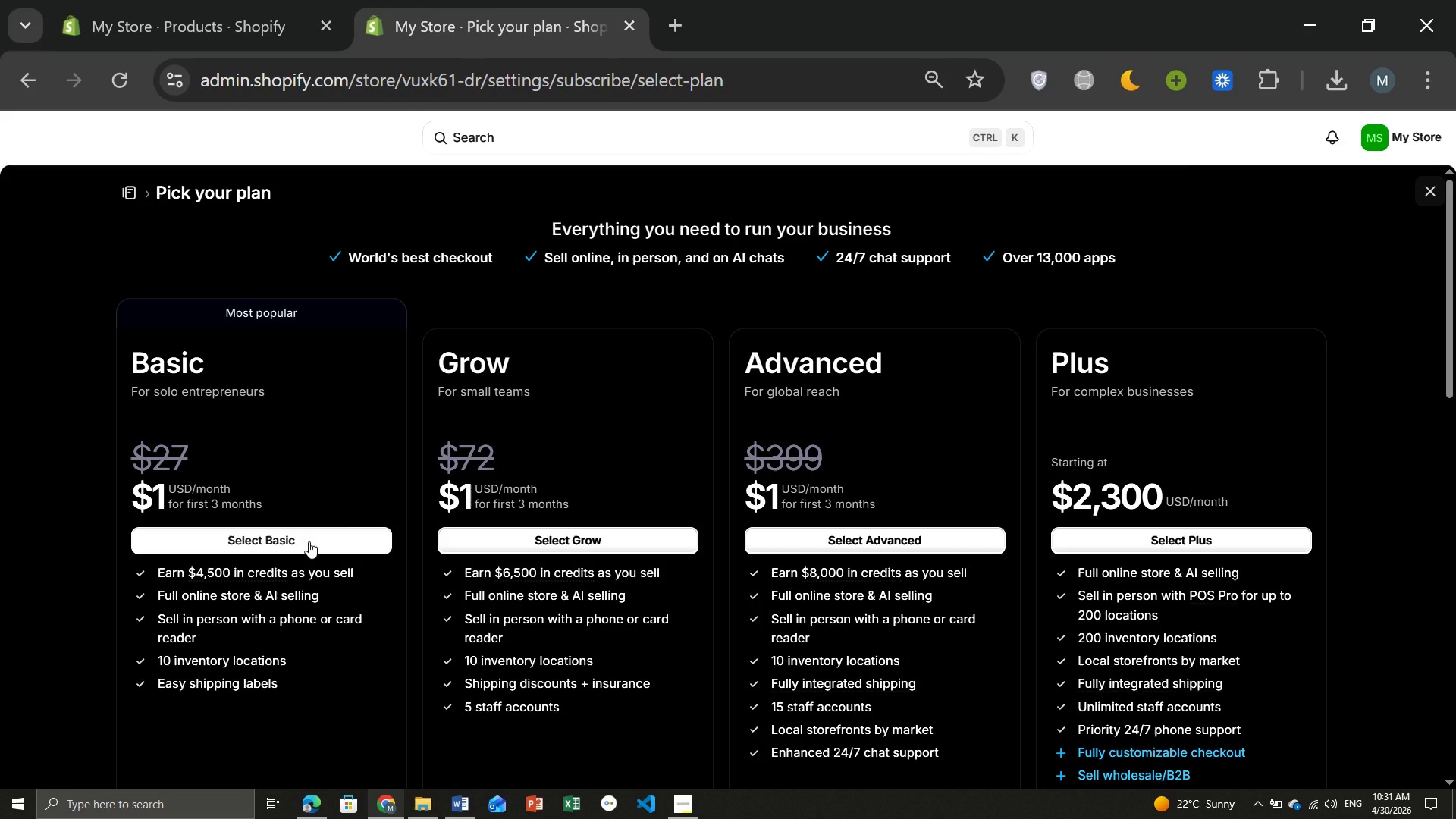 
wait(24.58)
 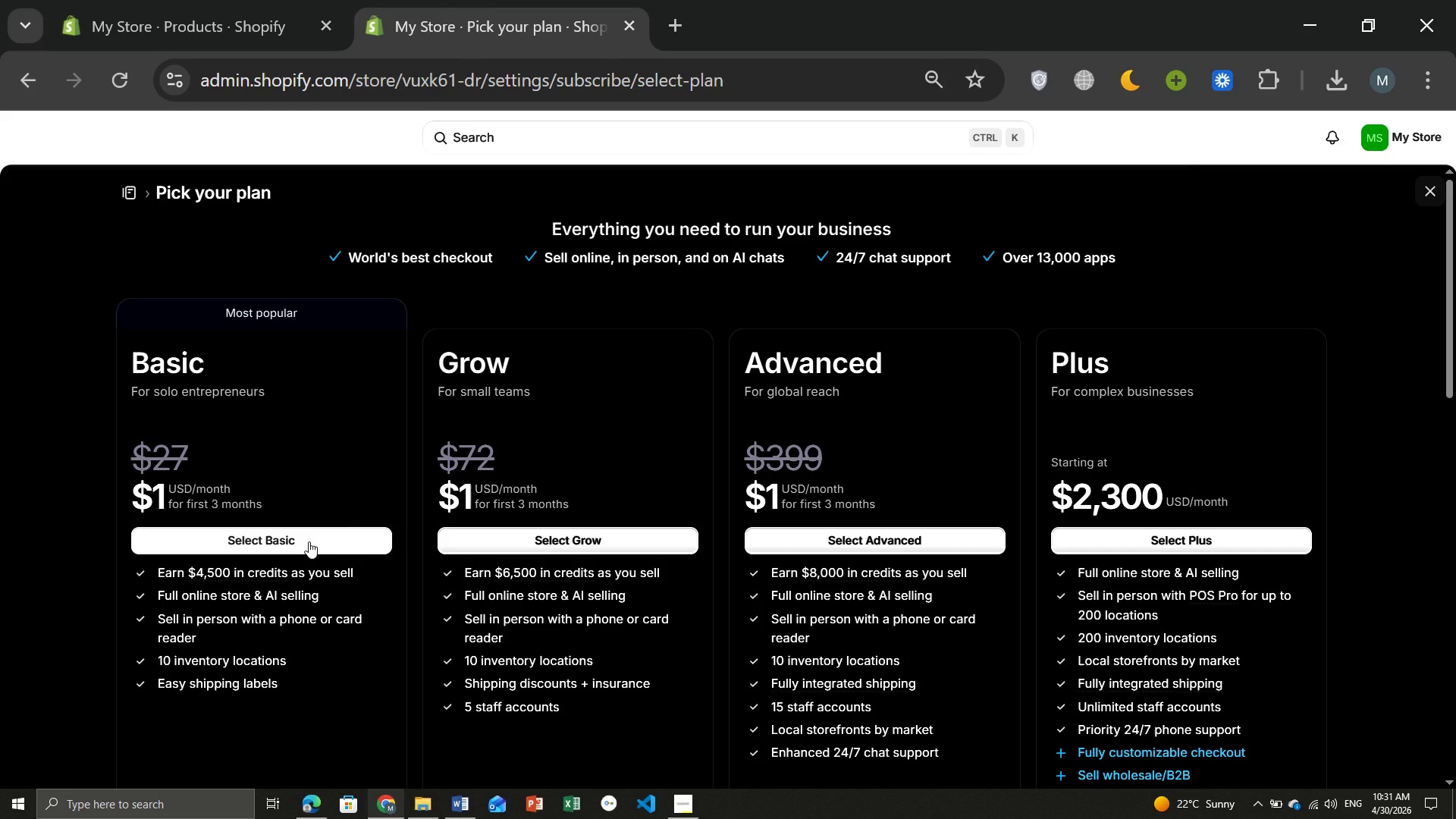 
left_click([834, 541])
 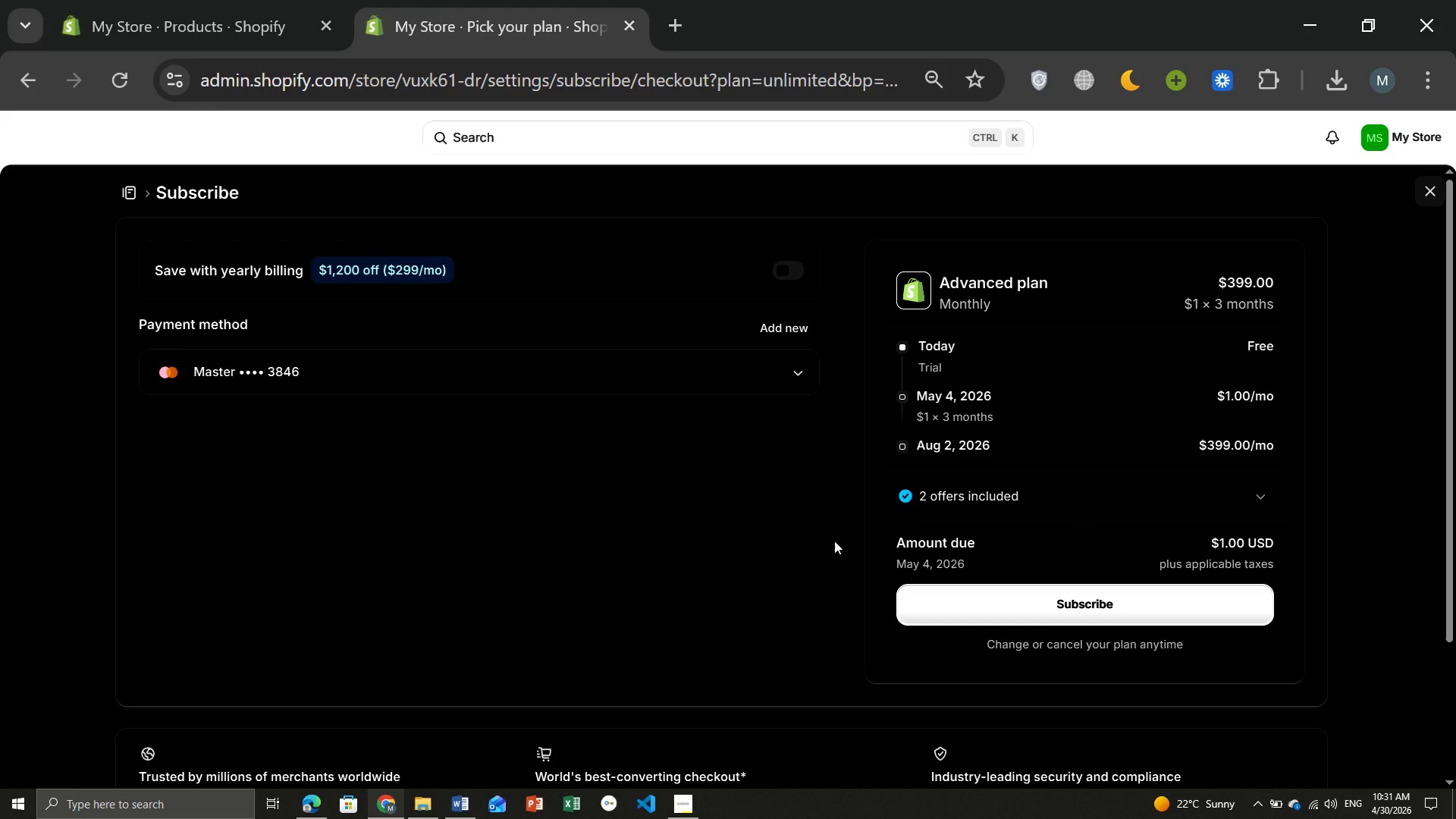 
wait(12.98)
 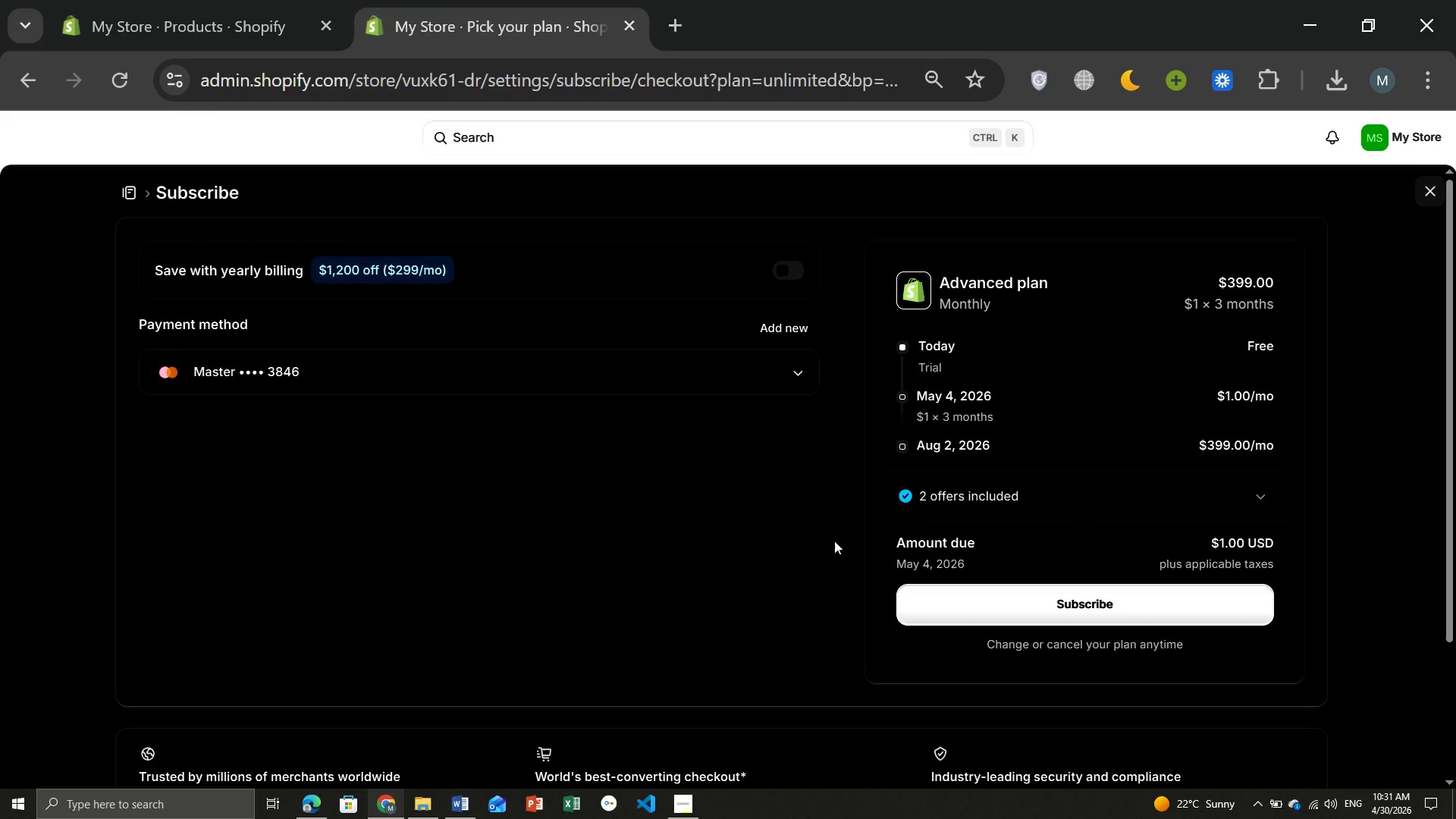 
left_click([1144, 557])
 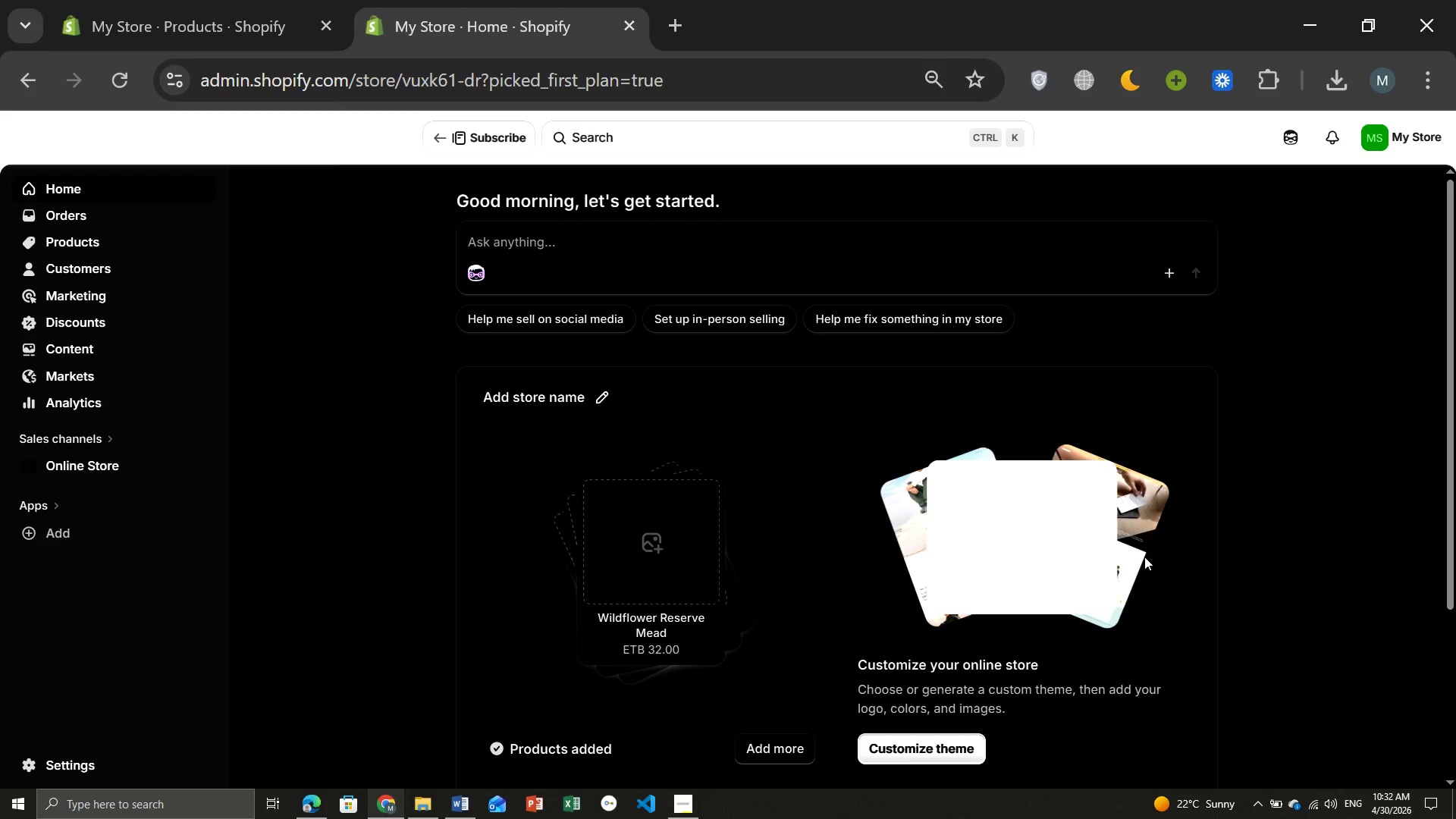 
wait(31.94)
 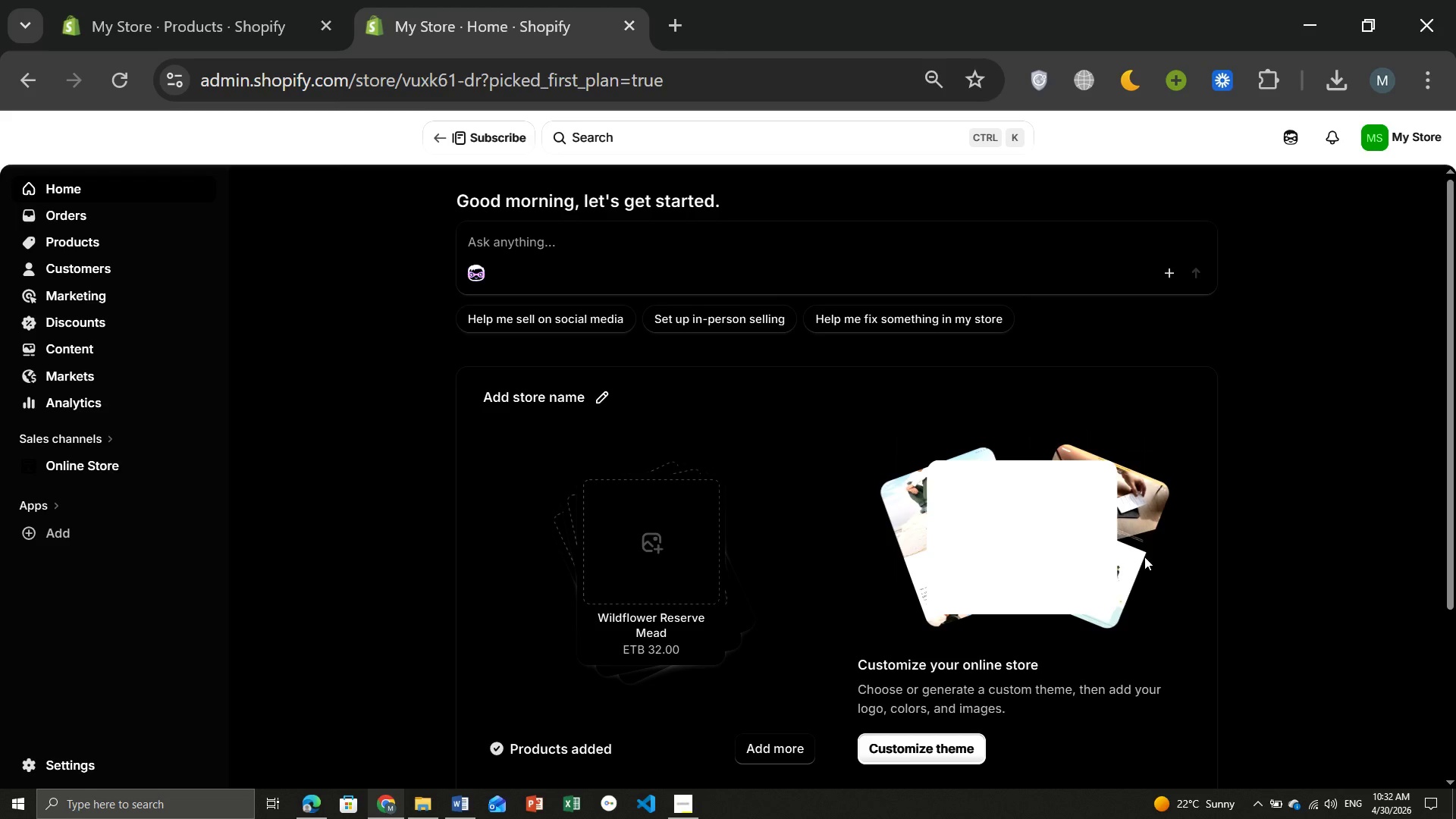 
left_click([74, 236])
 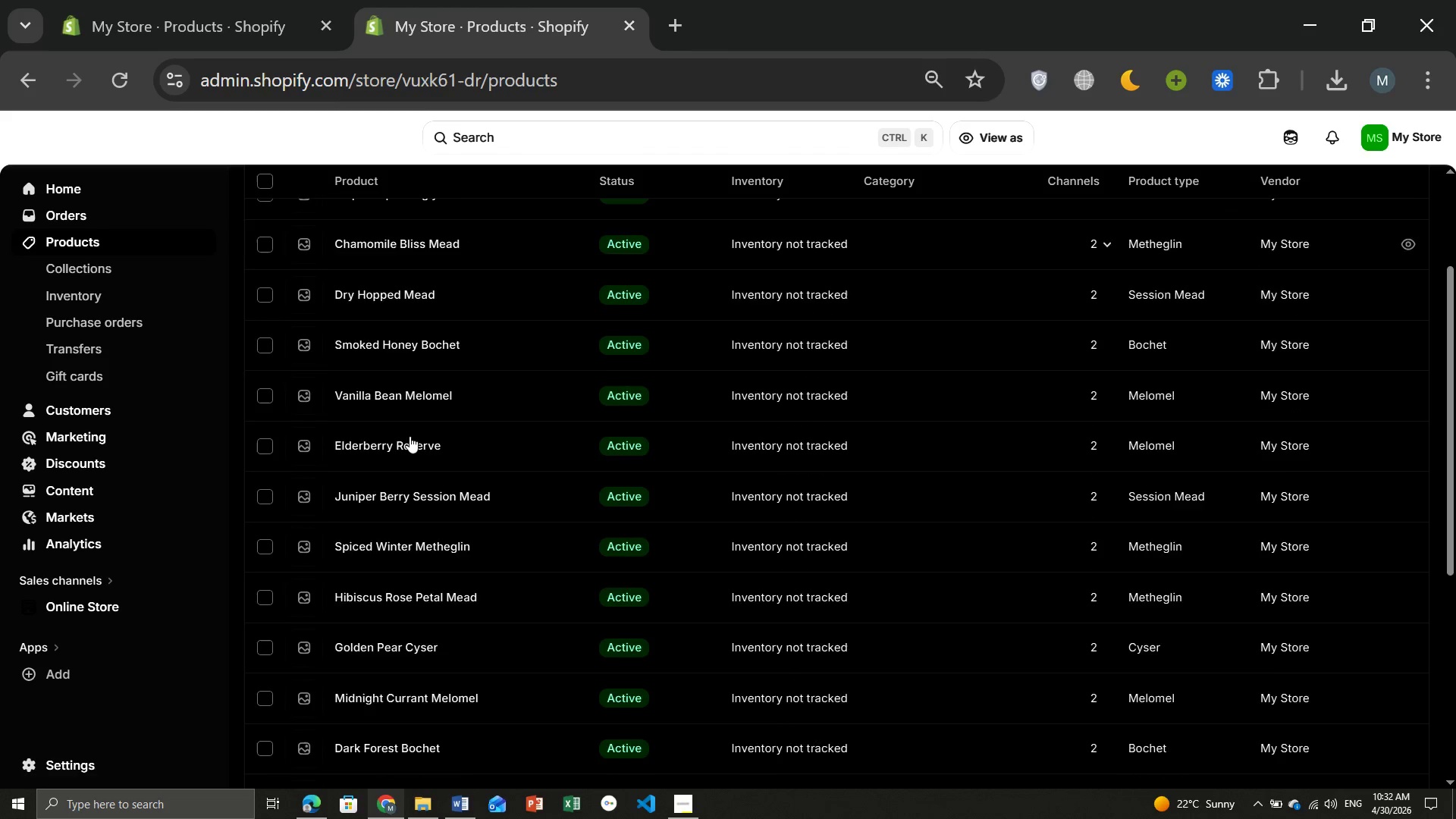 
wait(6.19)
 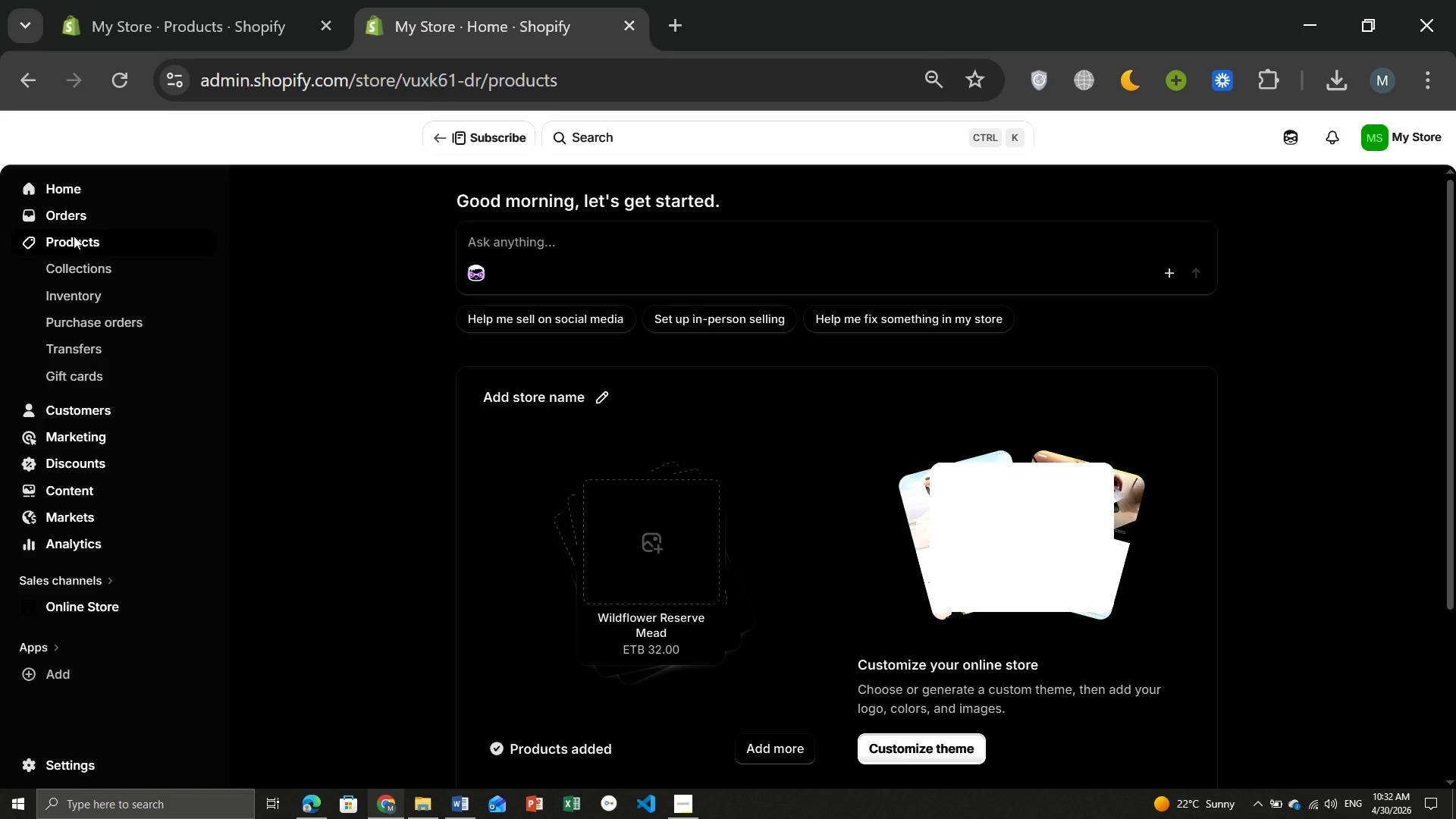 
left_click([444, 704])
 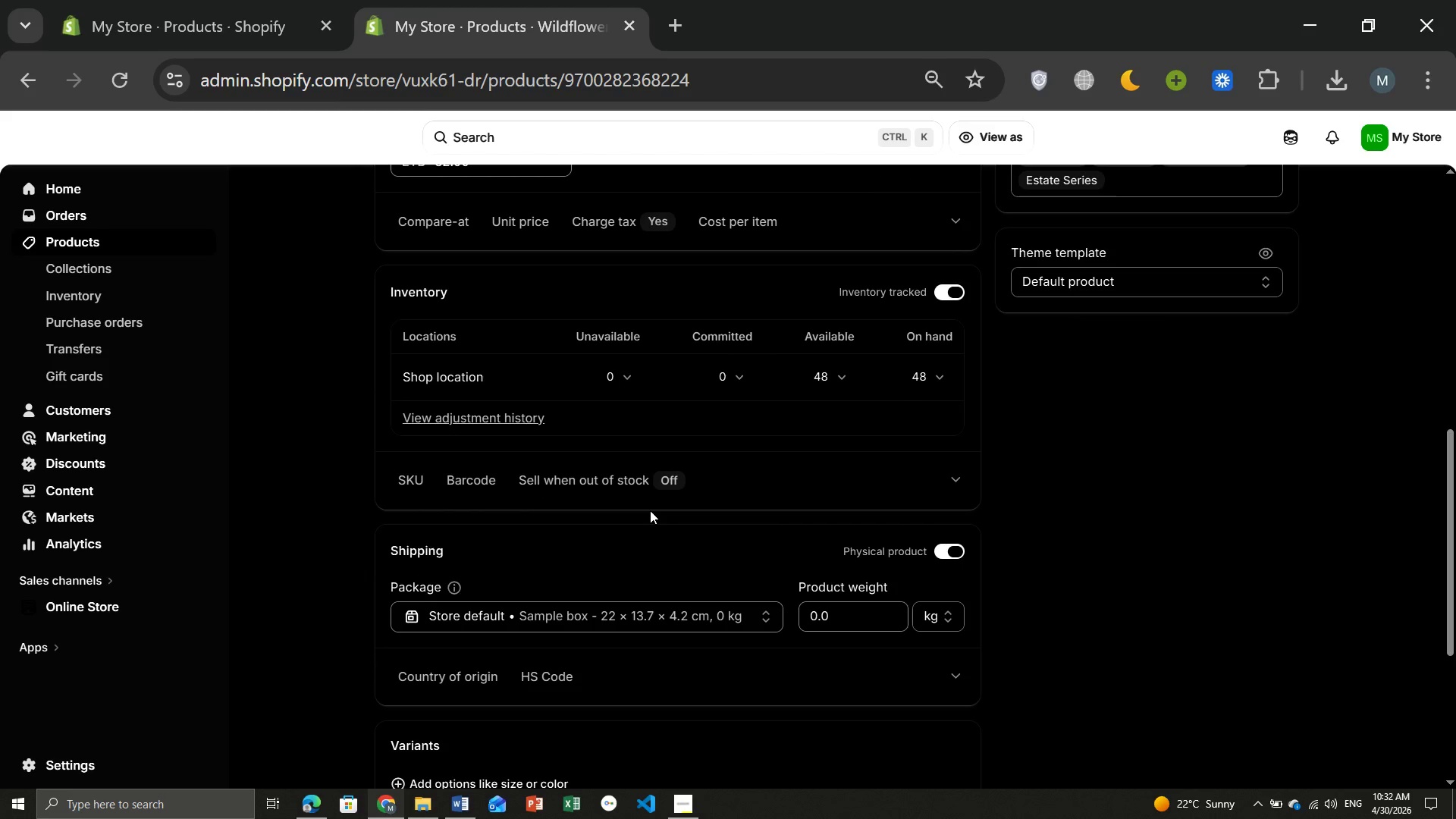 
wait(27.17)
 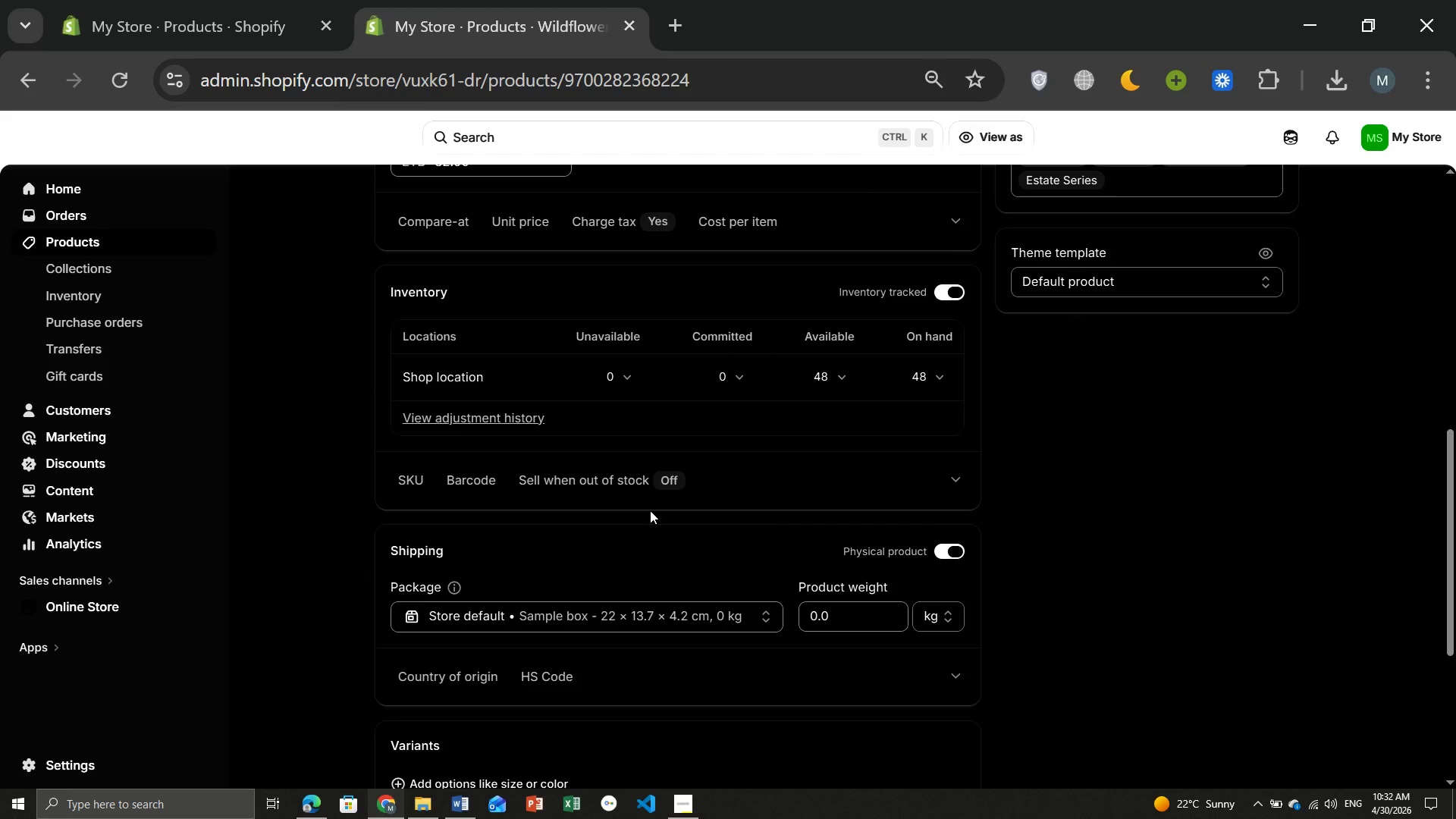 
left_click([93, 246])
 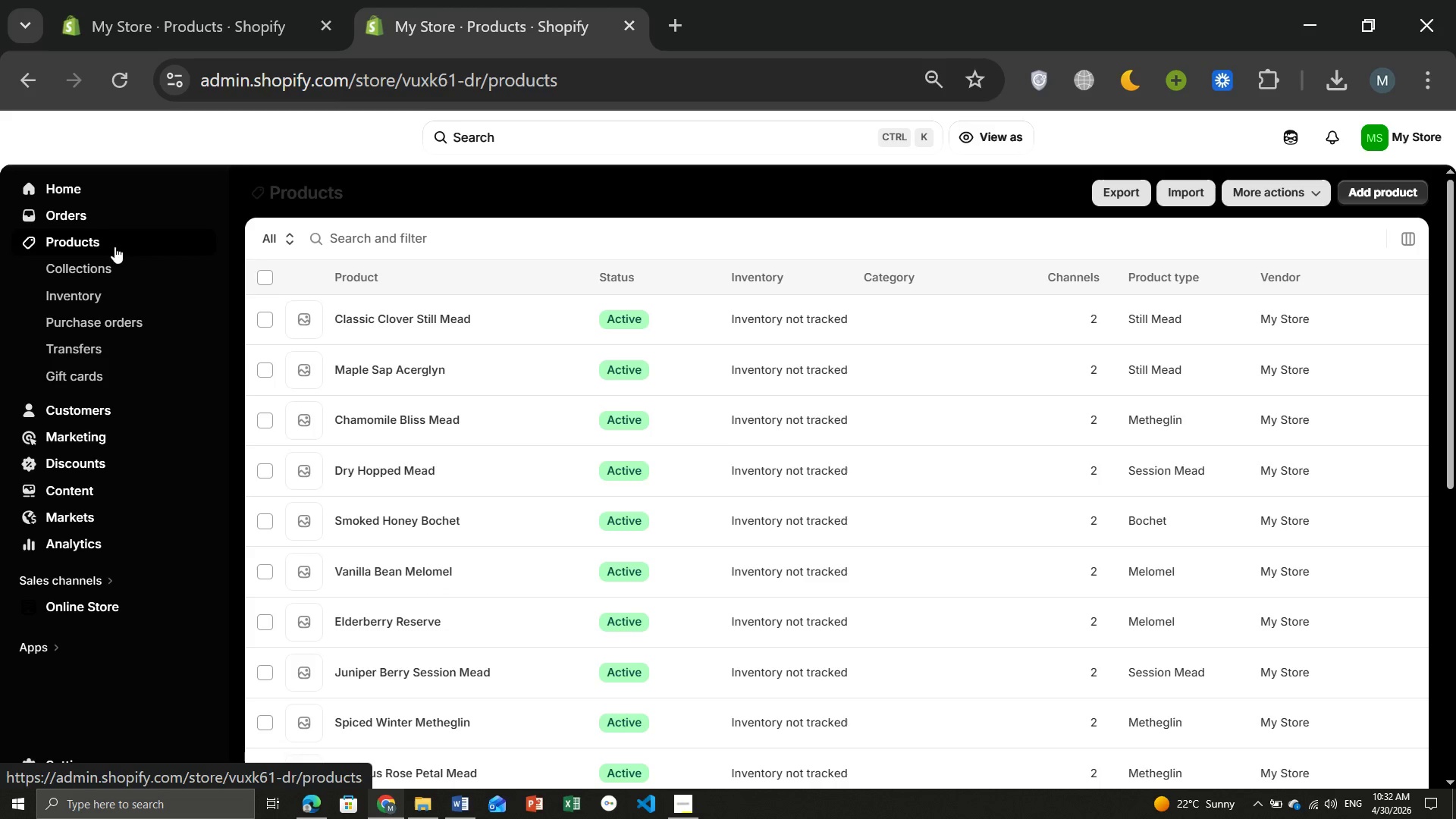 
wait(9.08)
 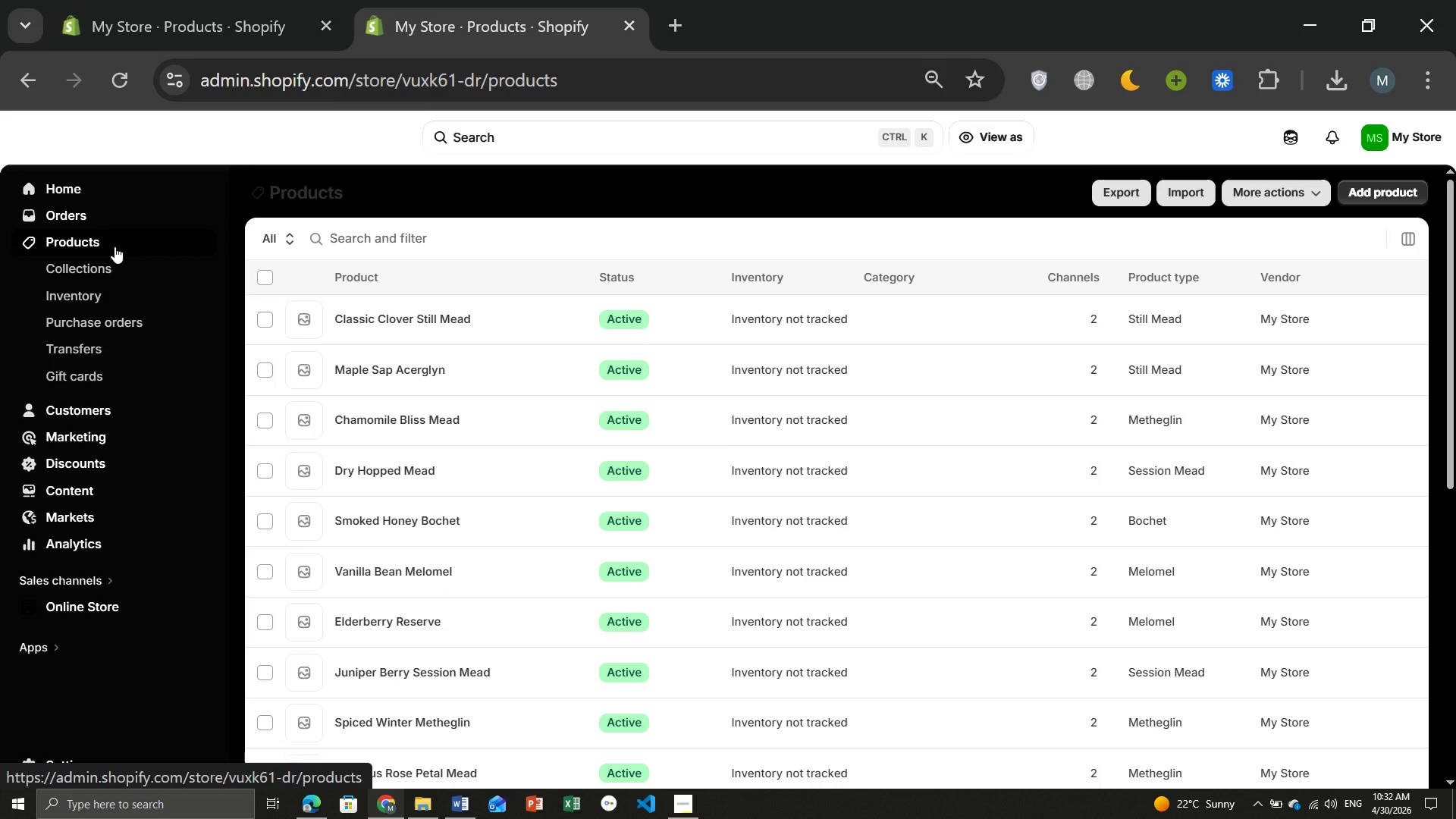 
left_click([424, 652])
 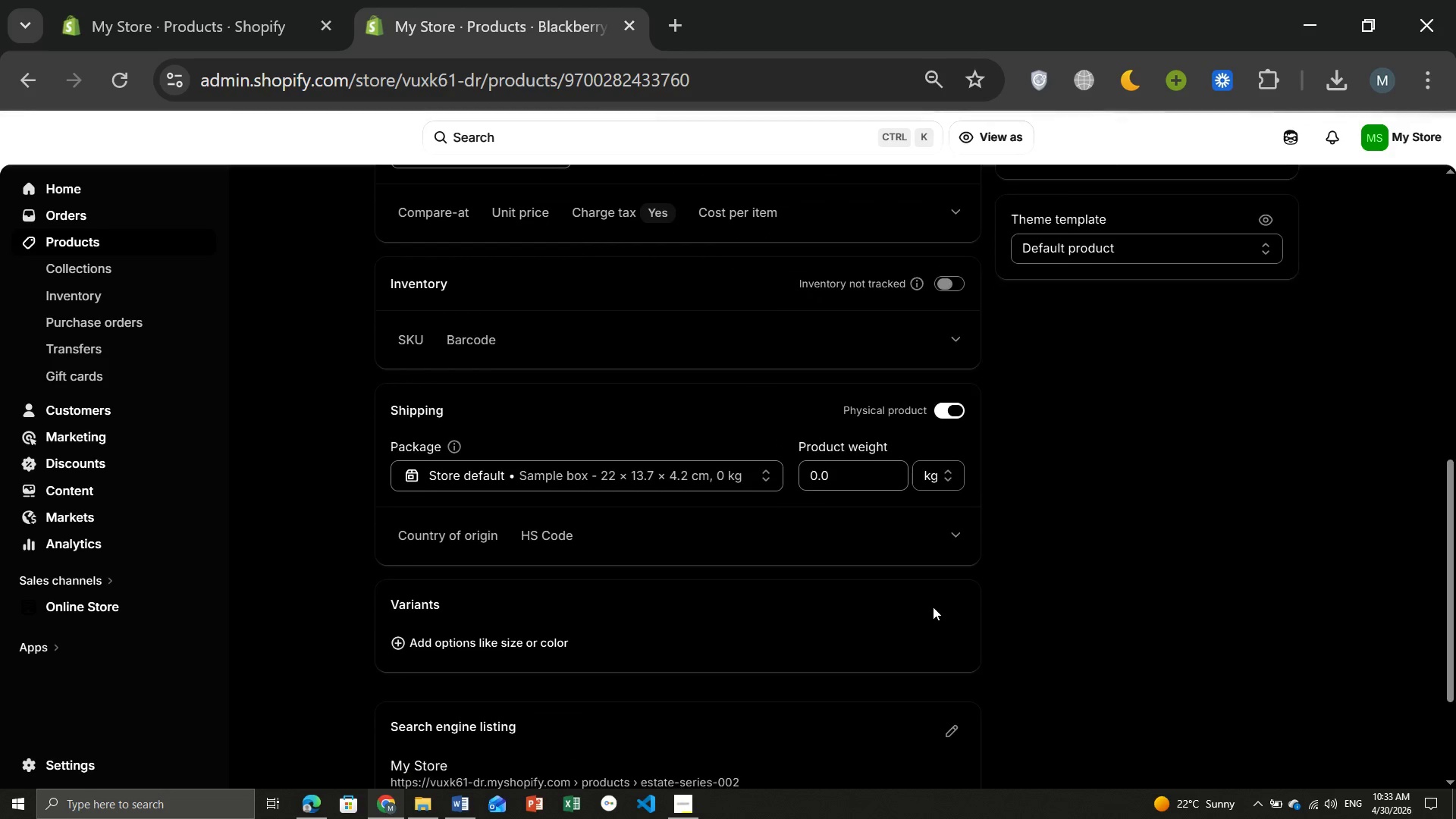 
wait(10.52)
 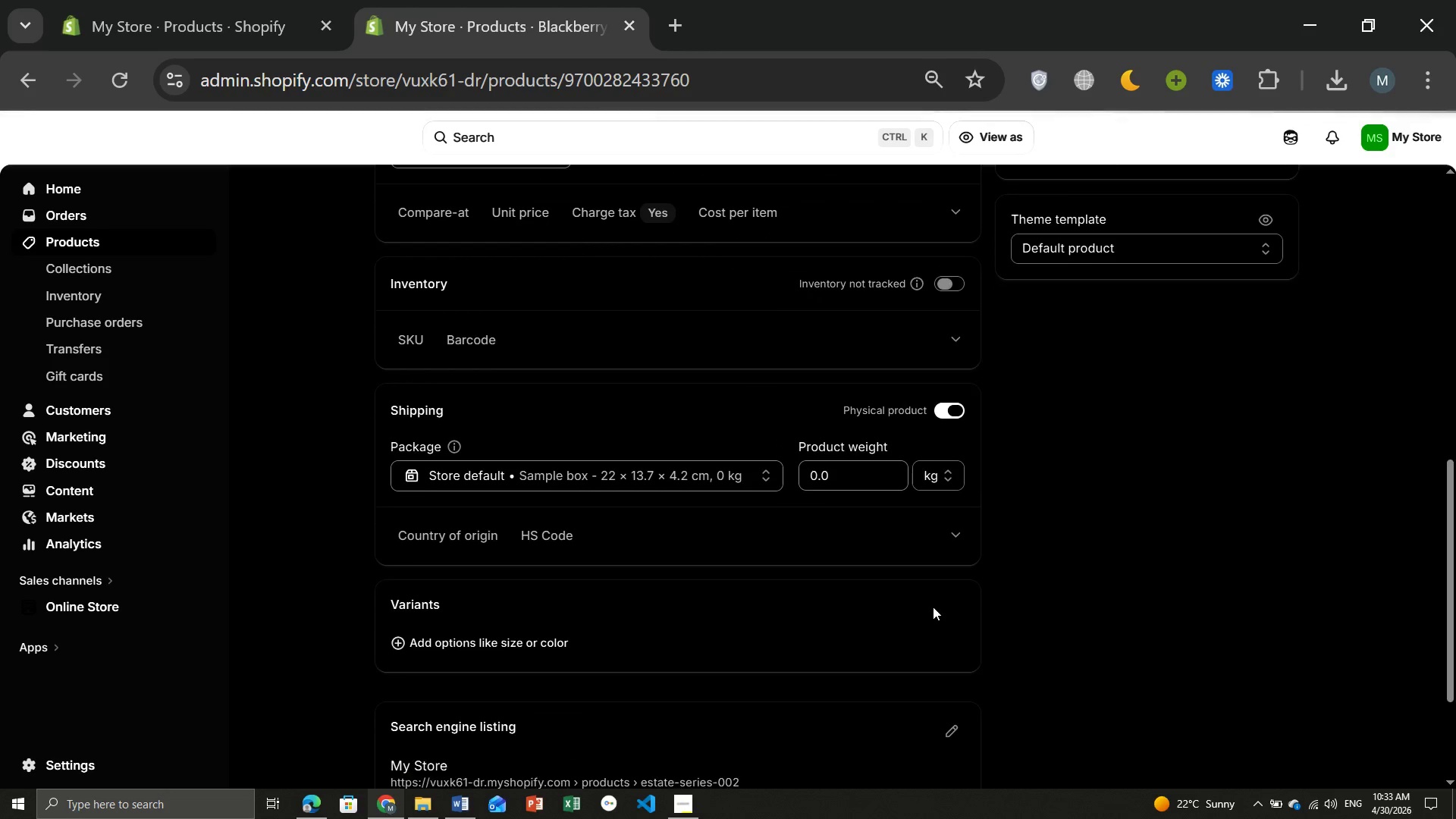 
left_click([948, 340])
 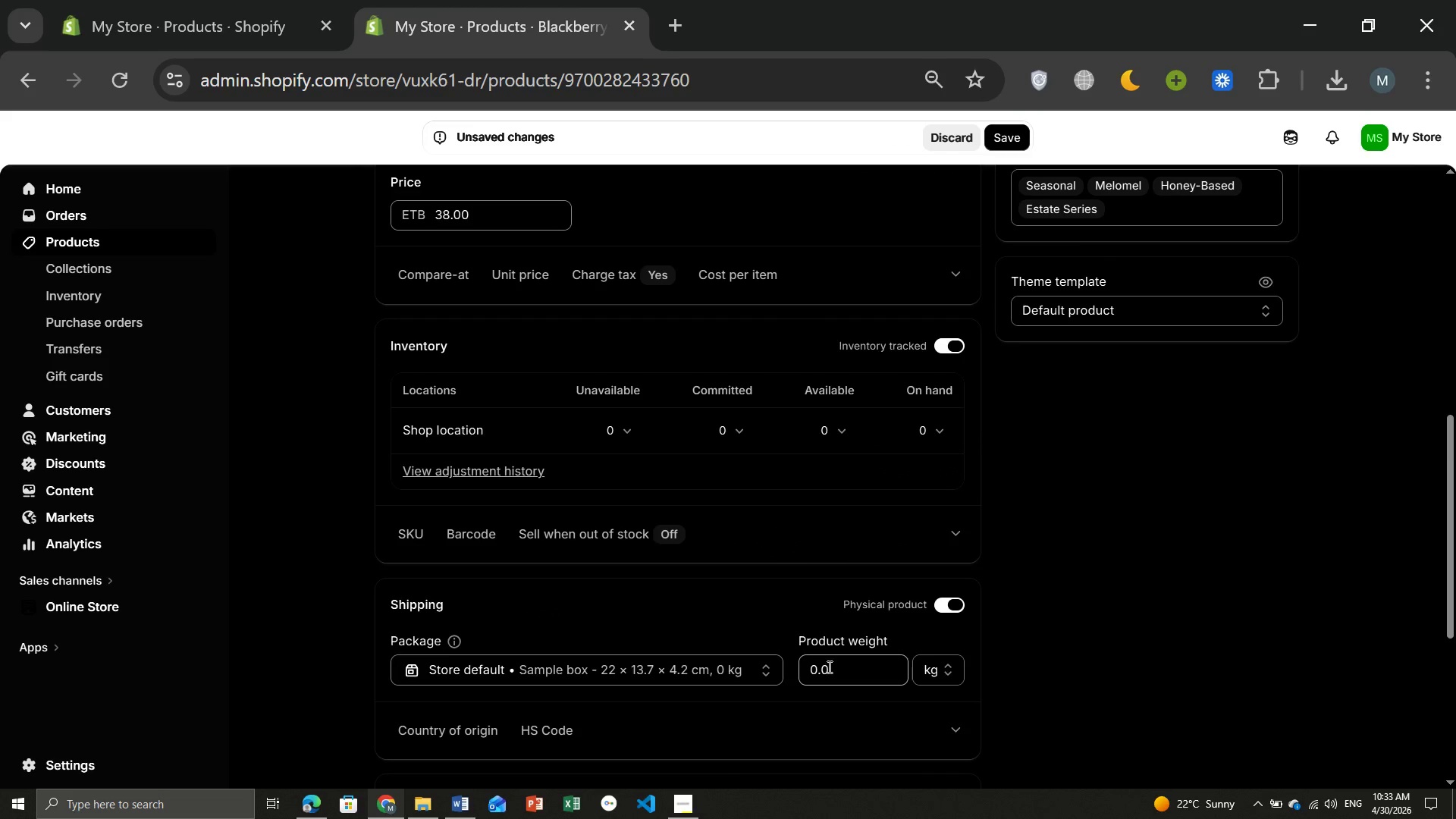 
left_click([818, 669])
 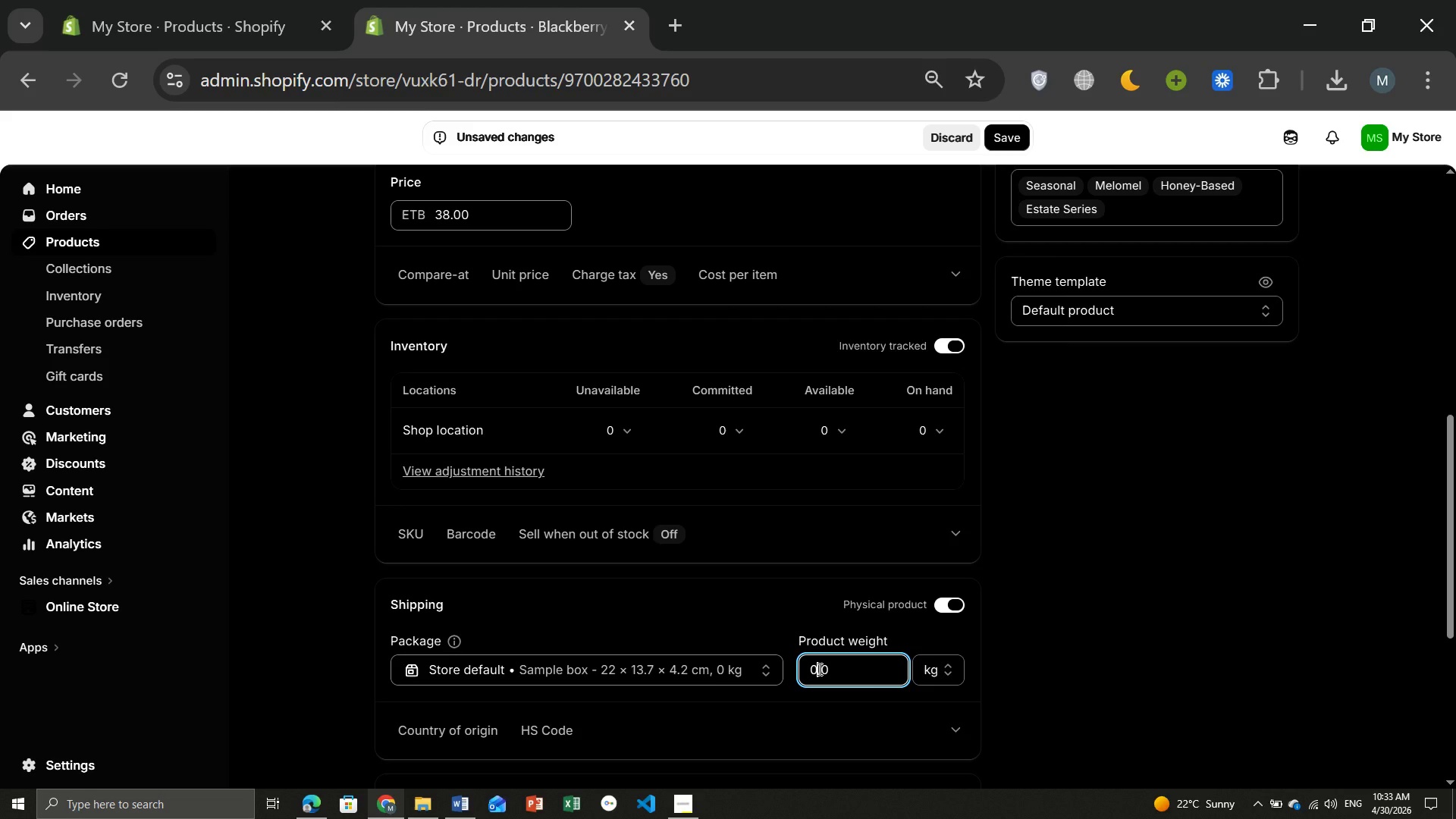 
key(Backspace)
 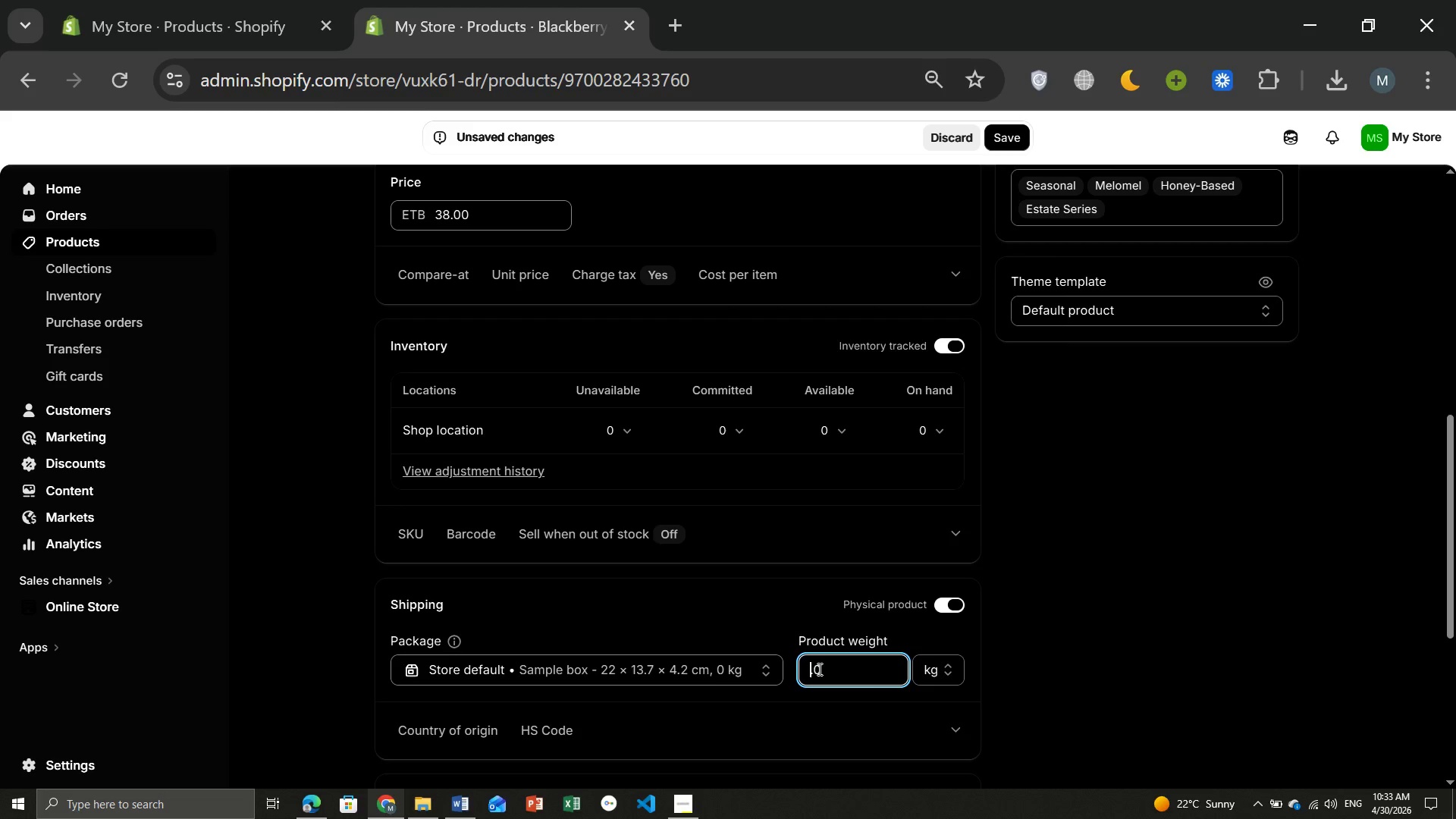 
key(1)
 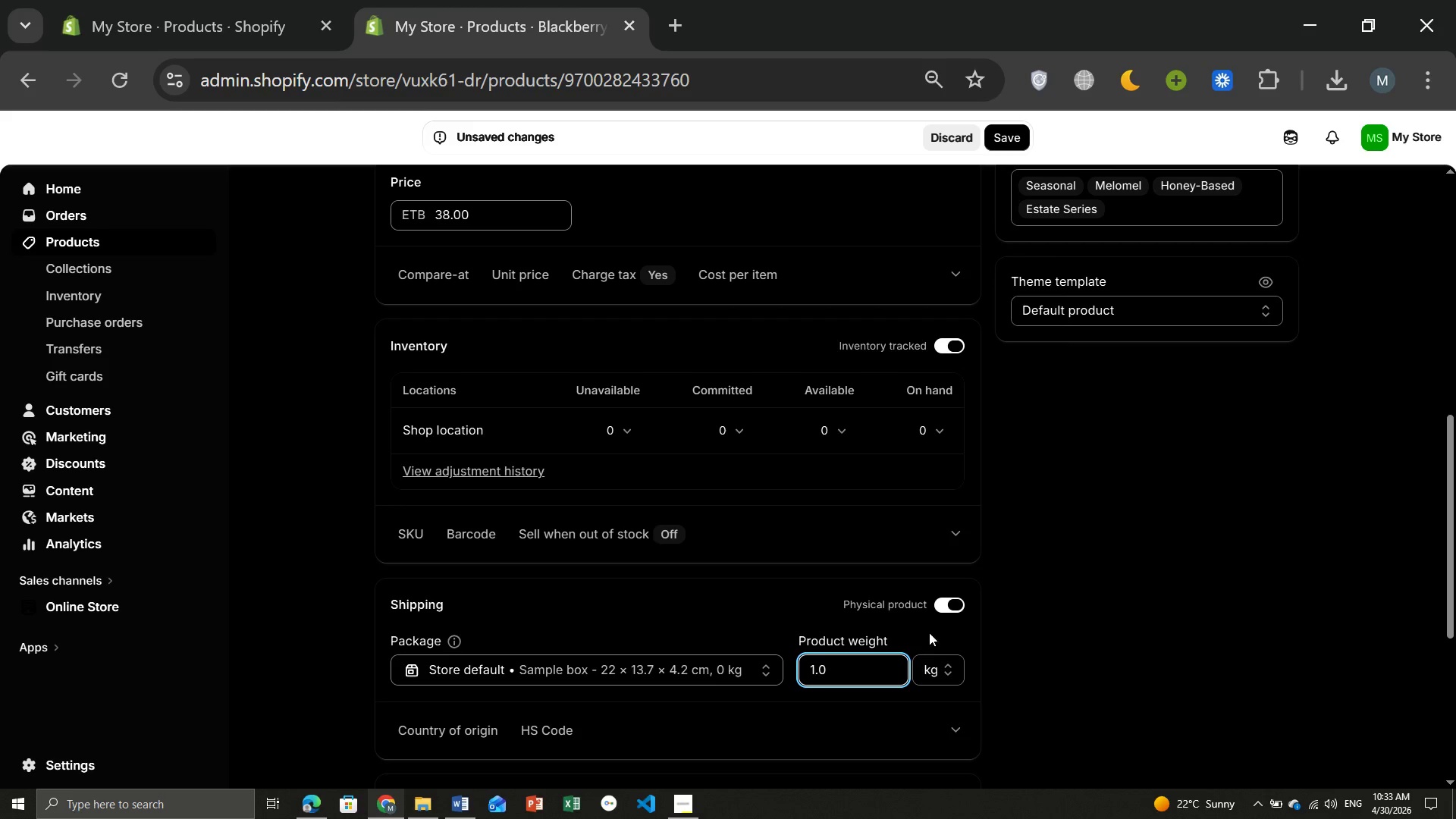 
left_click([855, 717])
 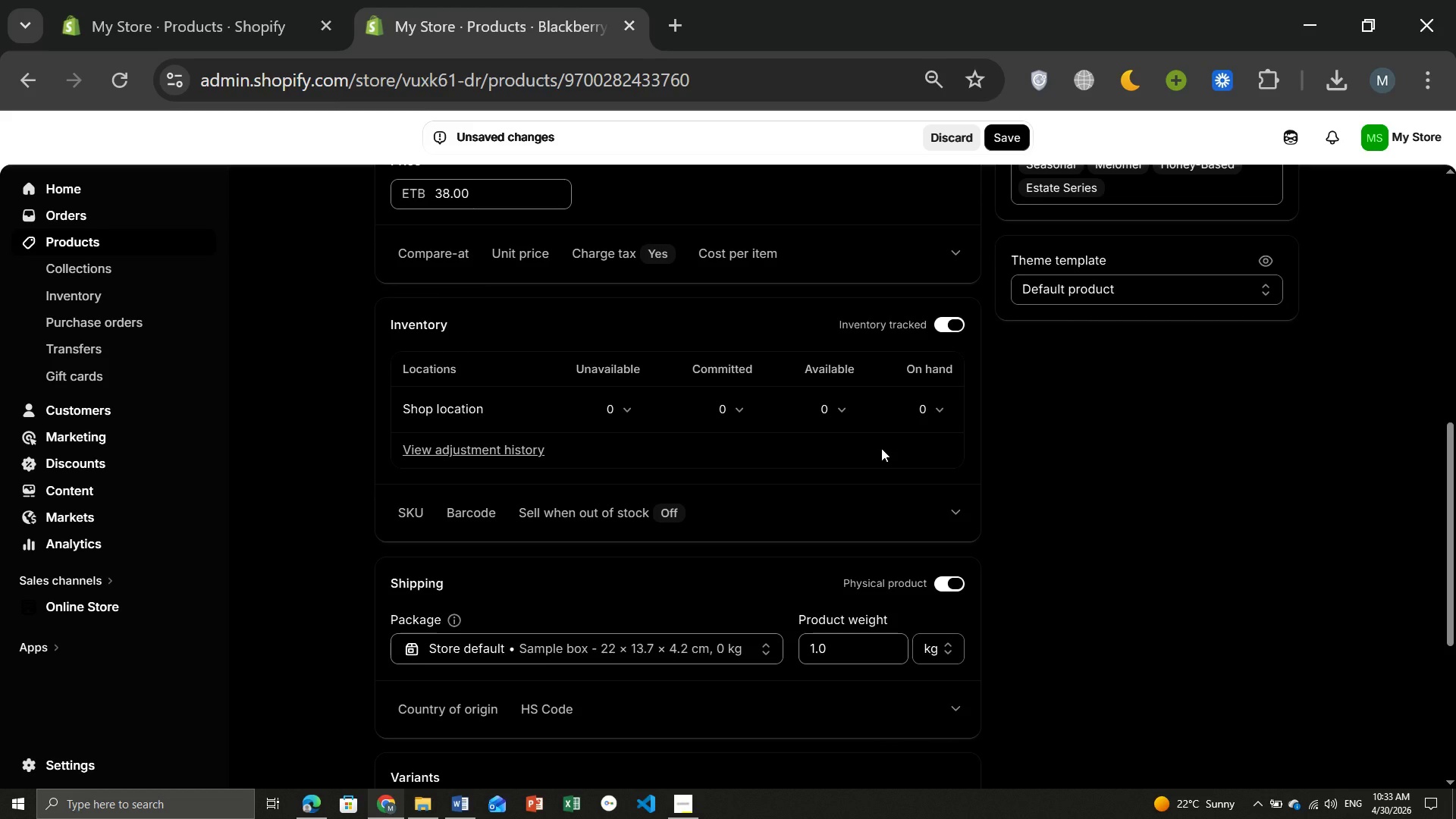 
wait(6.64)
 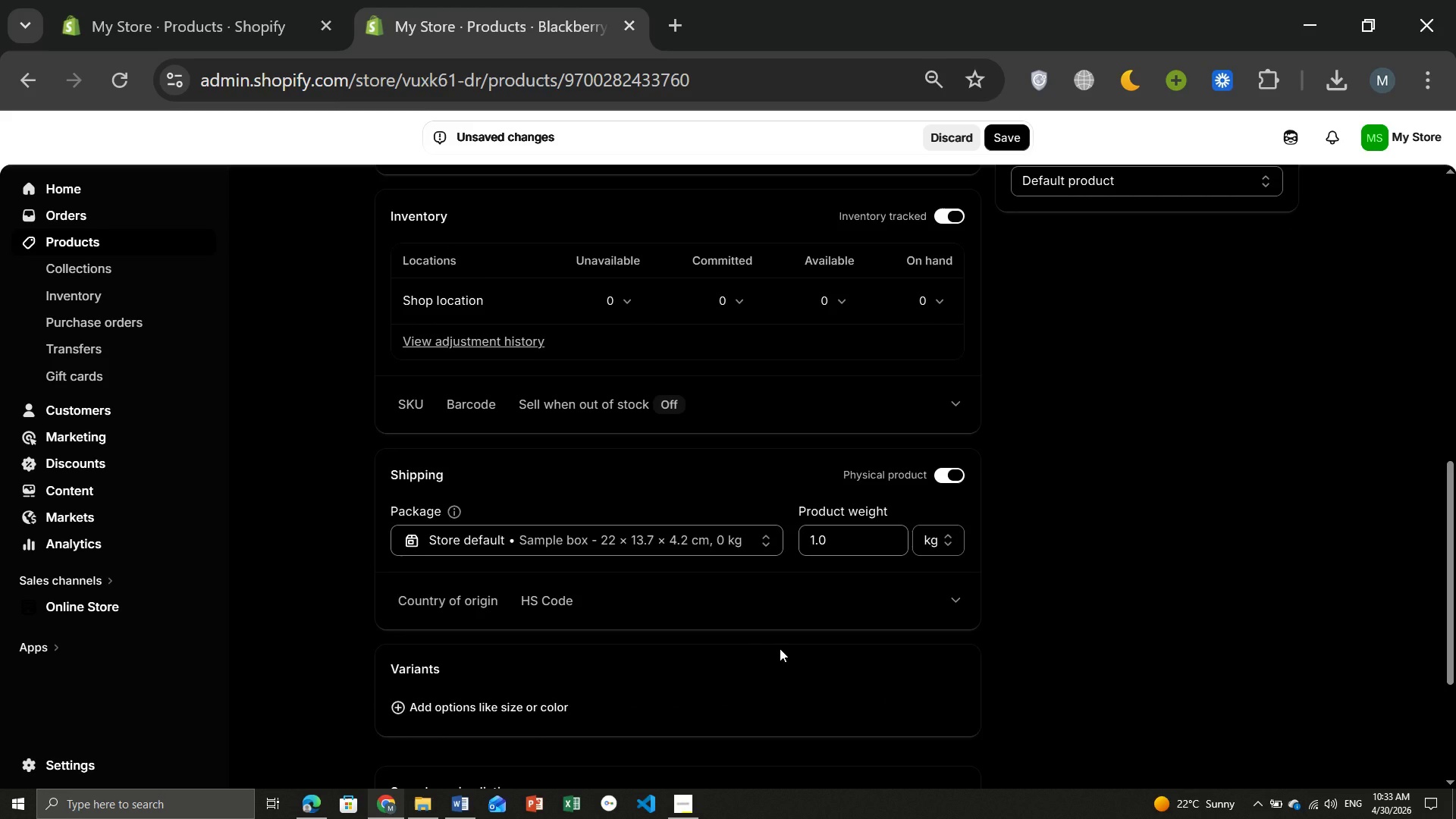 
left_click([816, 642])
 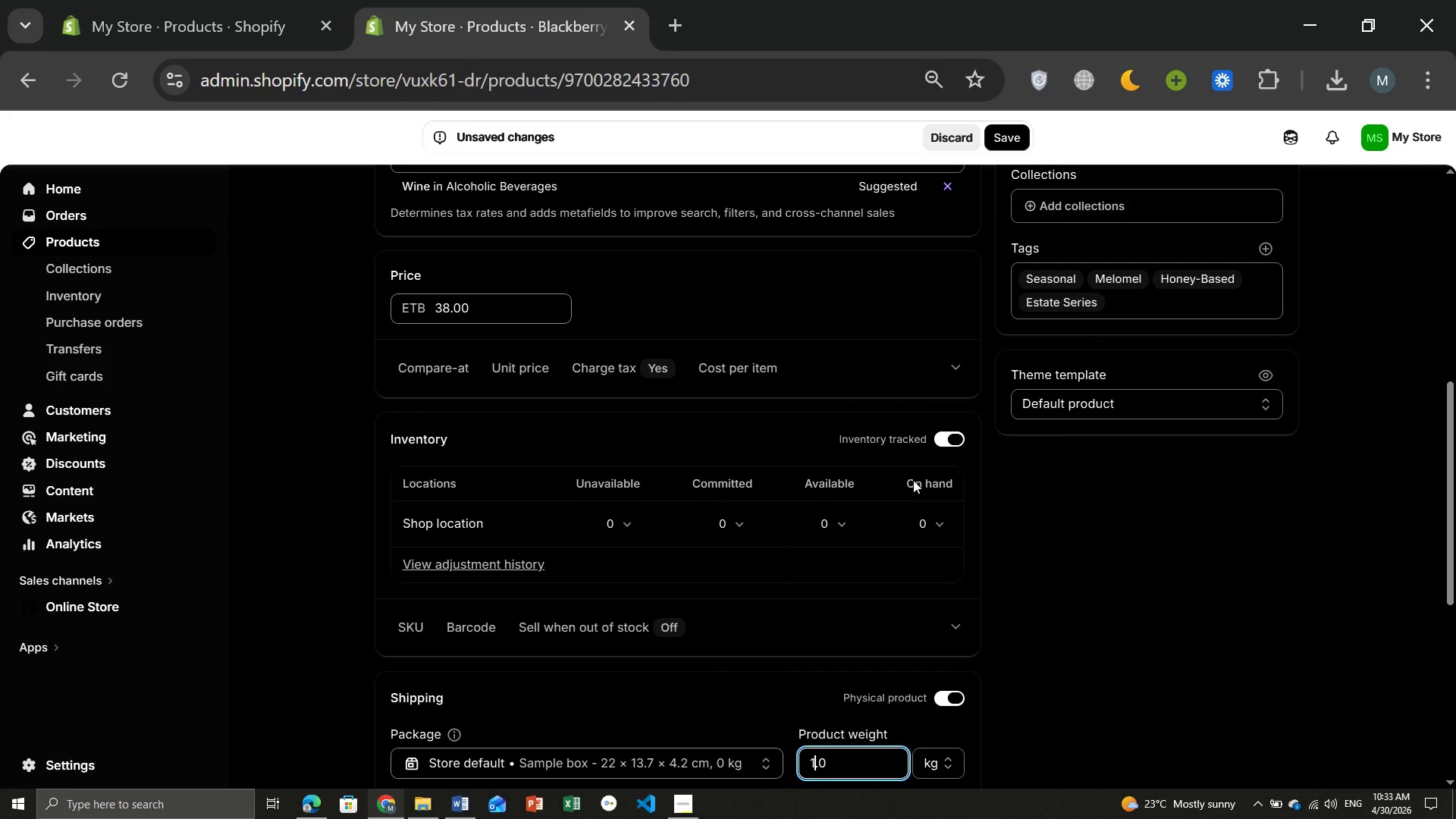 
left_click([833, 529])
 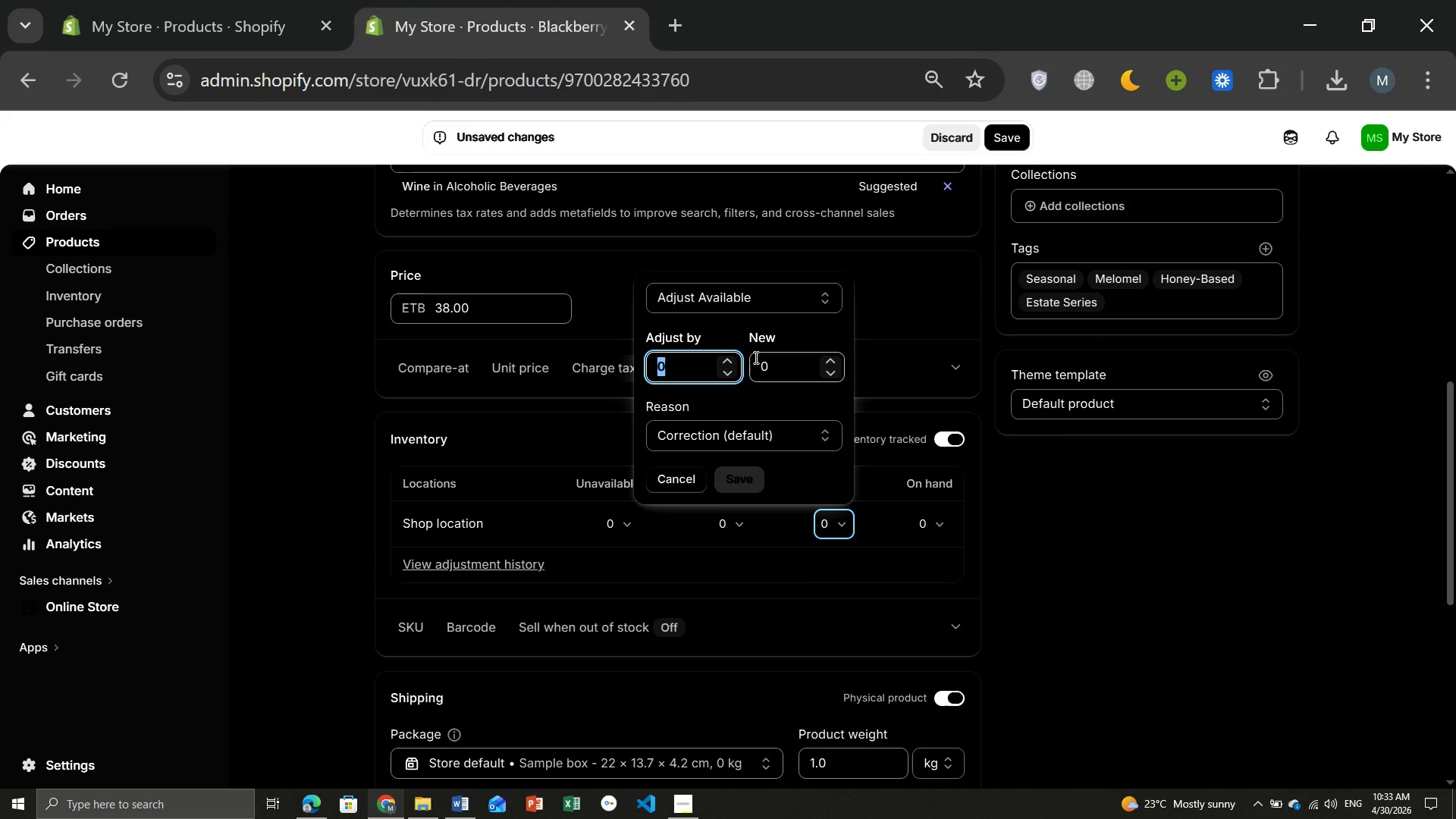 
double_click([727, 359])
 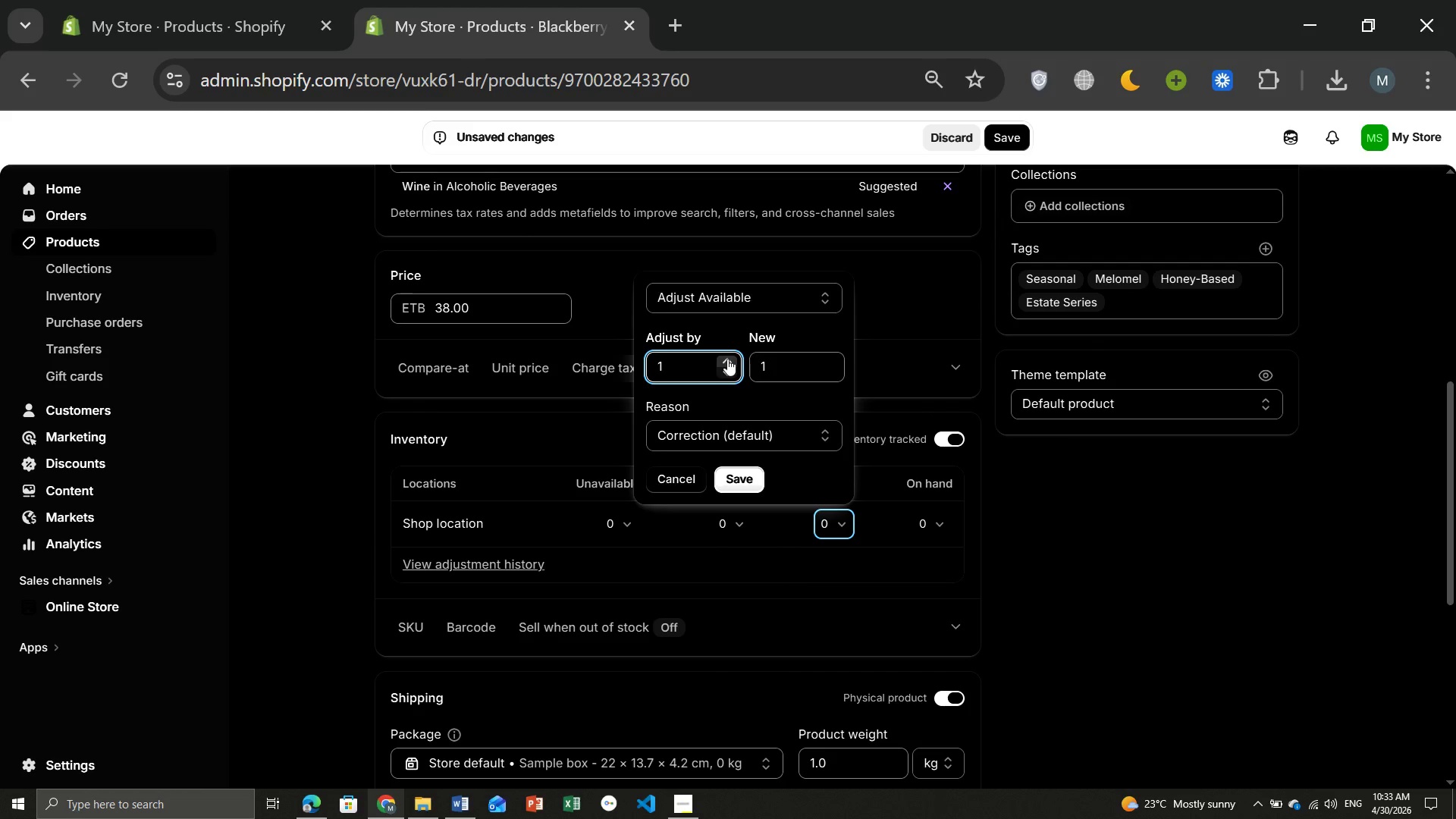 
triple_click([727, 359])
 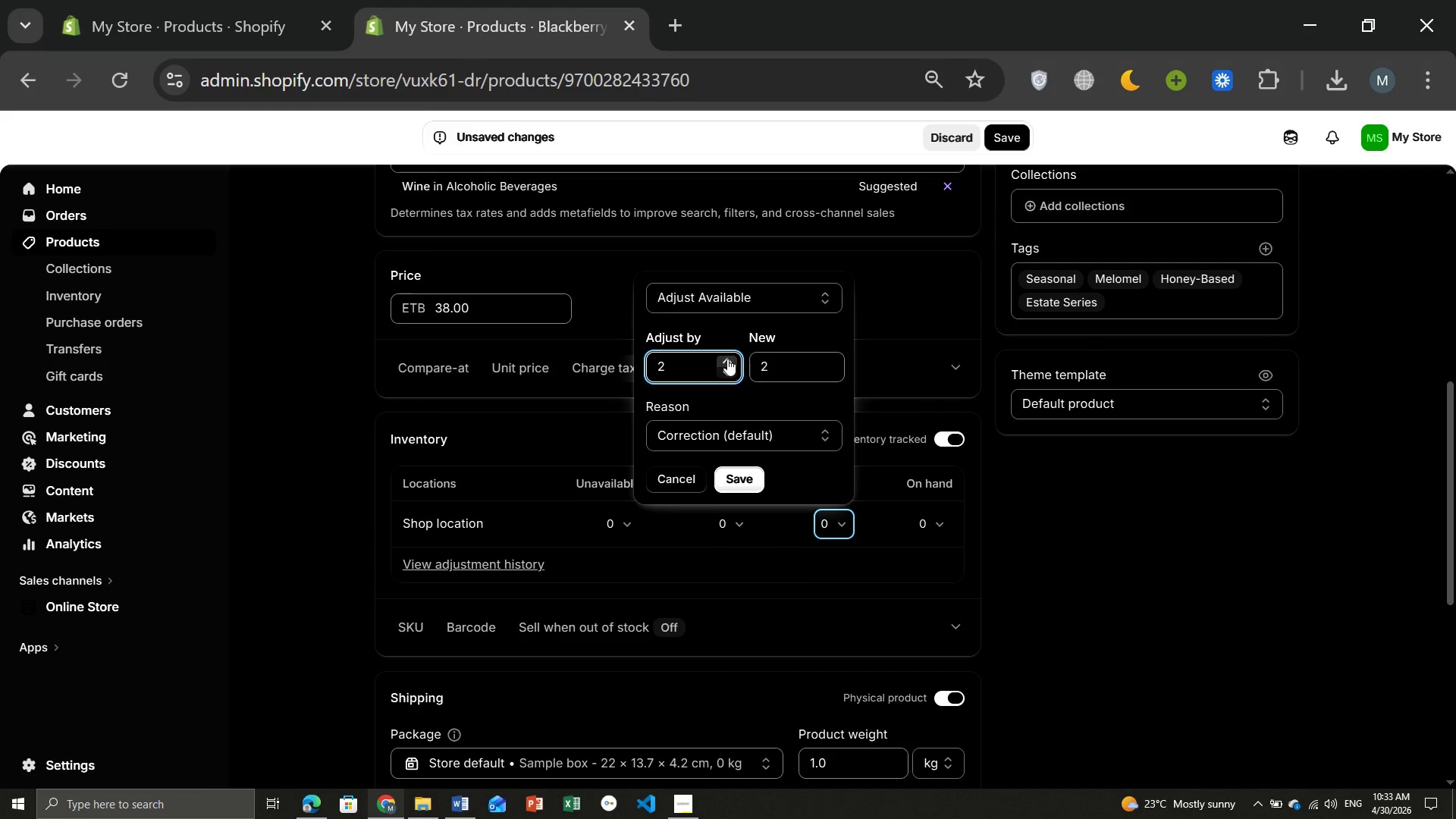 
triple_click([727, 359])
 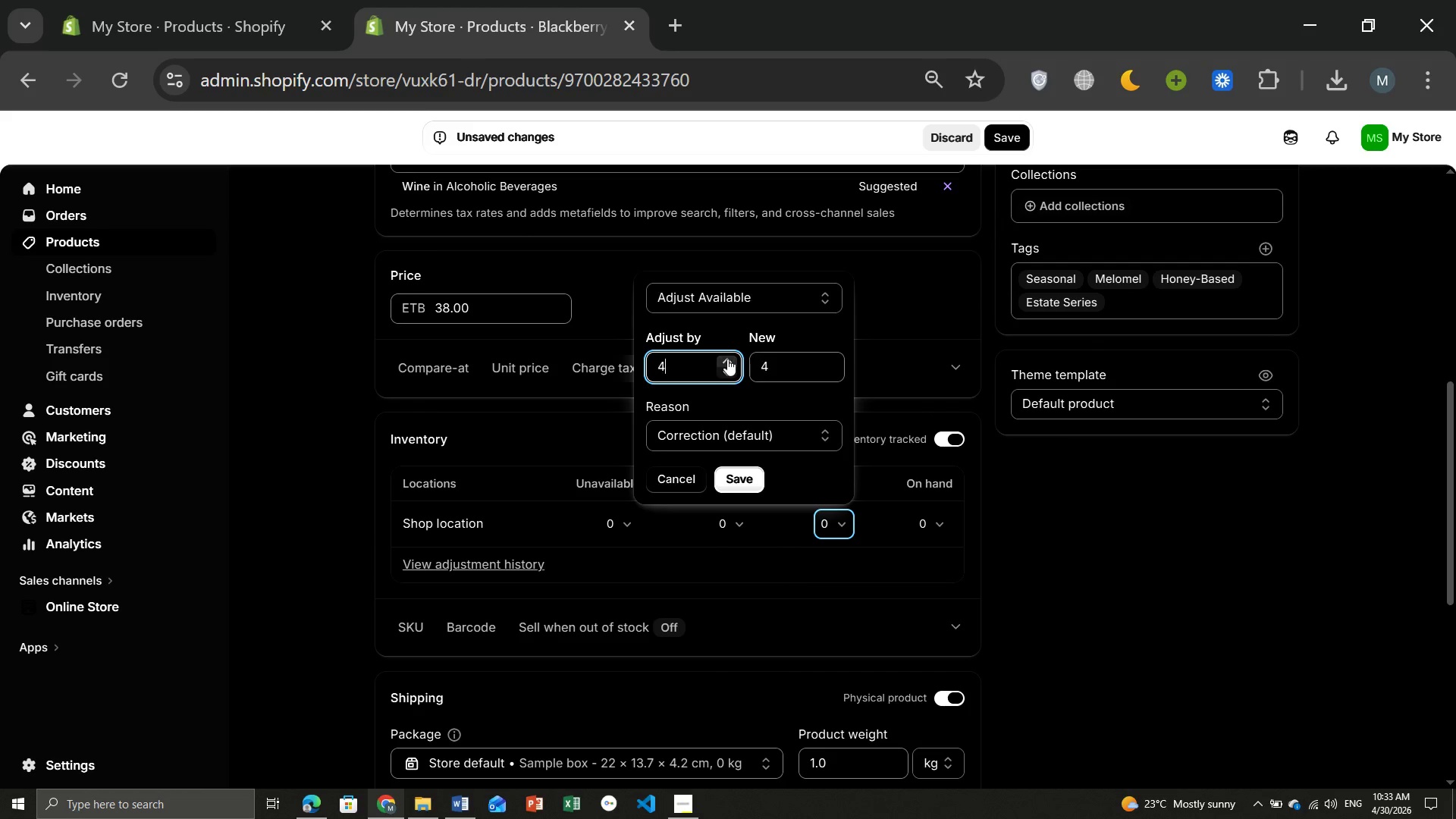 
triple_click([727, 359])
 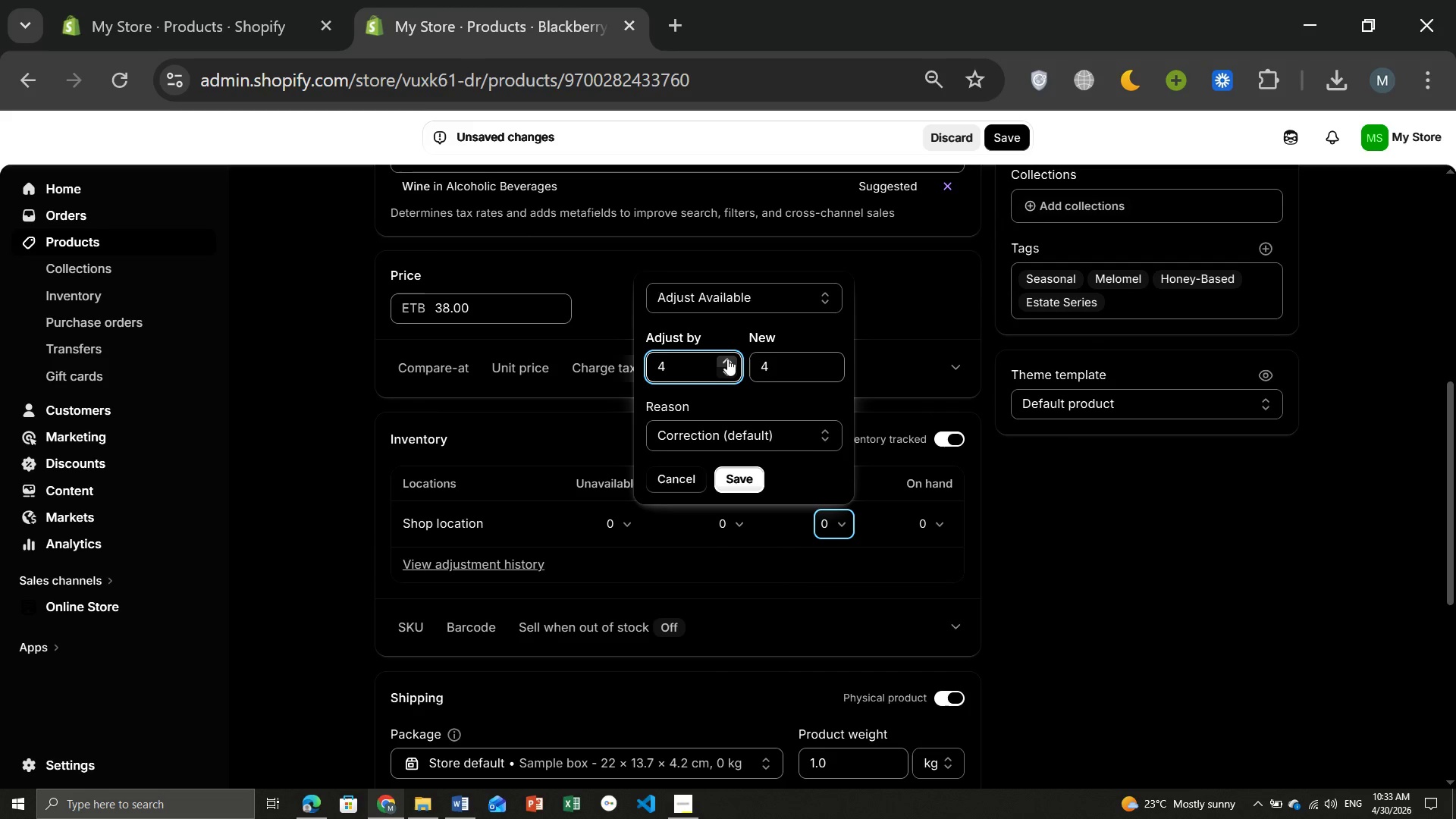 
triple_click([727, 359])
 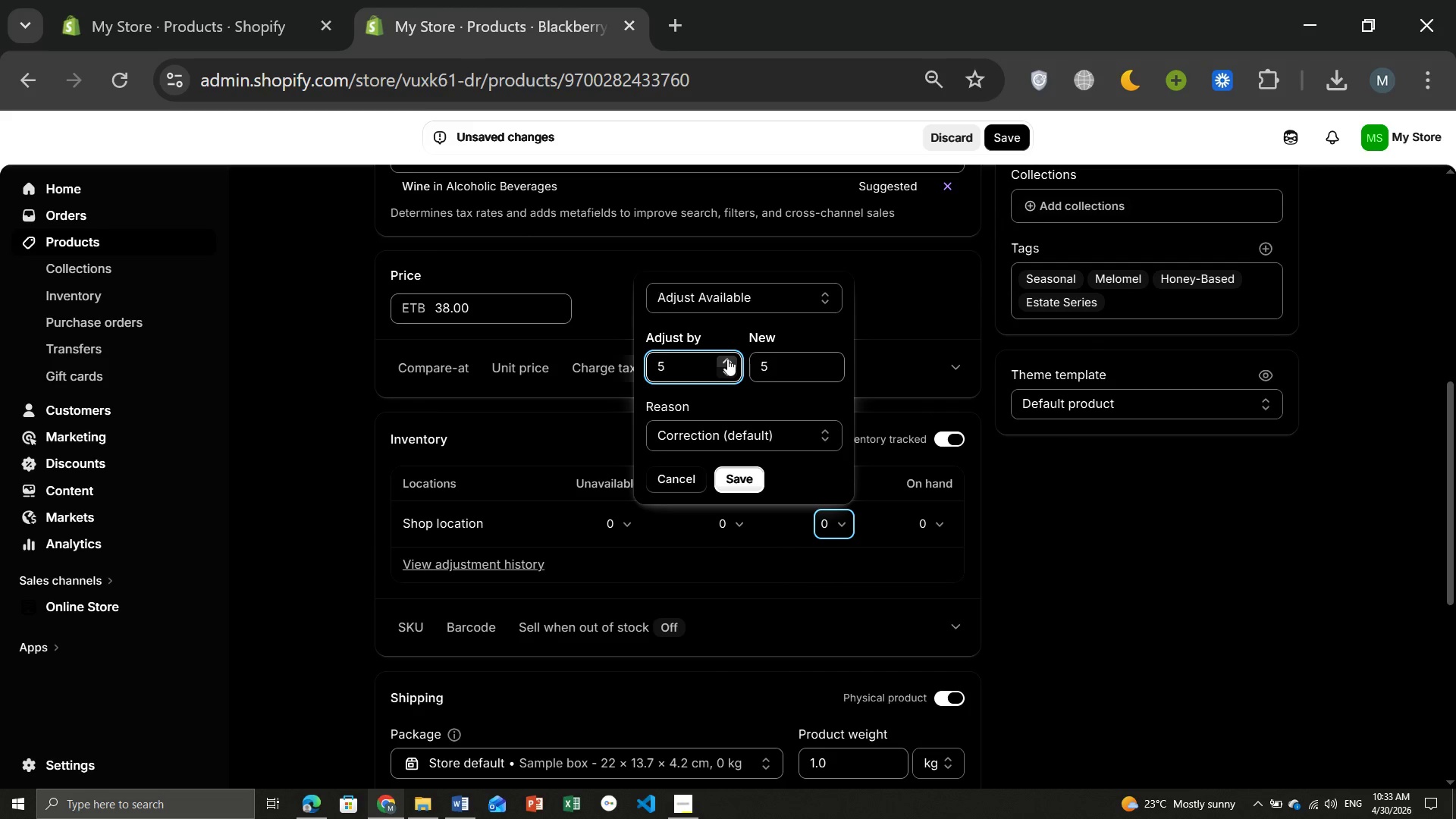 
triple_click([727, 359])
 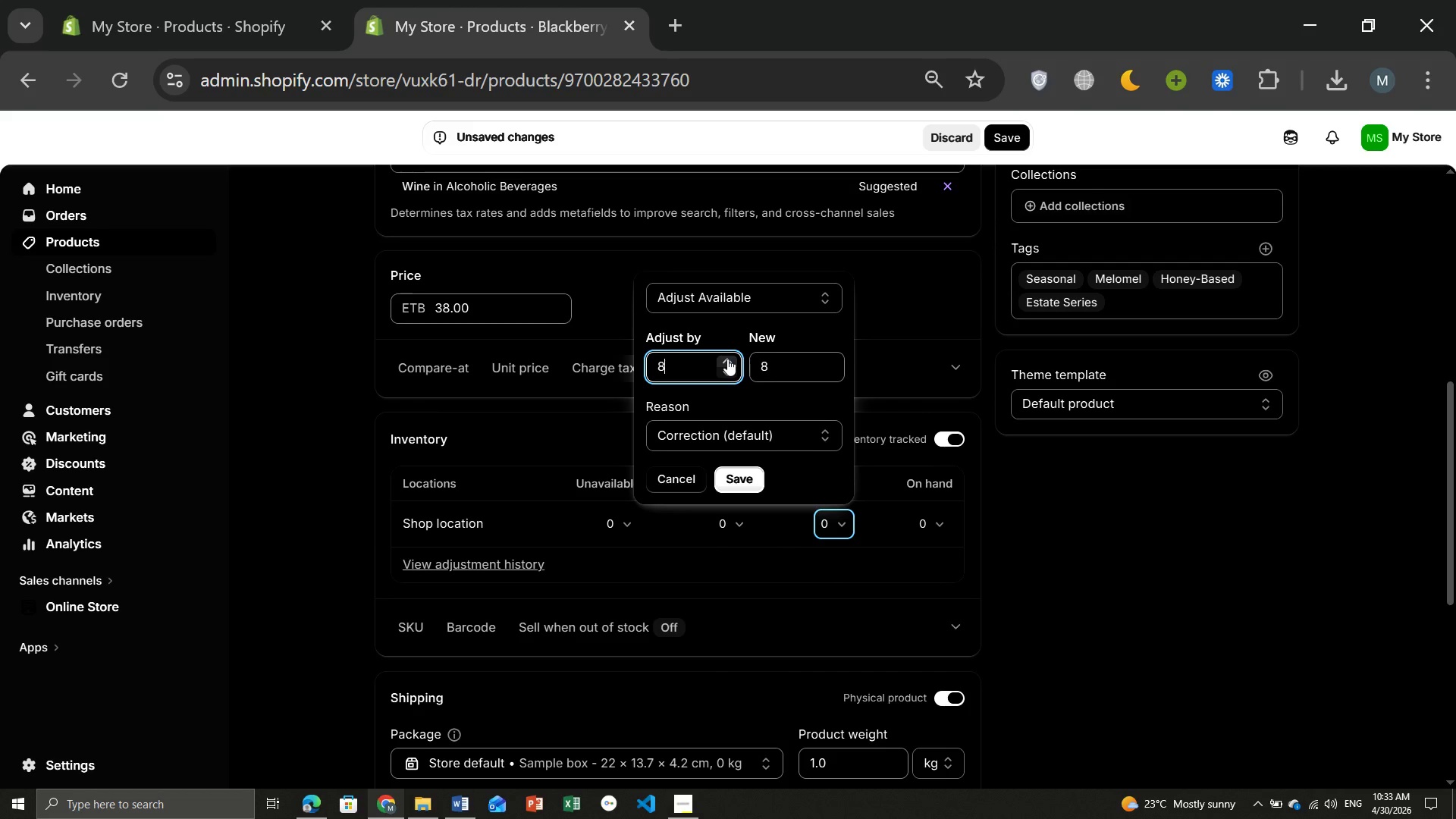 
double_click([727, 359])
 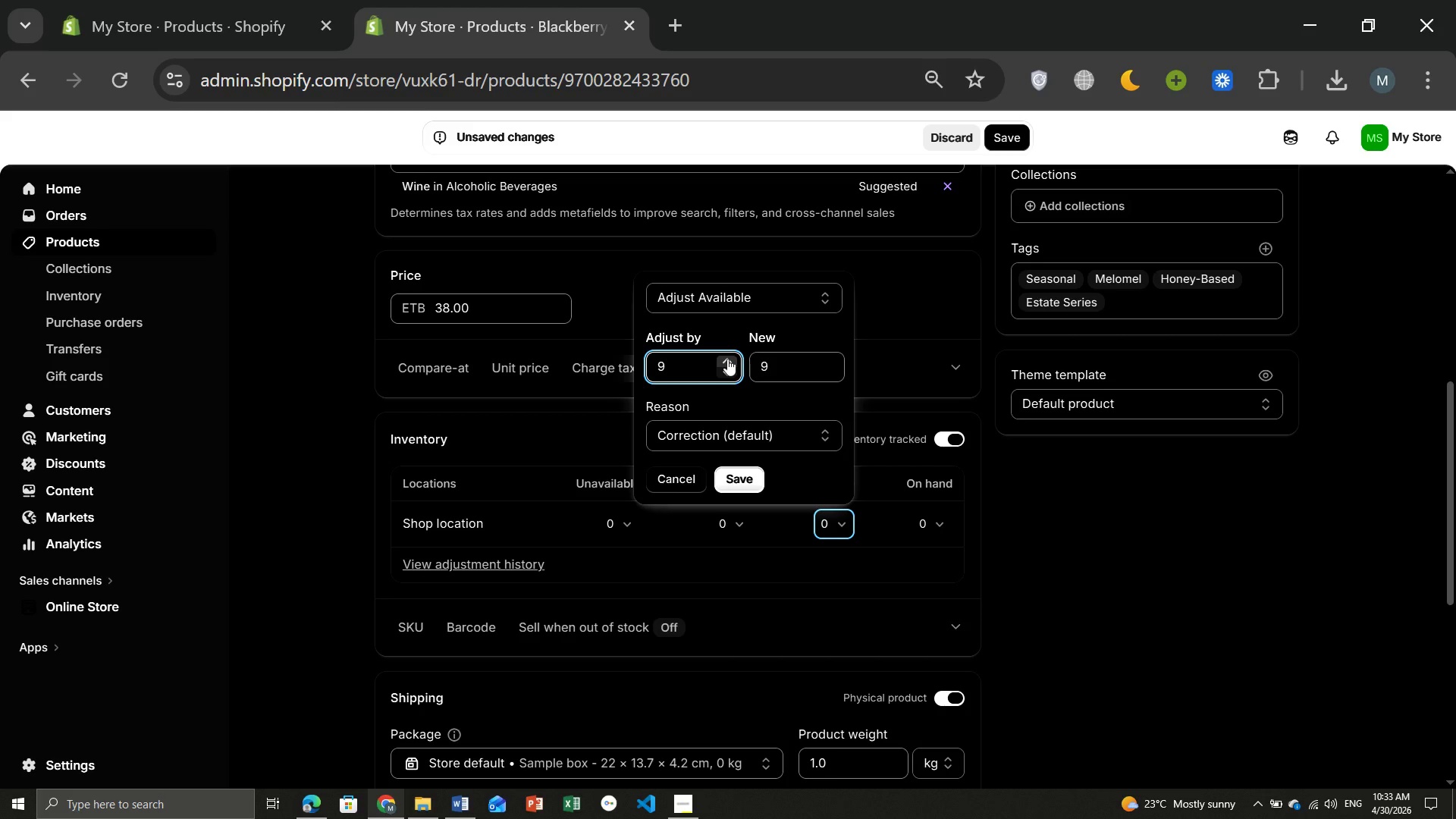 
triple_click([727, 359])
 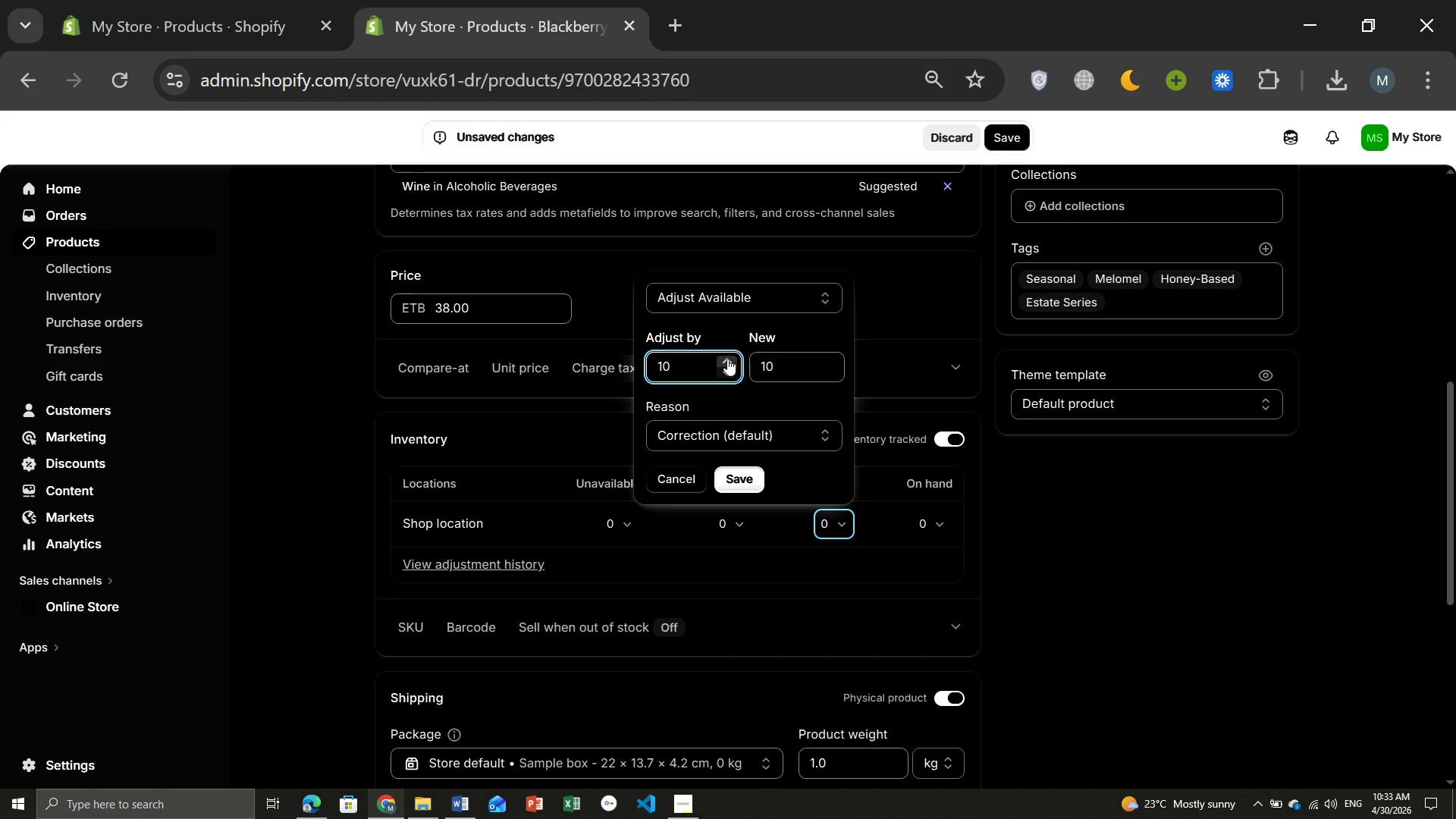 
triple_click([727, 359])
 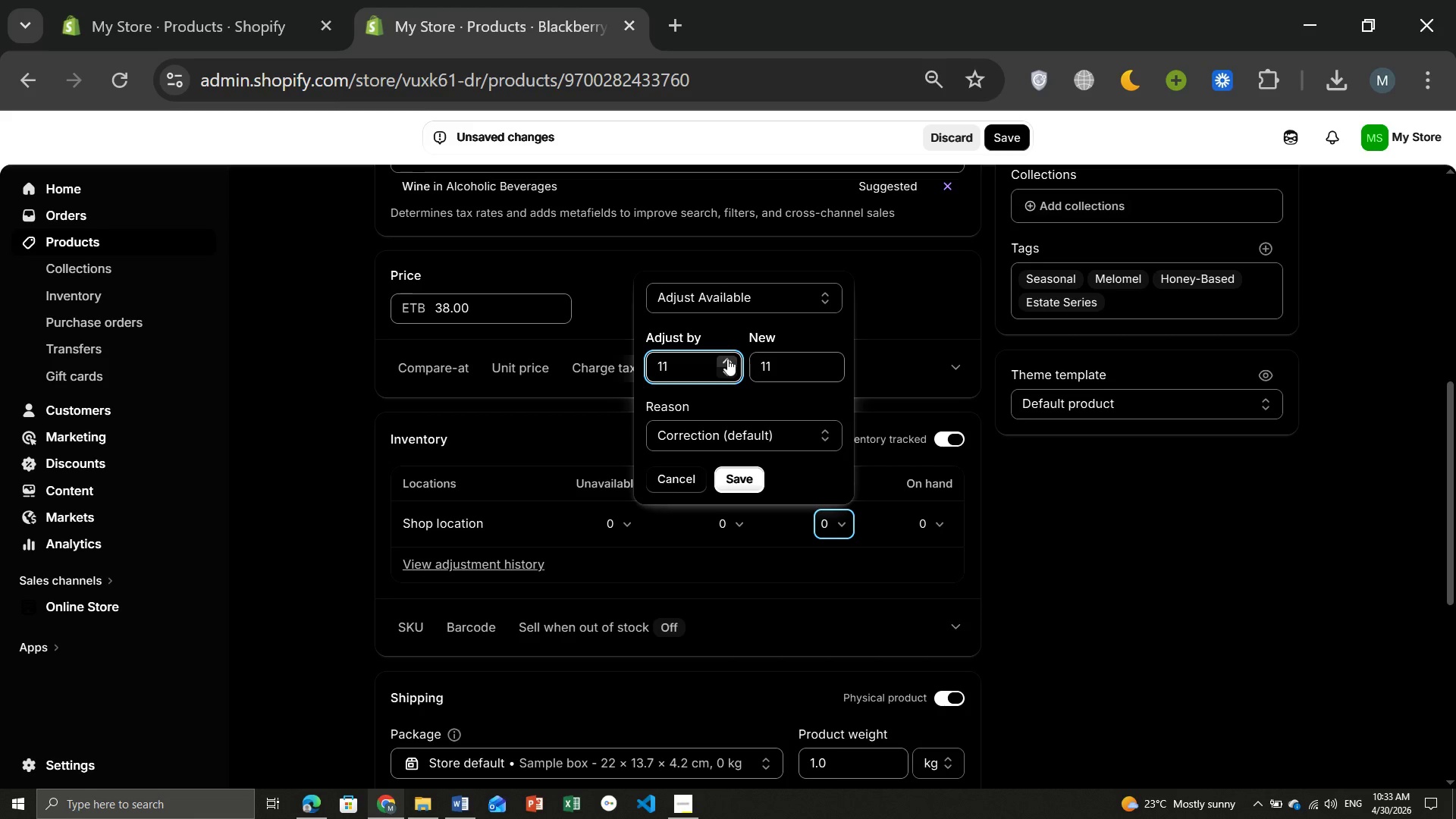 
triple_click([727, 359])
 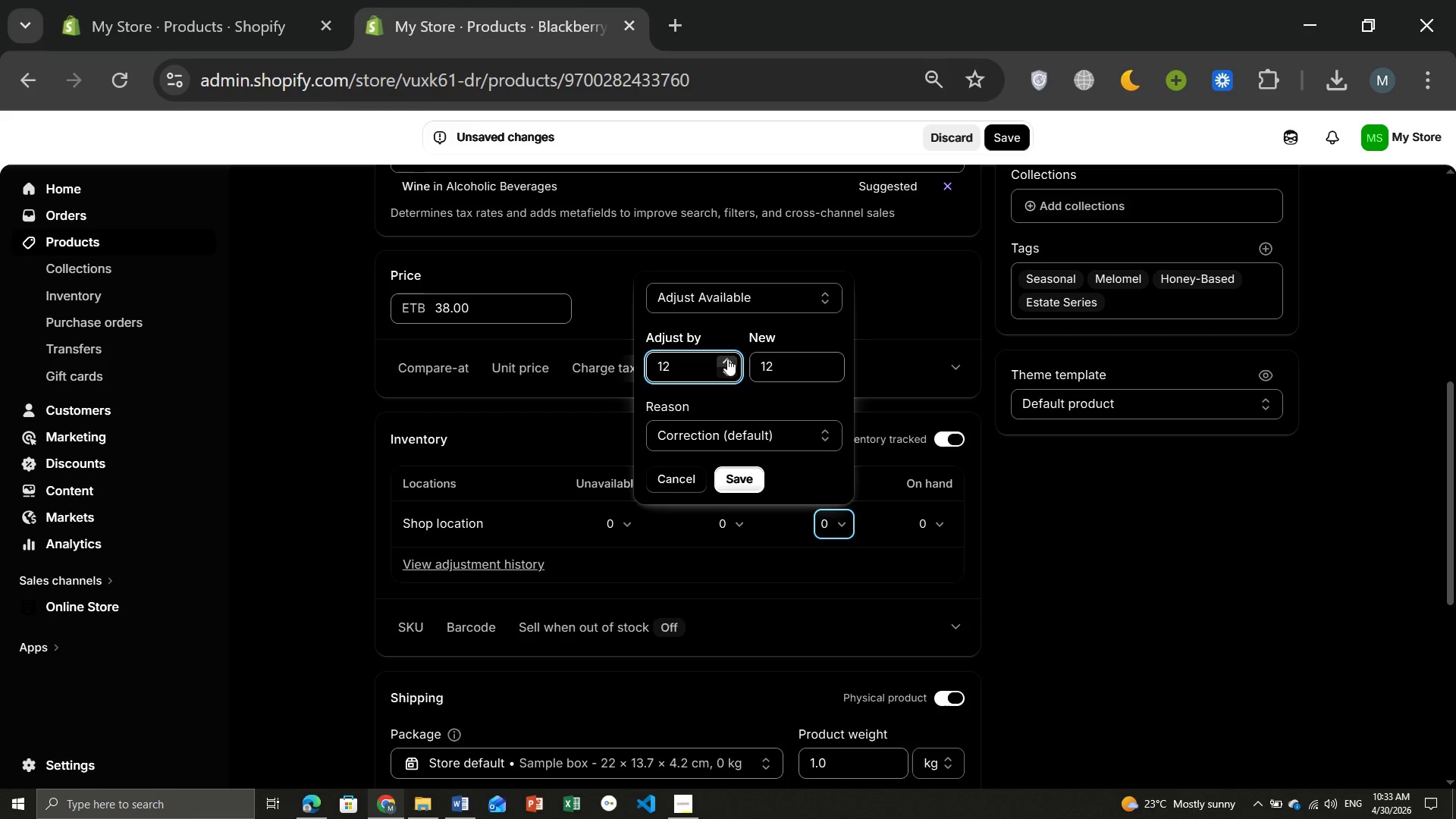 
triple_click([727, 359])
 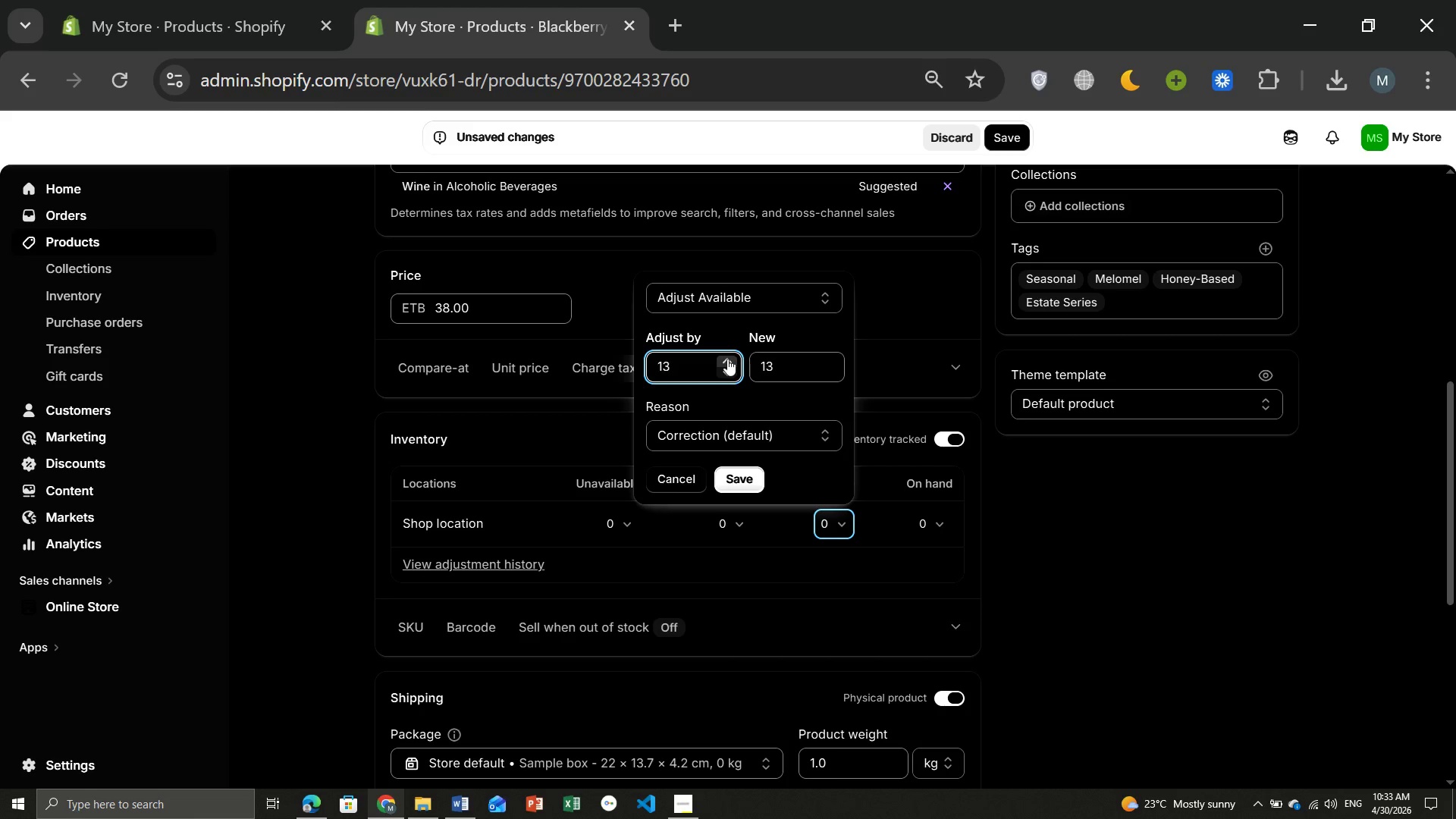 
triple_click([727, 359])
 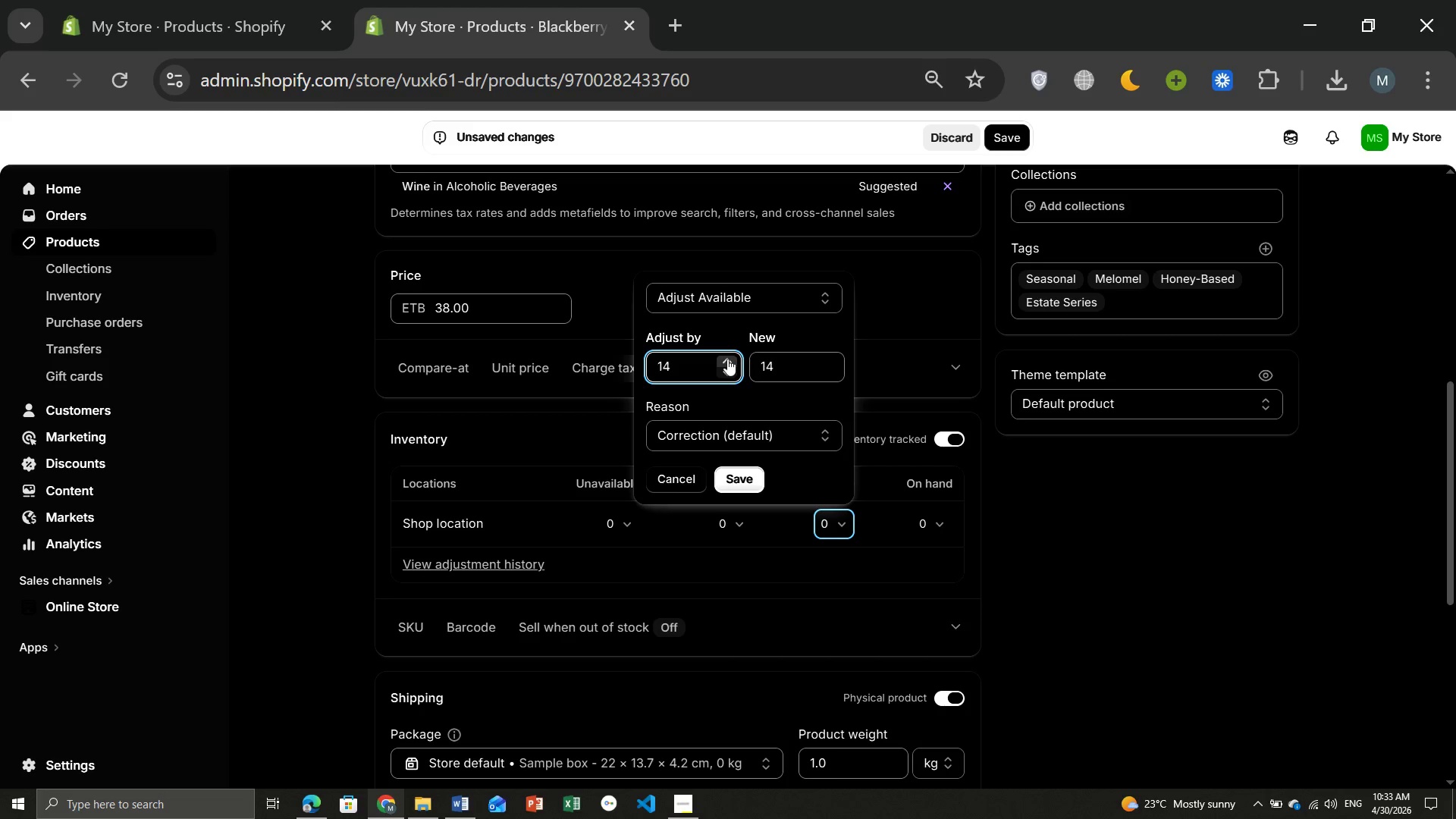 
triple_click([727, 359])
 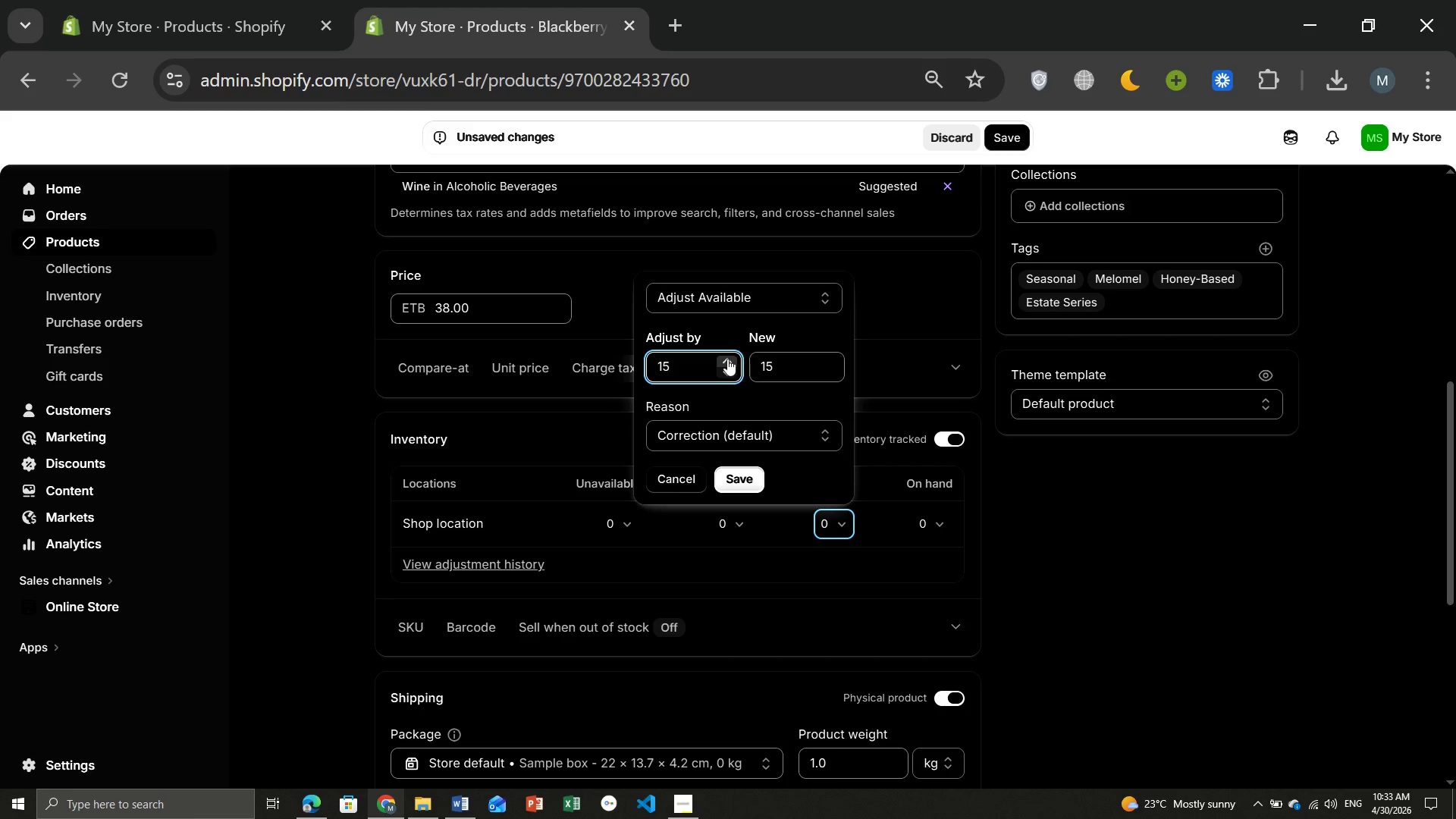 
triple_click([727, 359])
 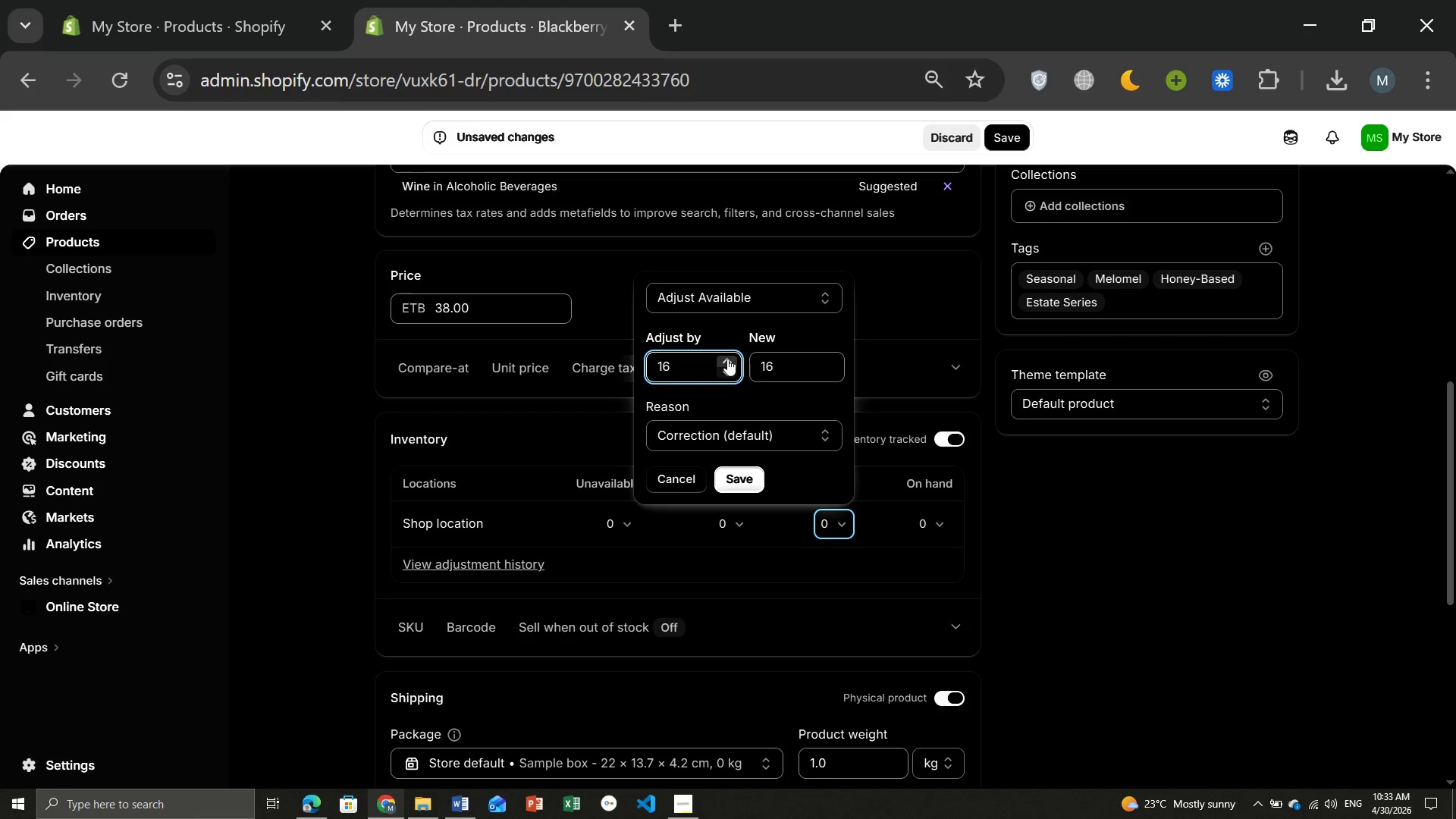 
triple_click([727, 359])
 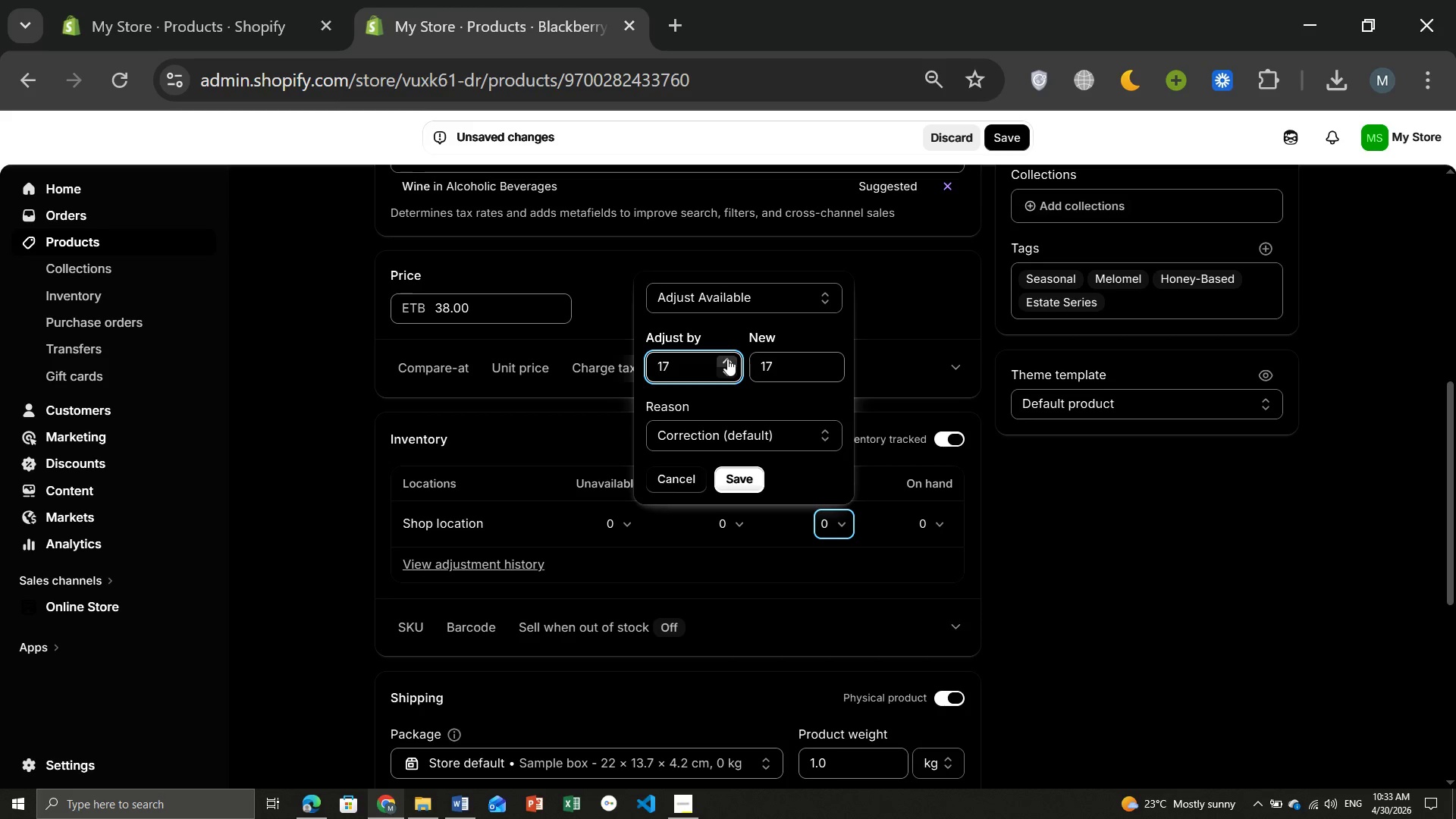 
triple_click([727, 359])
 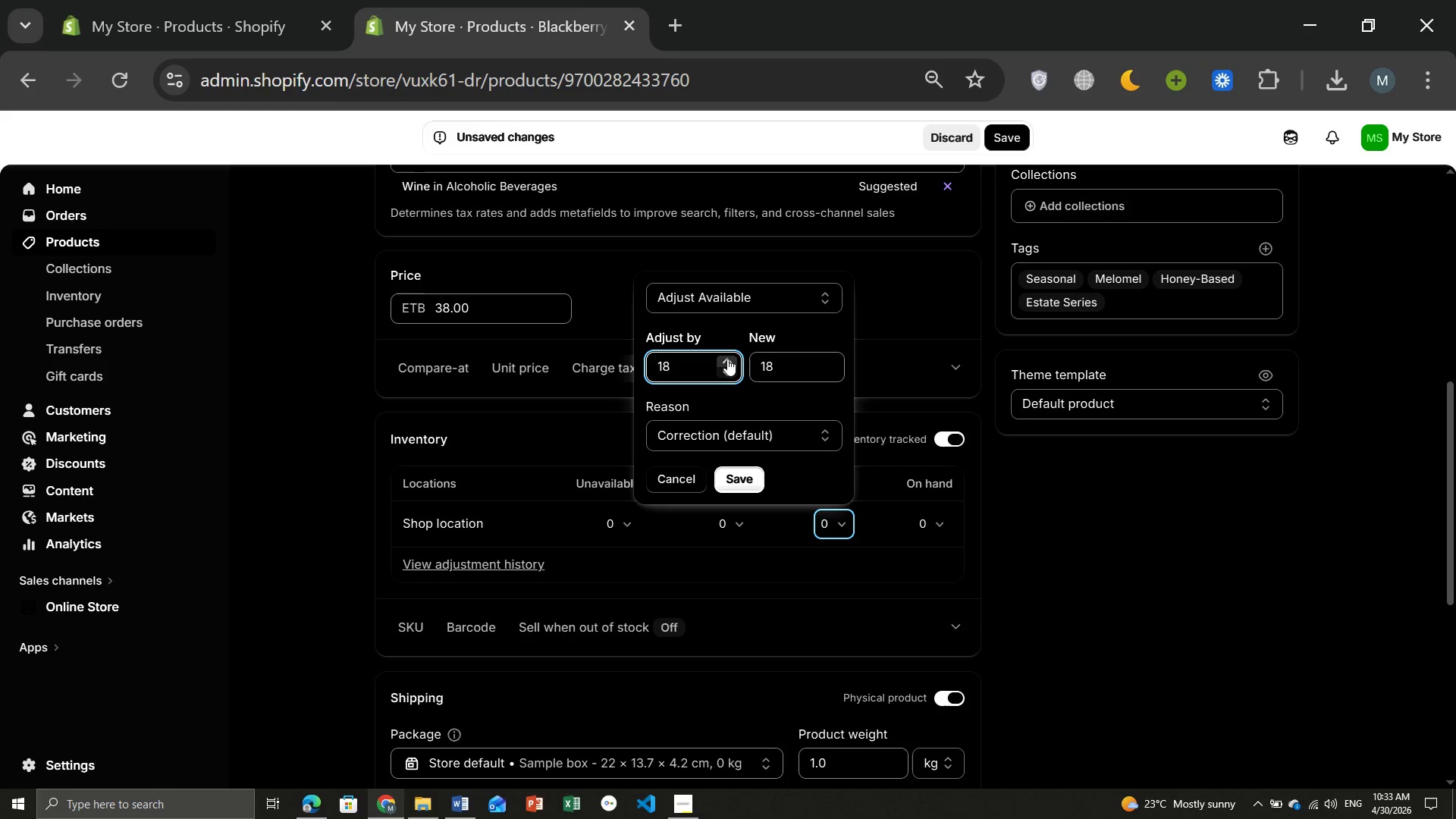 
triple_click([727, 359])
 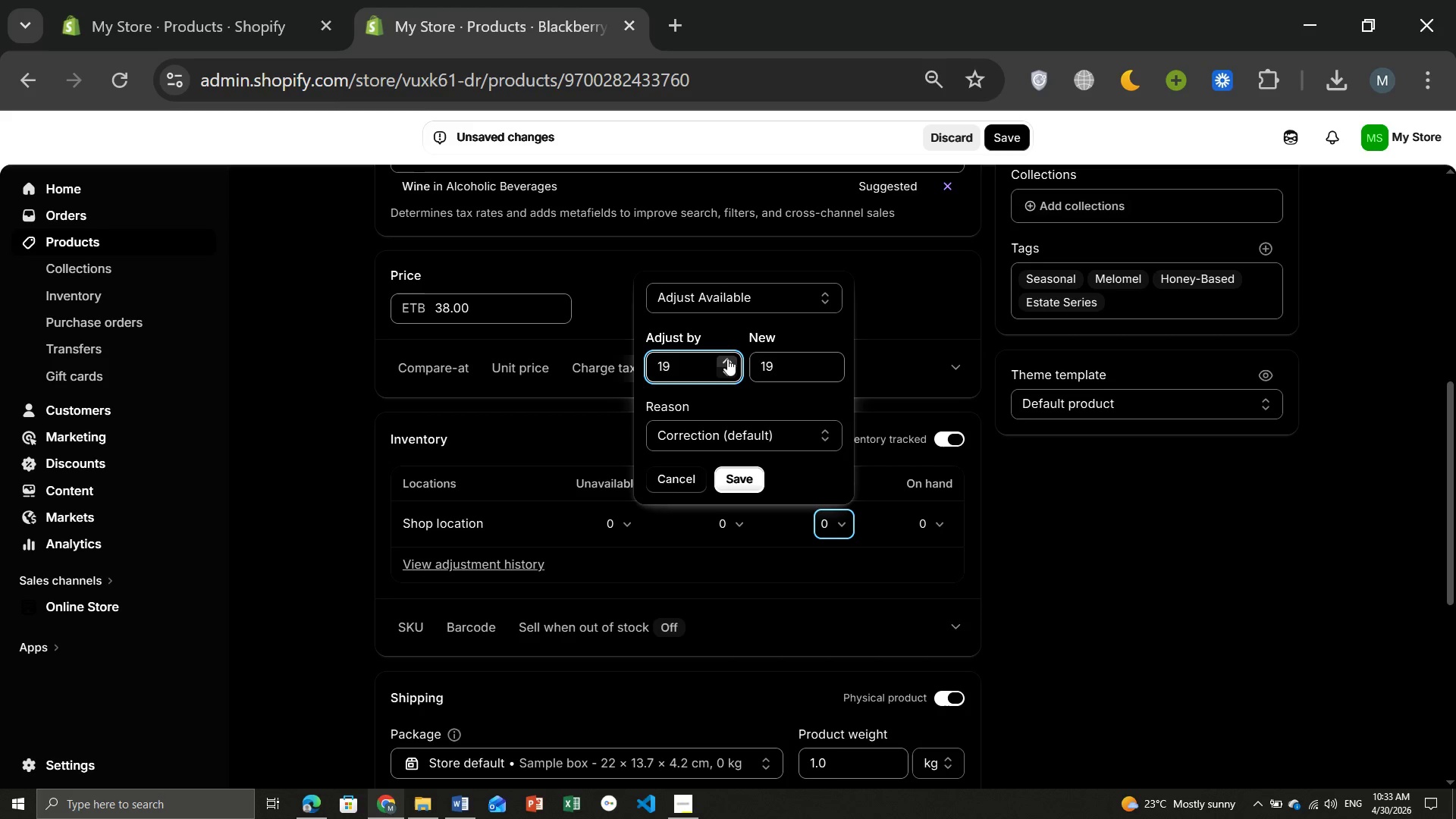 
triple_click([727, 359])
 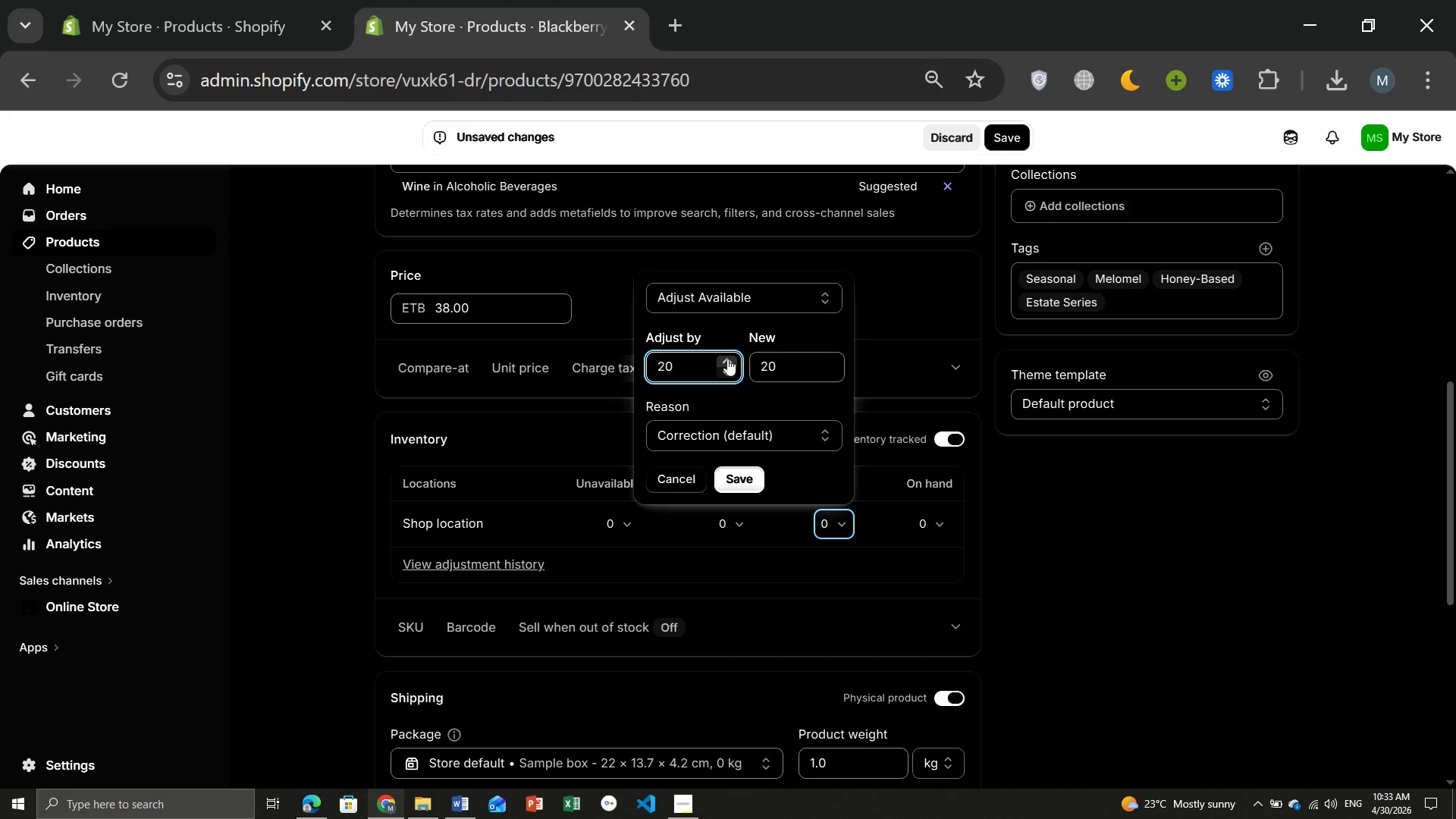 
triple_click([727, 359])
 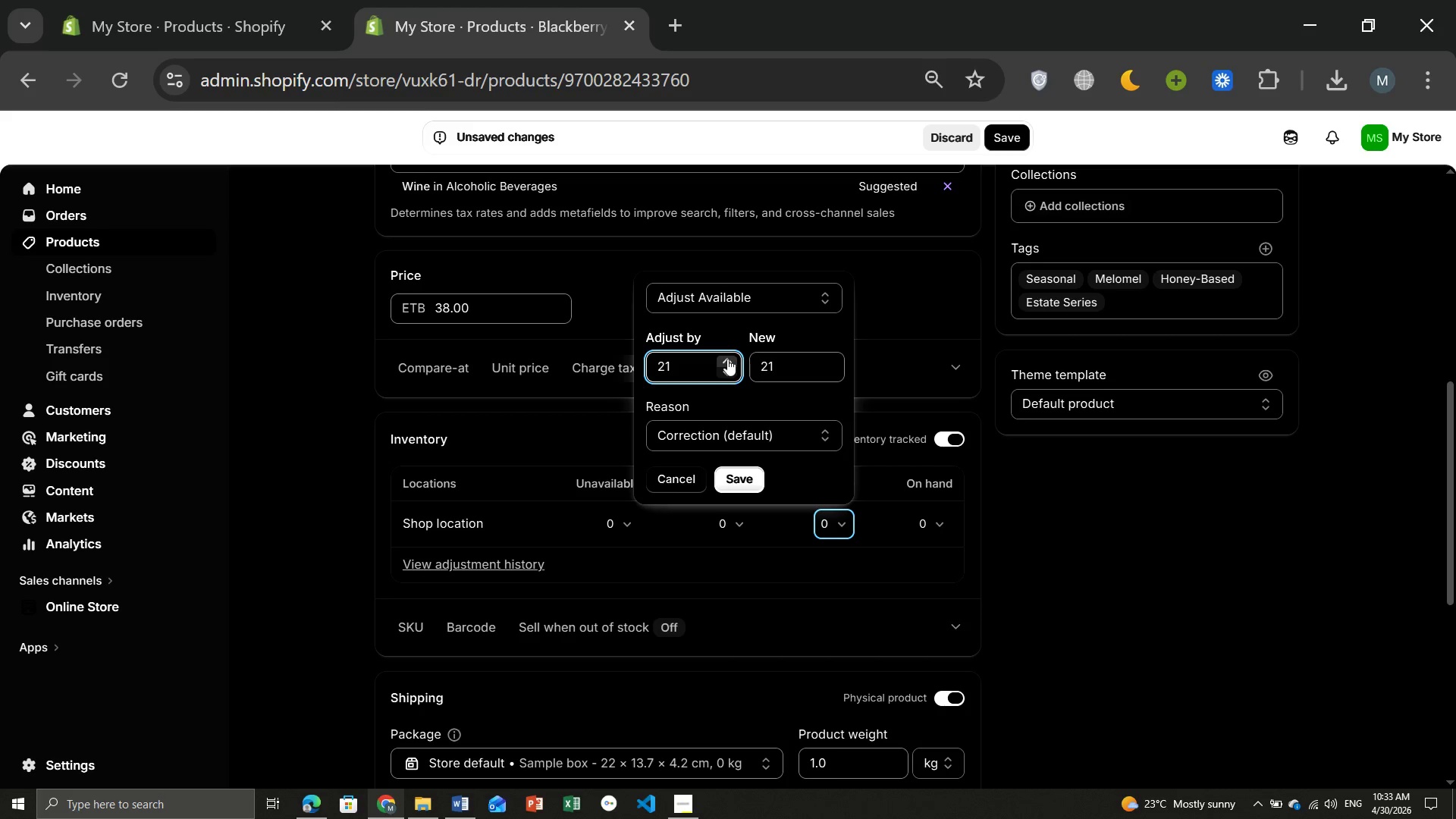 
triple_click([727, 359])
 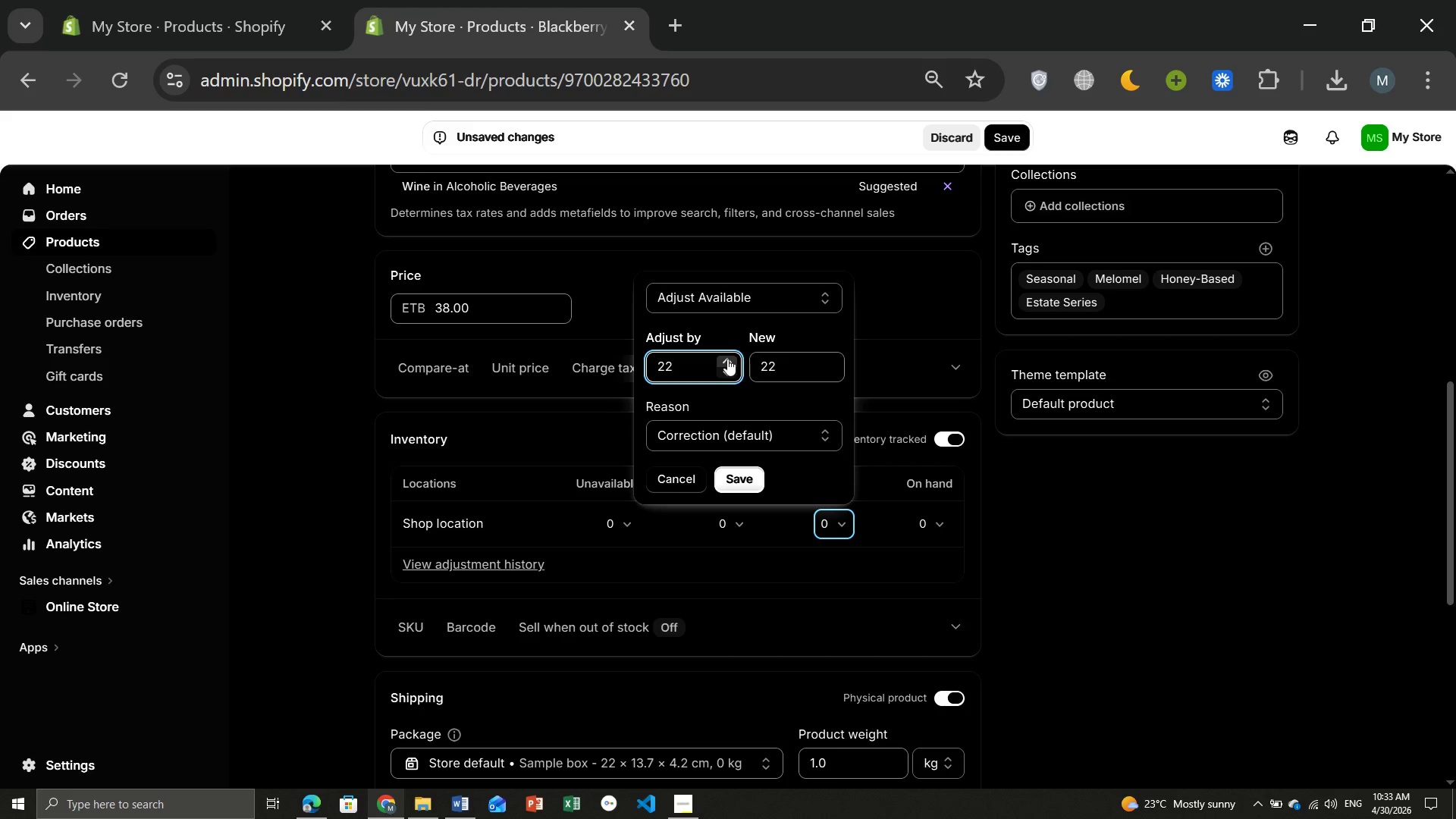 
triple_click([727, 359])
 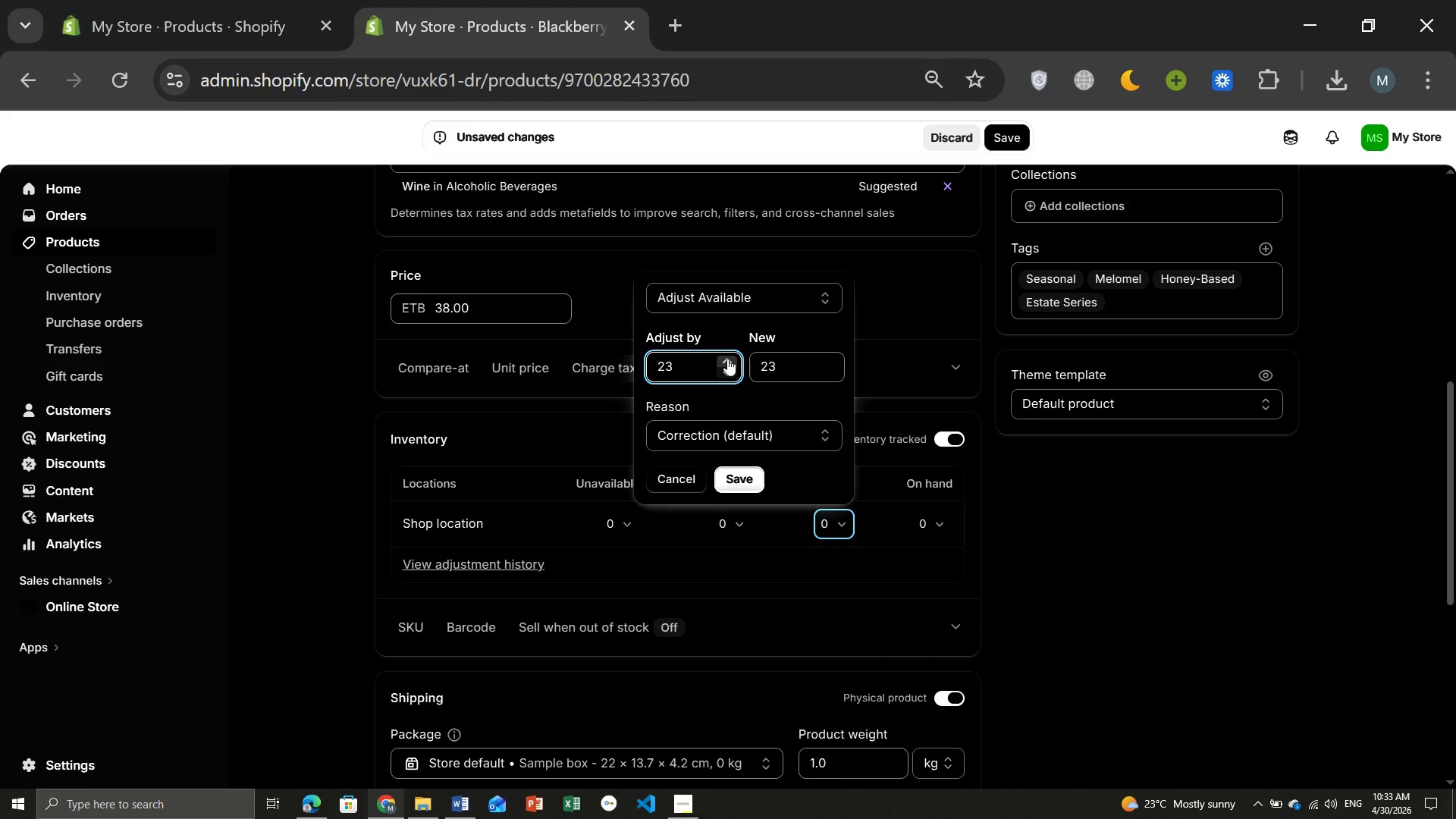 
triple_click([727, 359])
 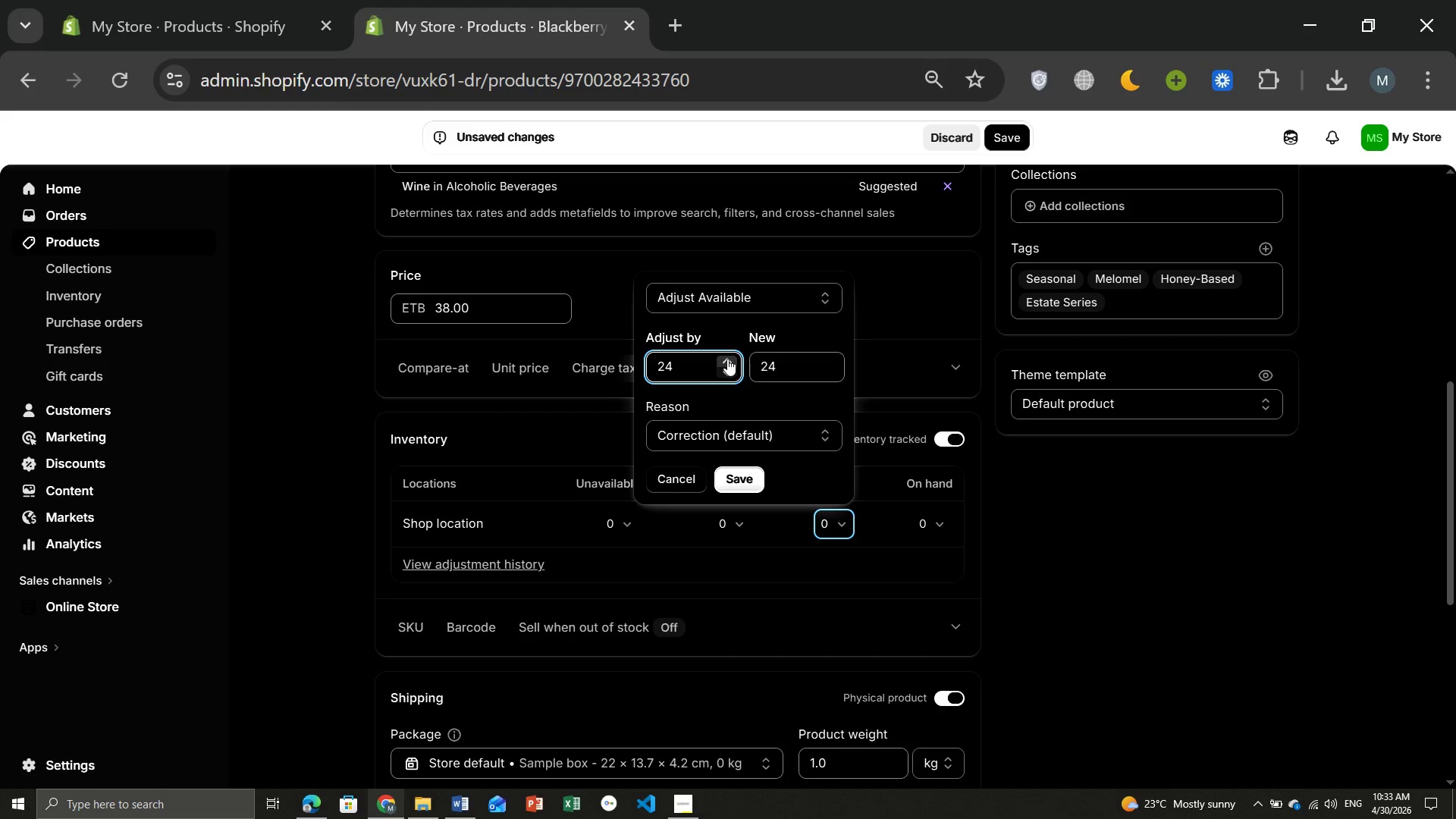 
triple_click([727, 359])
 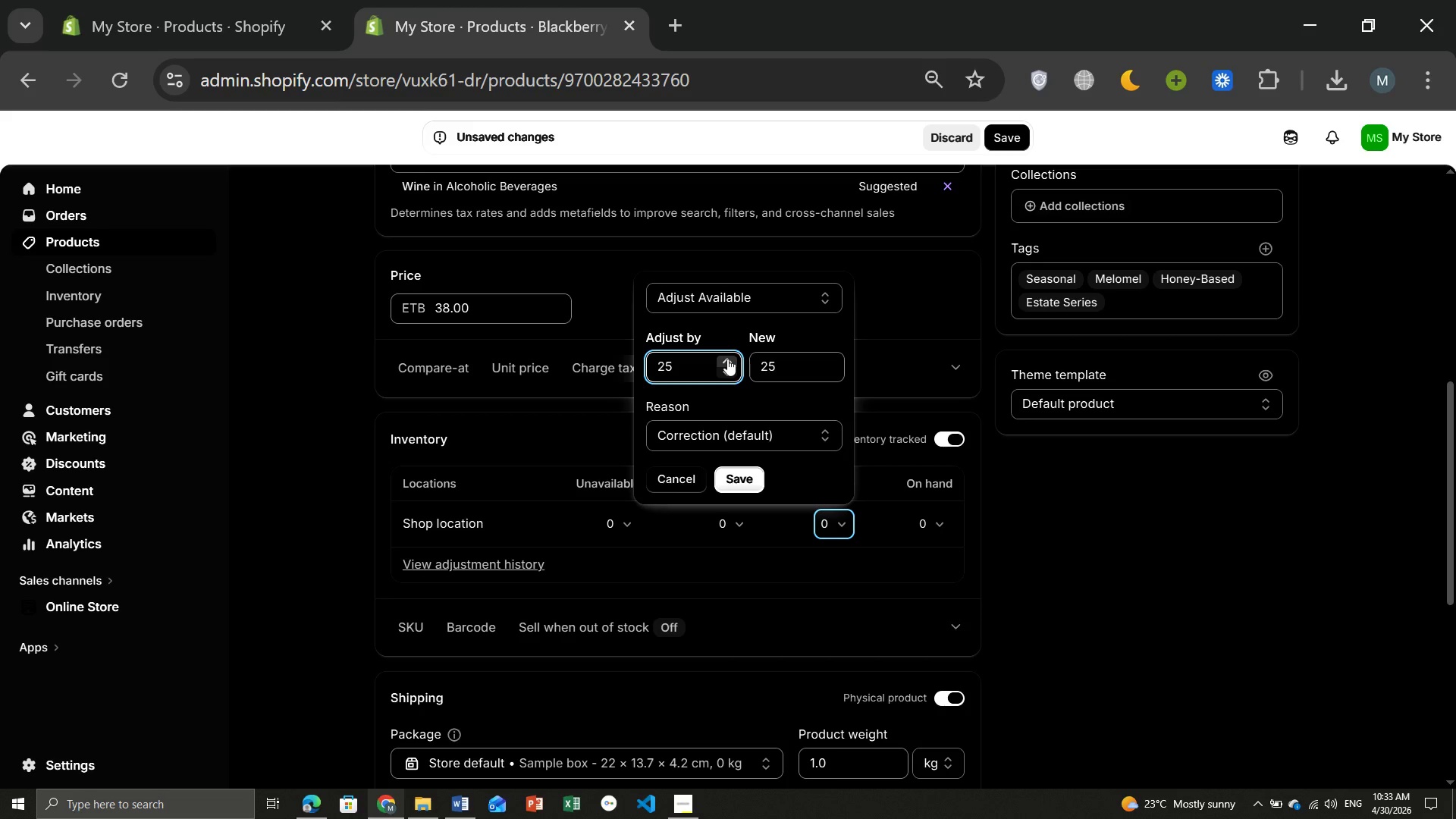 
triple_click([727, 359])
 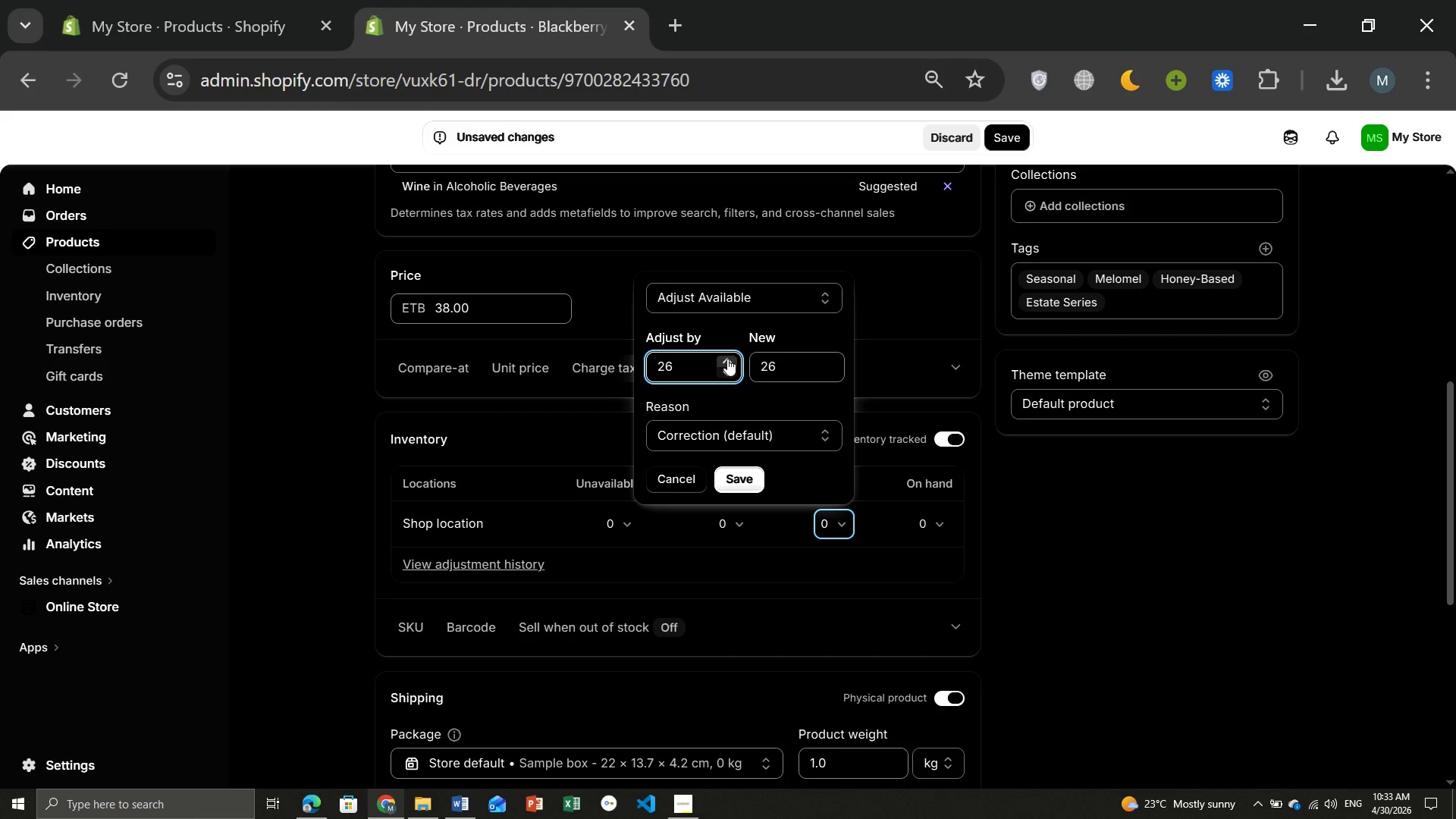 
triple_click([727, 359])
 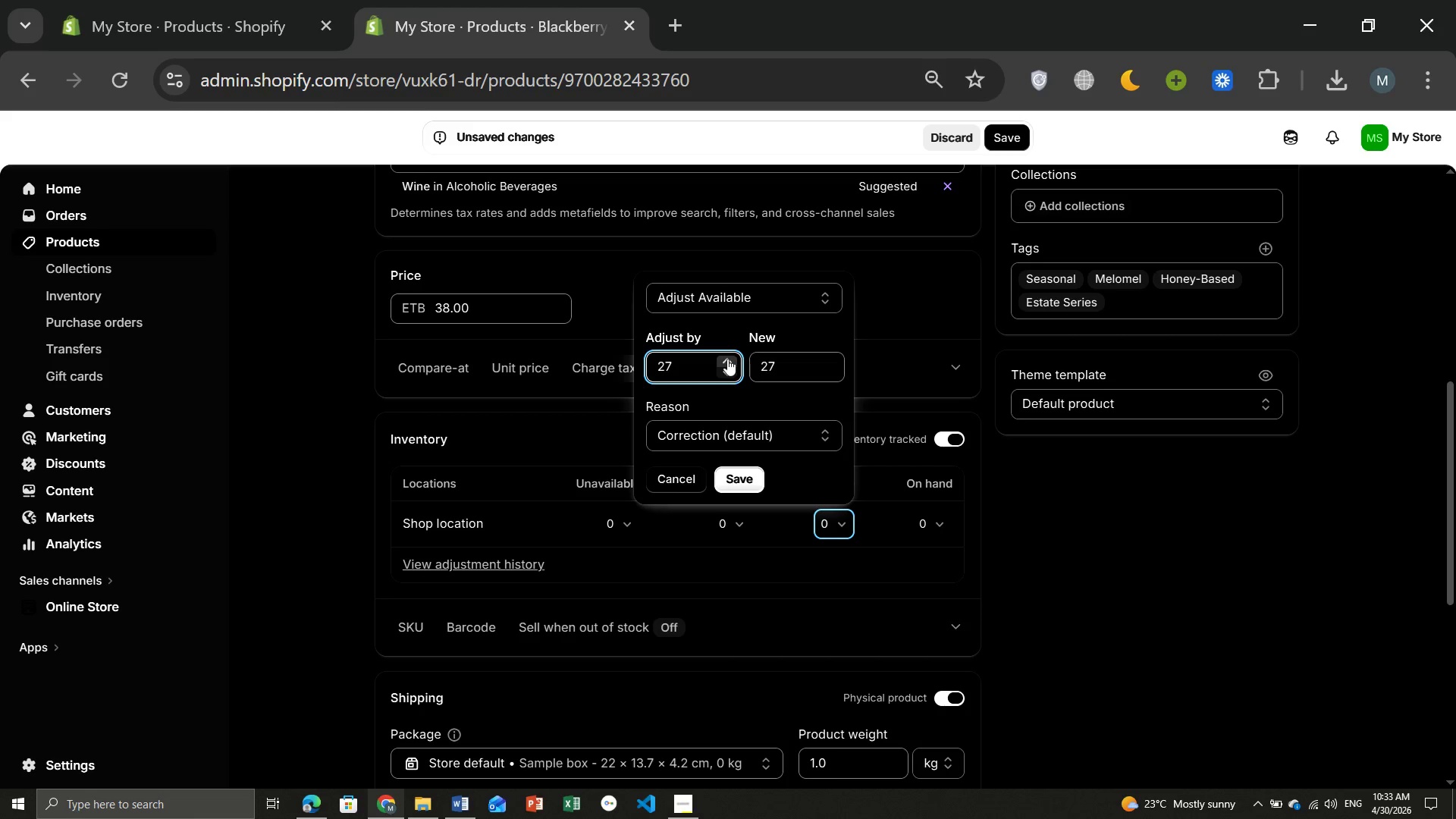 
triple_click([727, 359])
 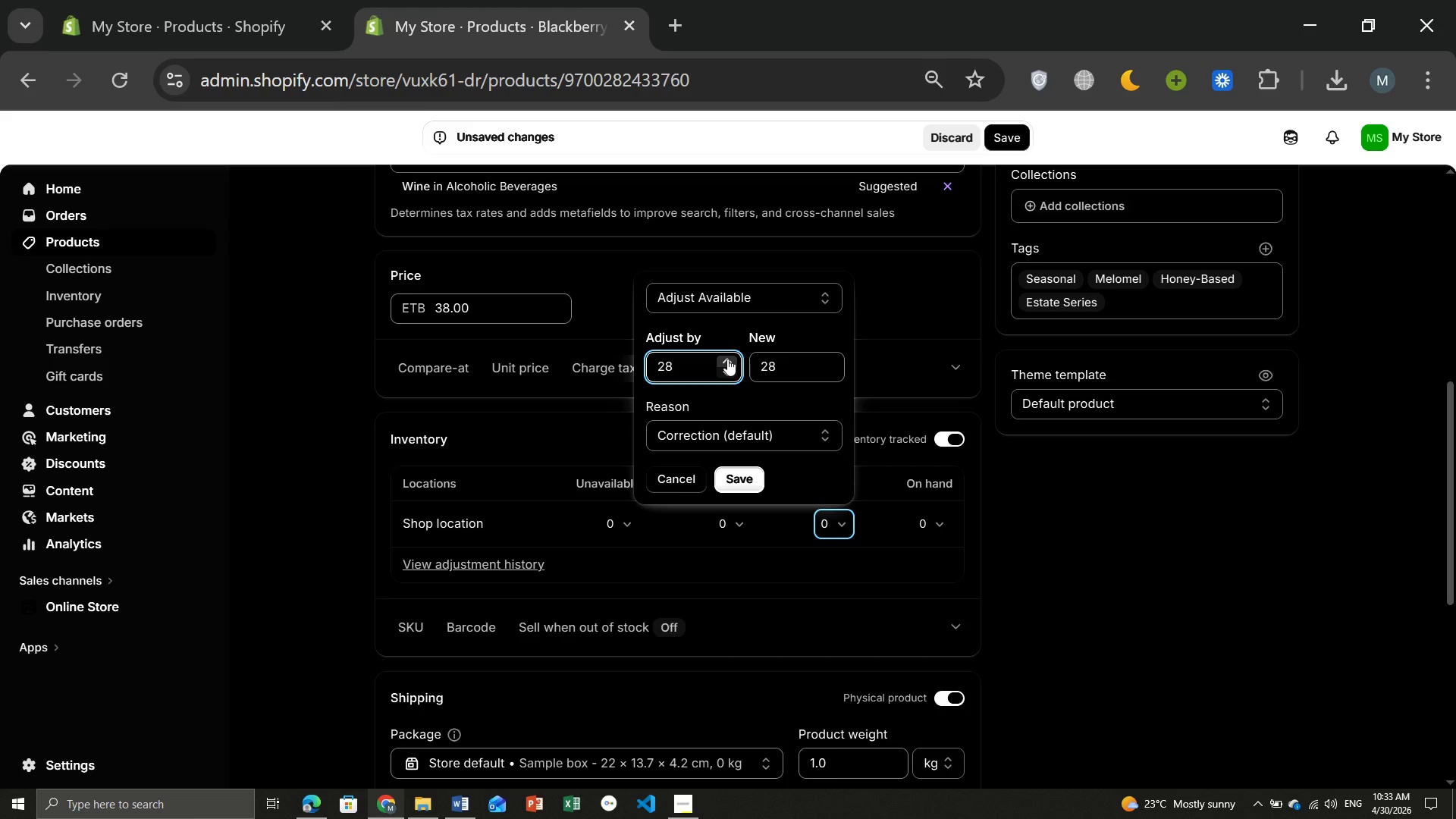 
triple_click([727, 359])
 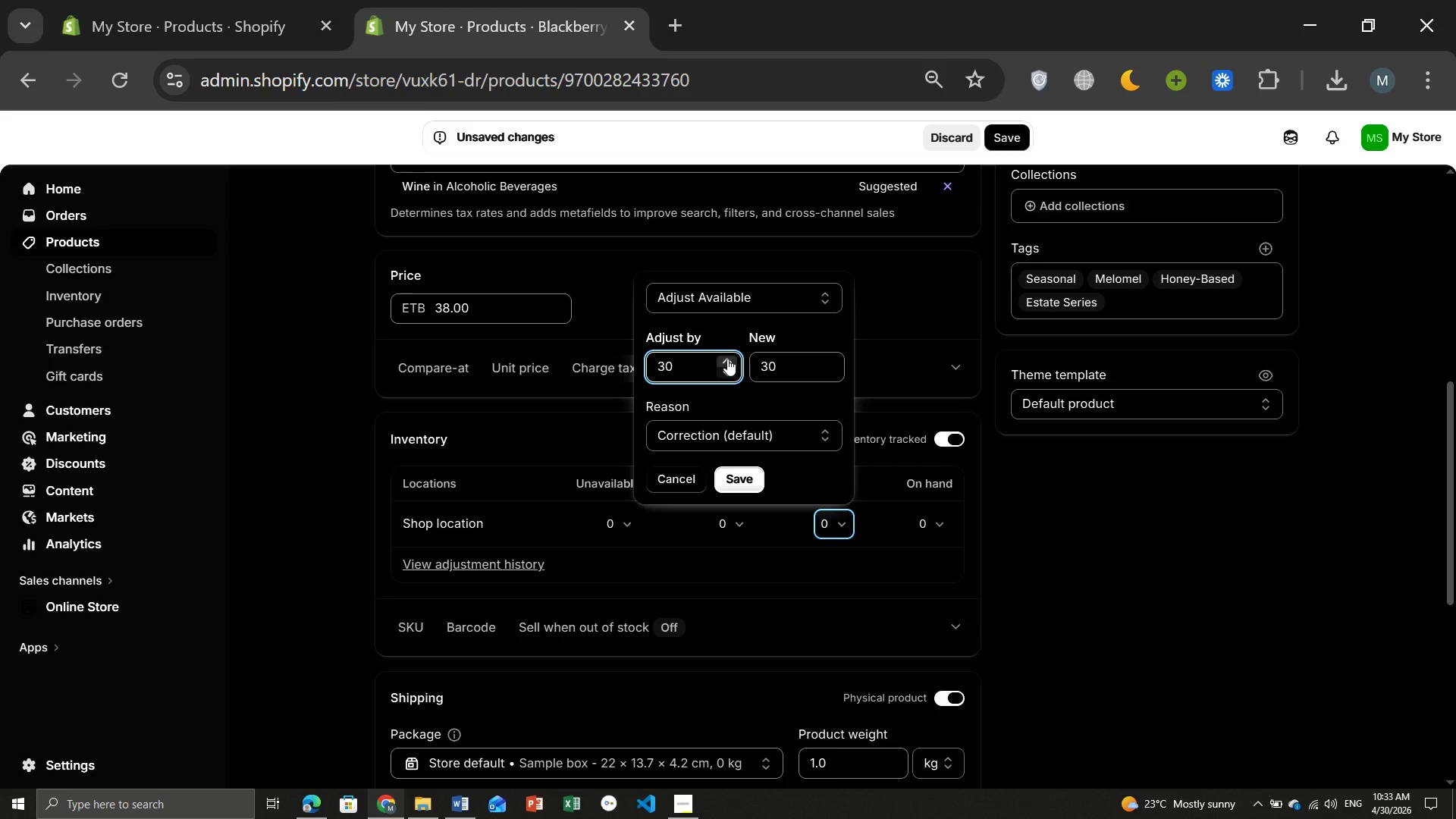 
double_click([727, 359])
 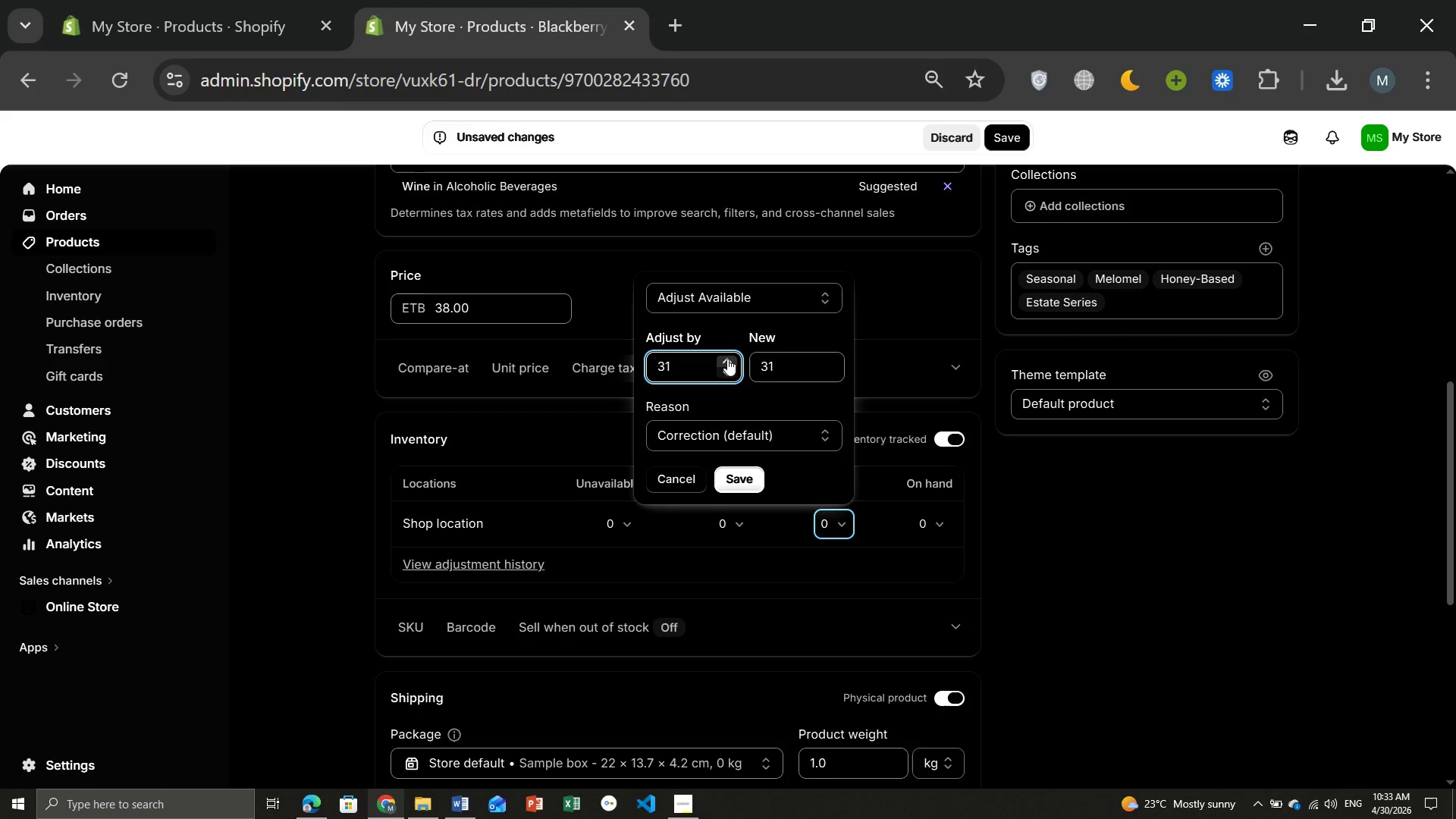 
triple_click([727, 359])
 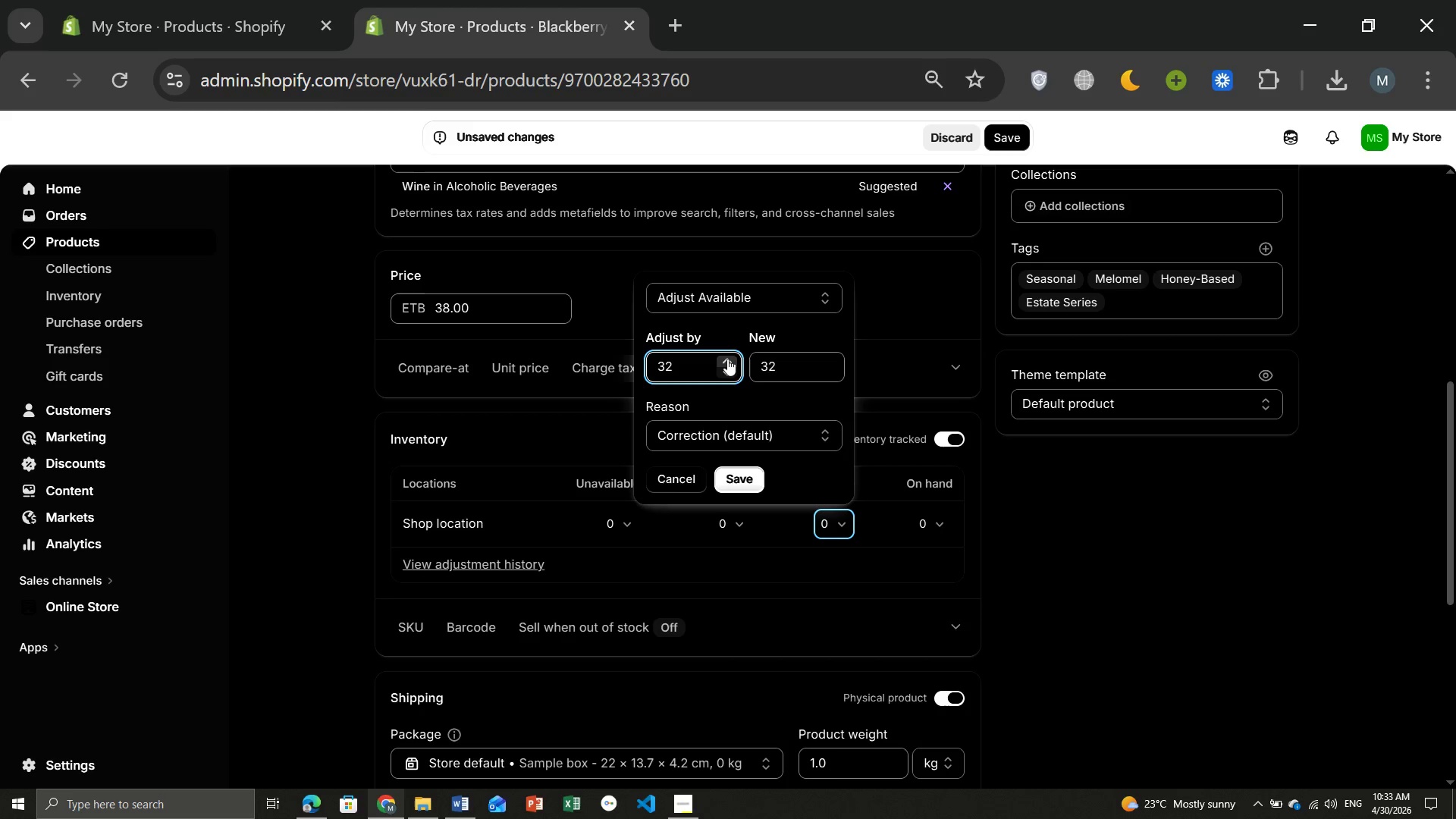 
triple_click([727, 359])
 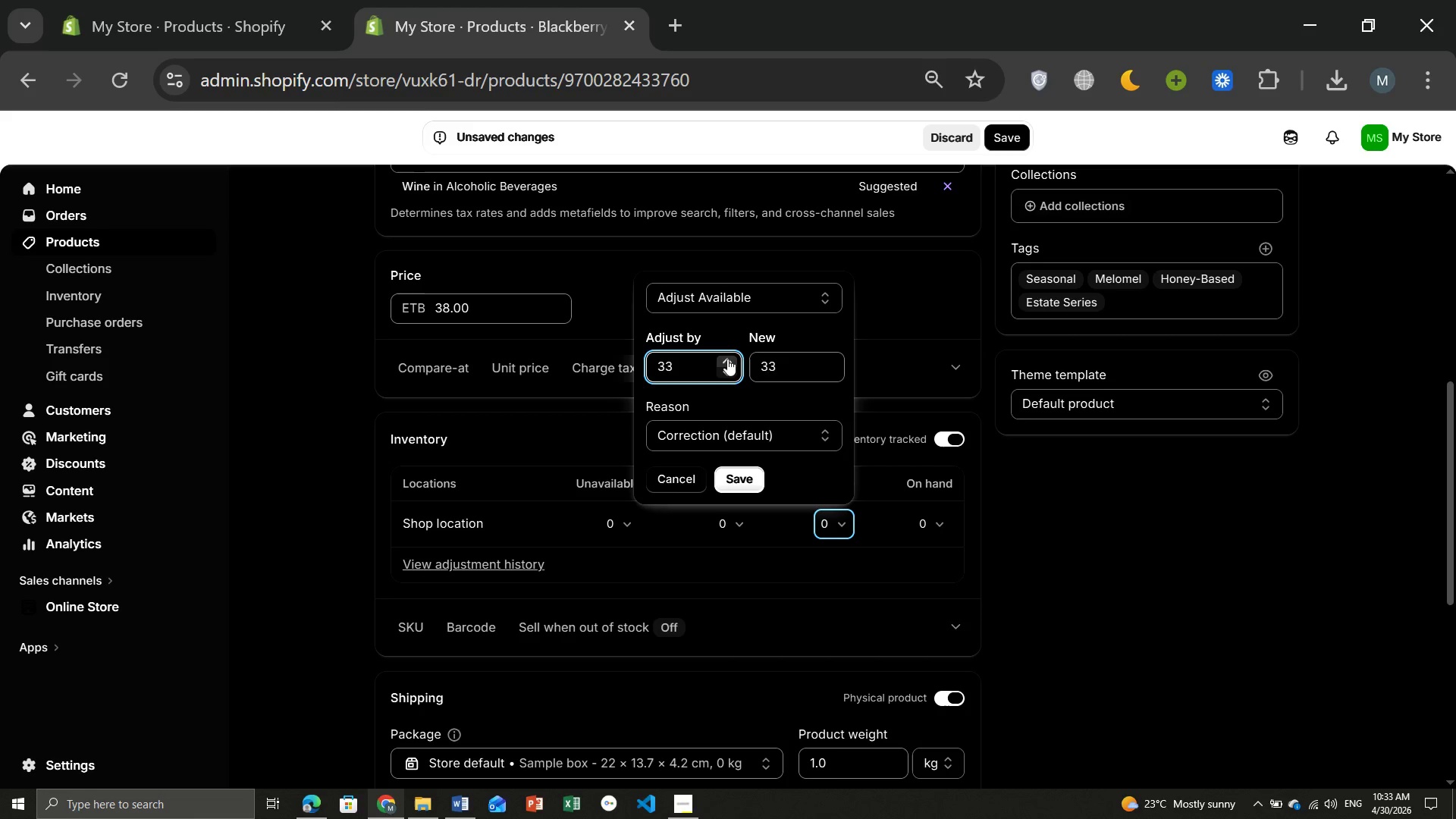 
triple_click([727, 359])
 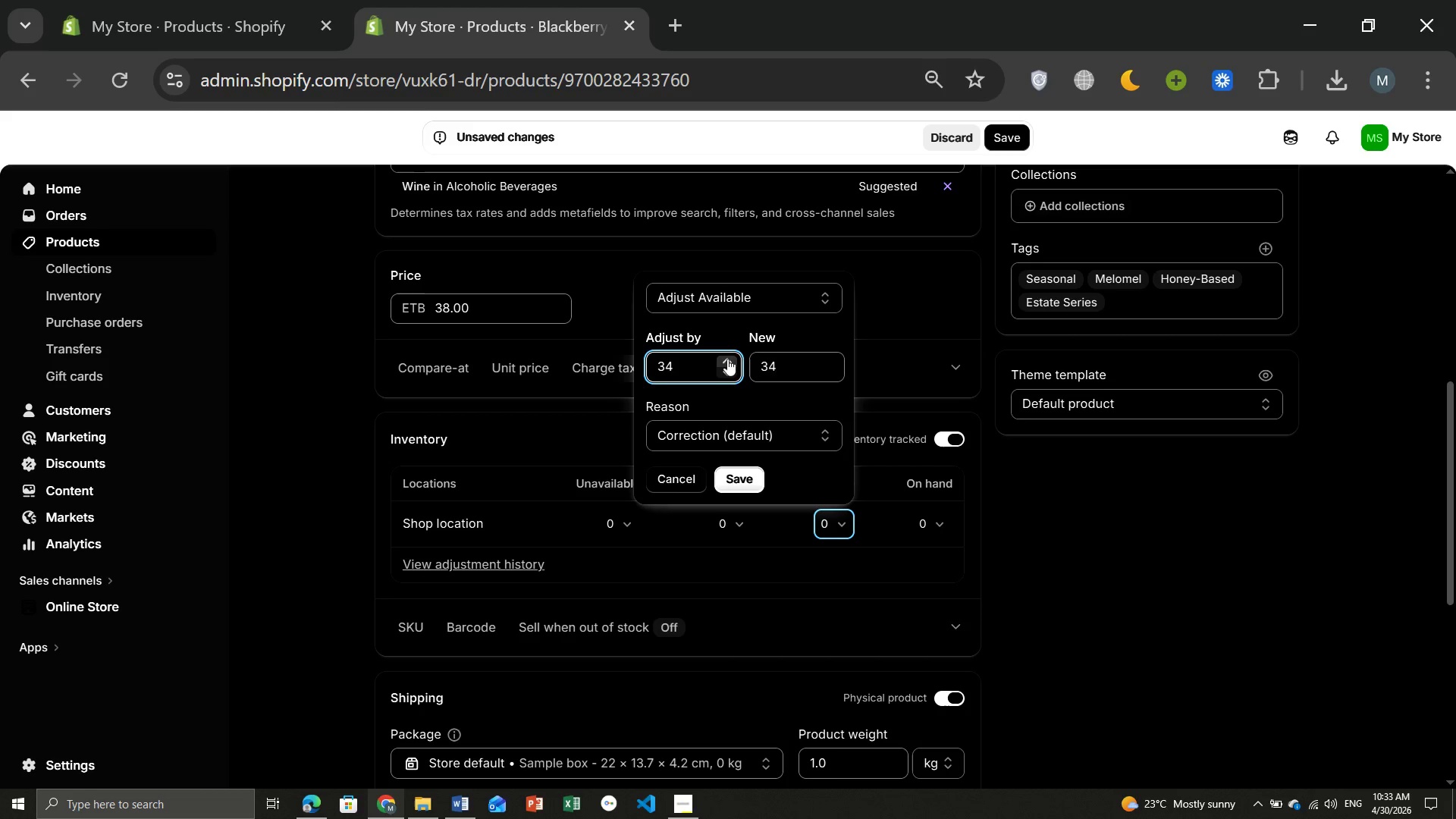 
triple_click([727, 359])
 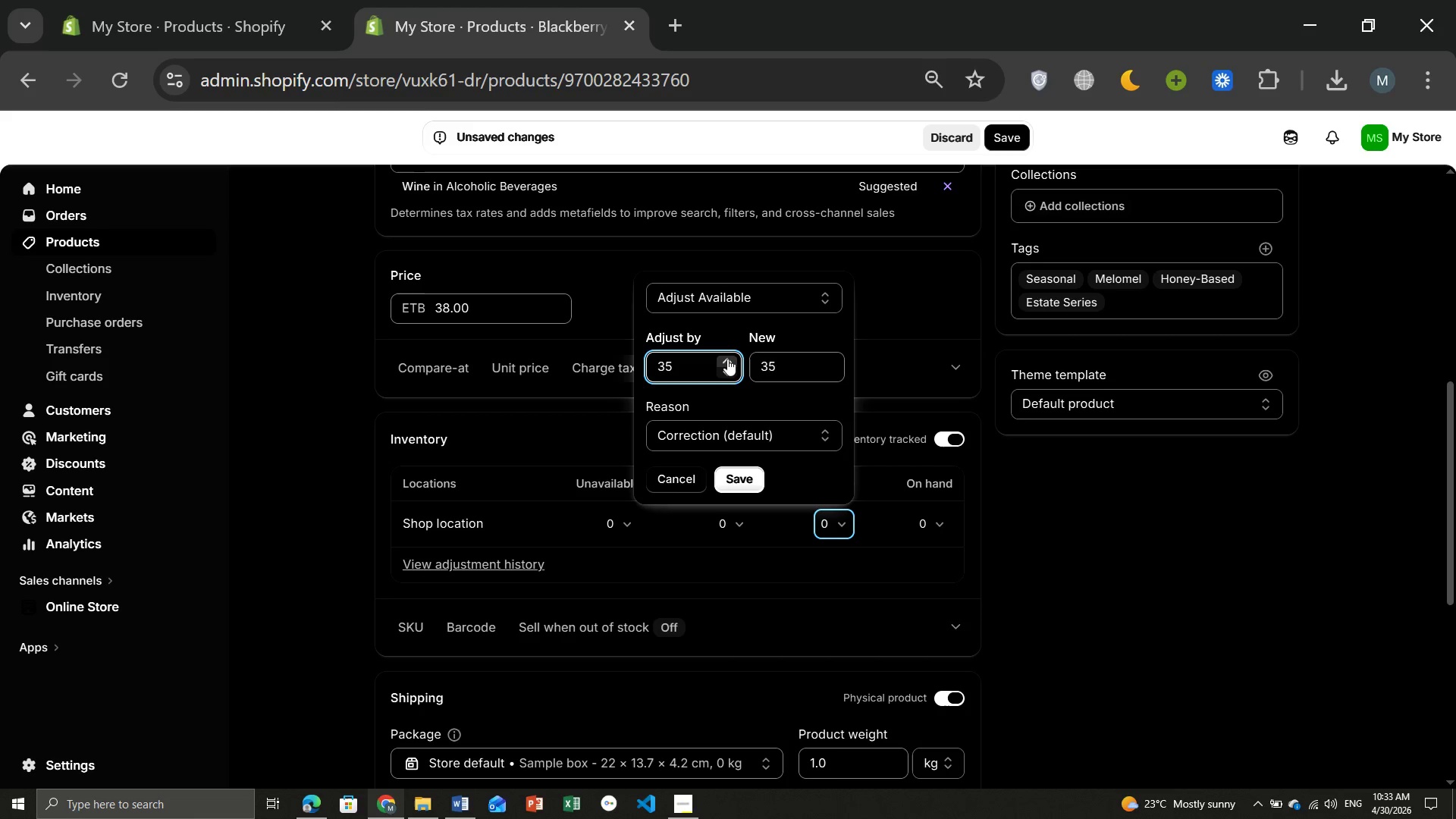 
triple_click([727, 359])
 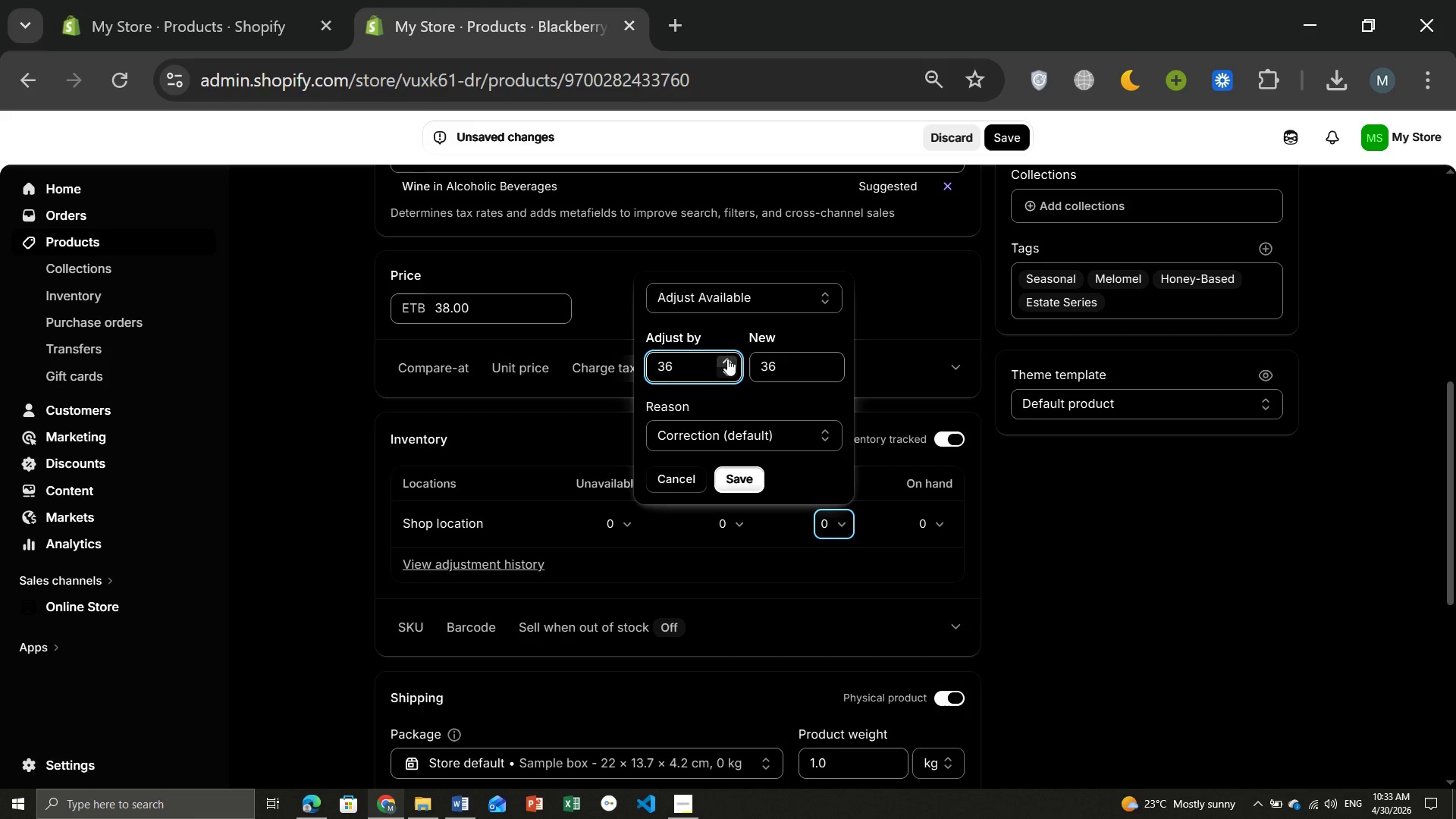 
triple_click([727, 359])
 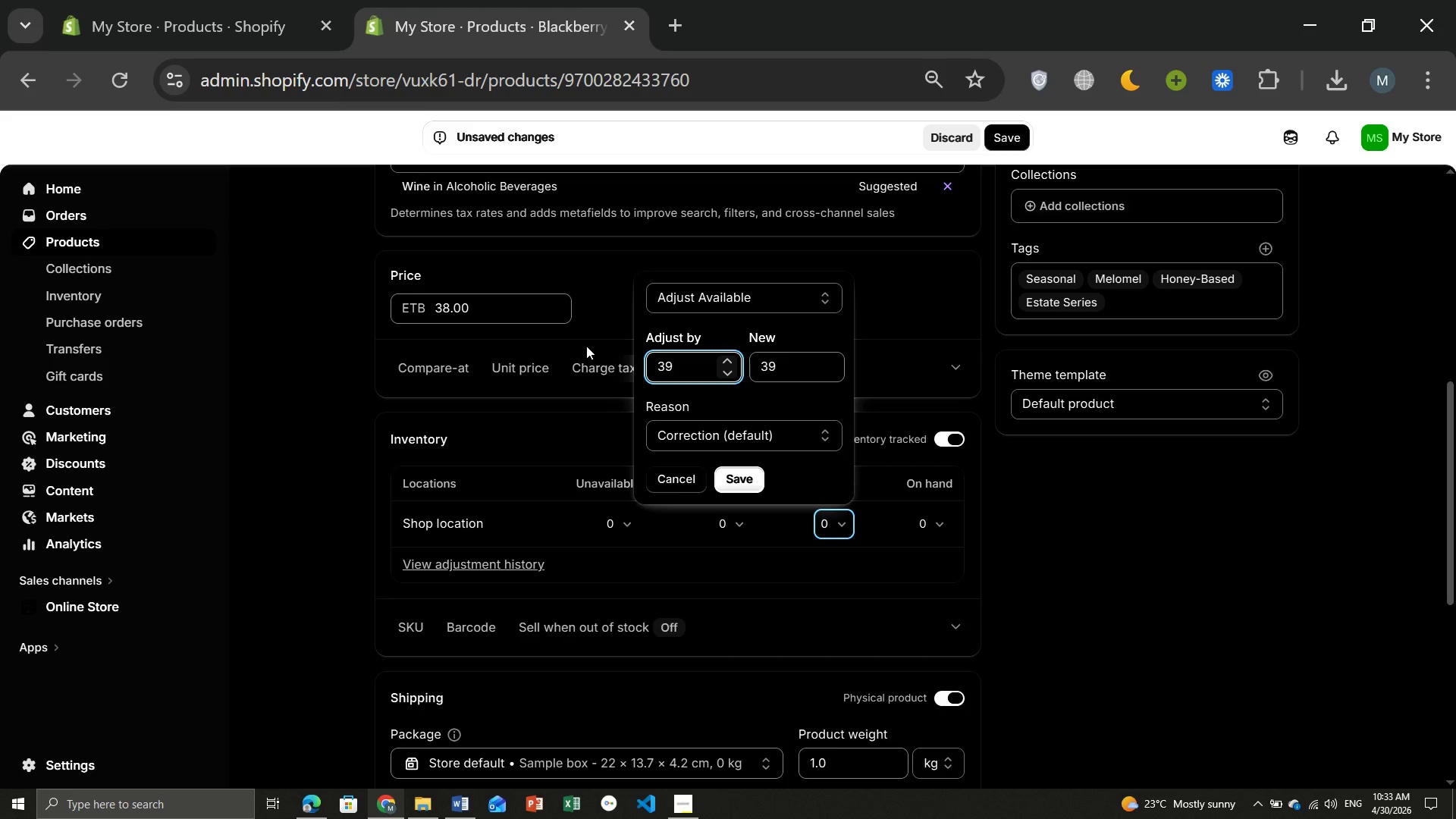 
wait(10.14)
 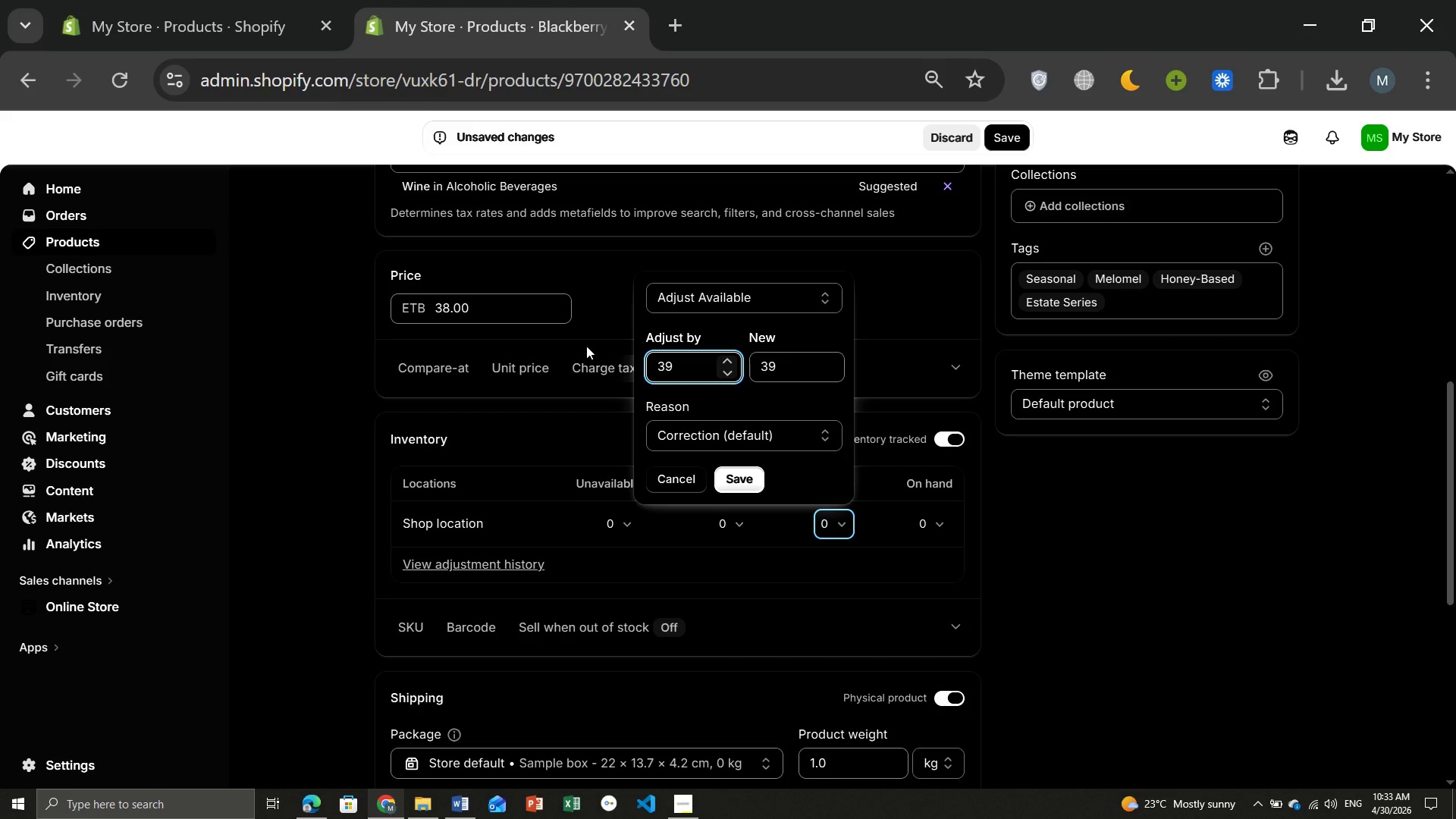 
double_click([731, 370])
 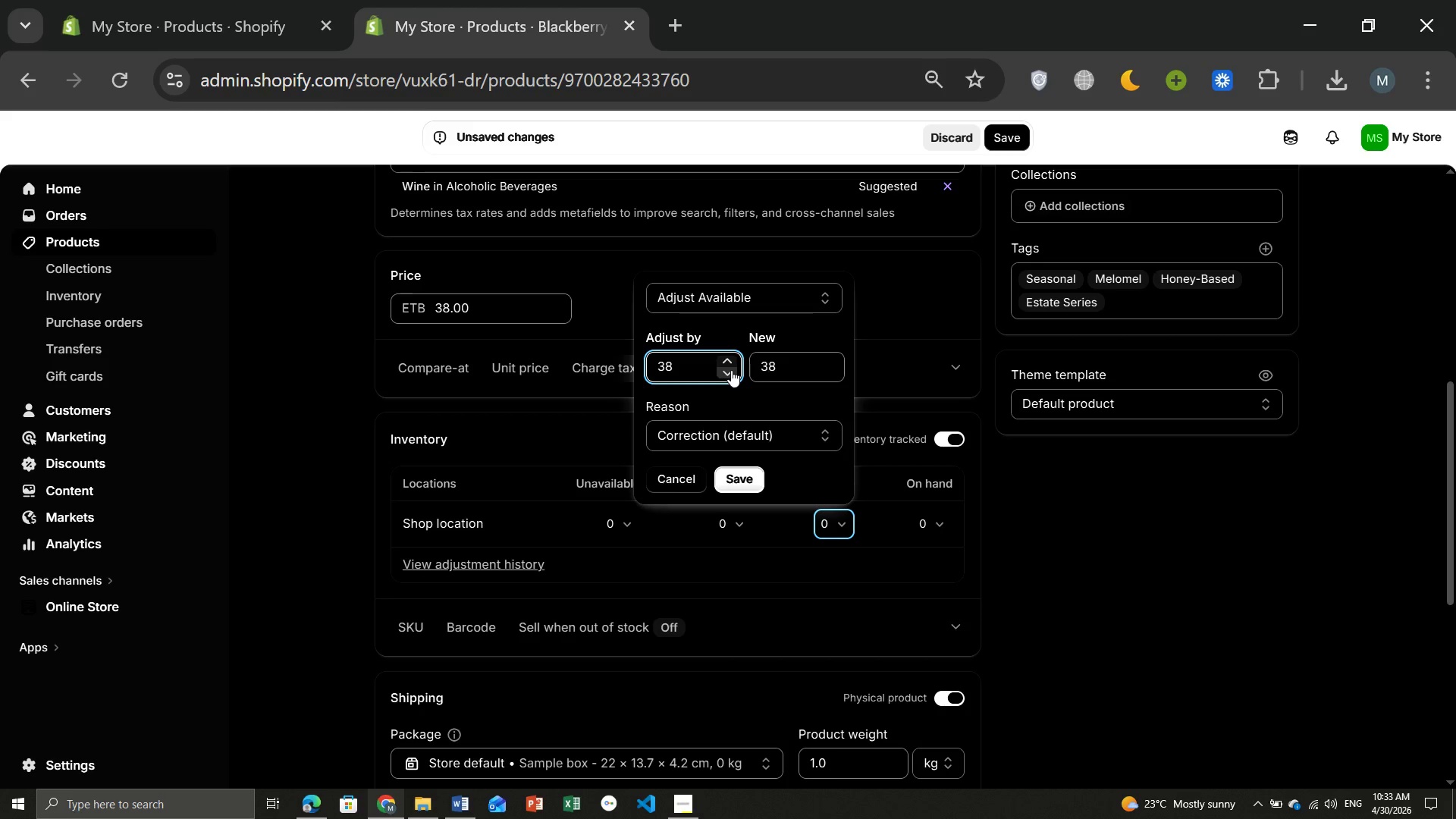 
triple_click([731, 370])
 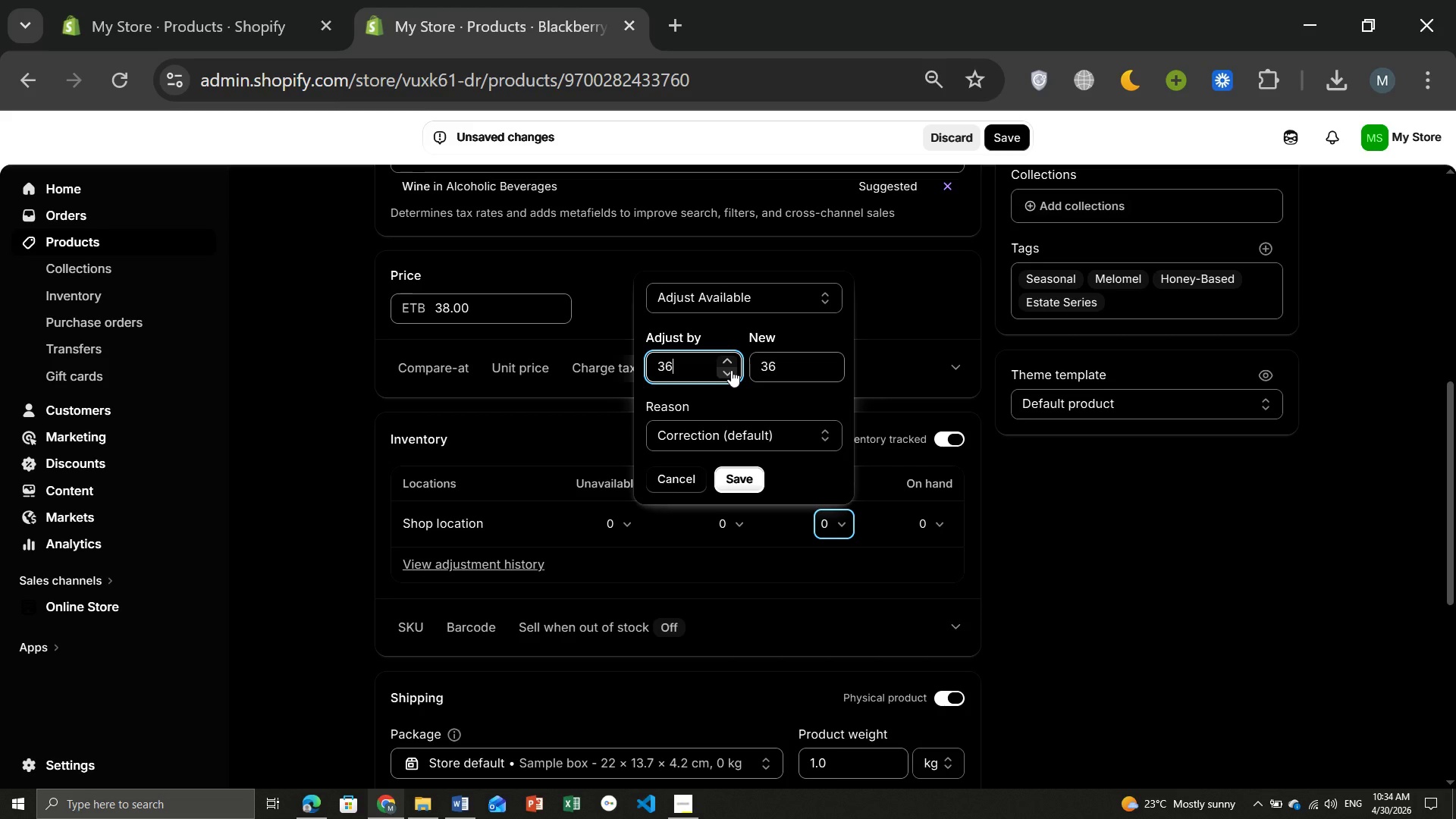 
wait(26.36)
 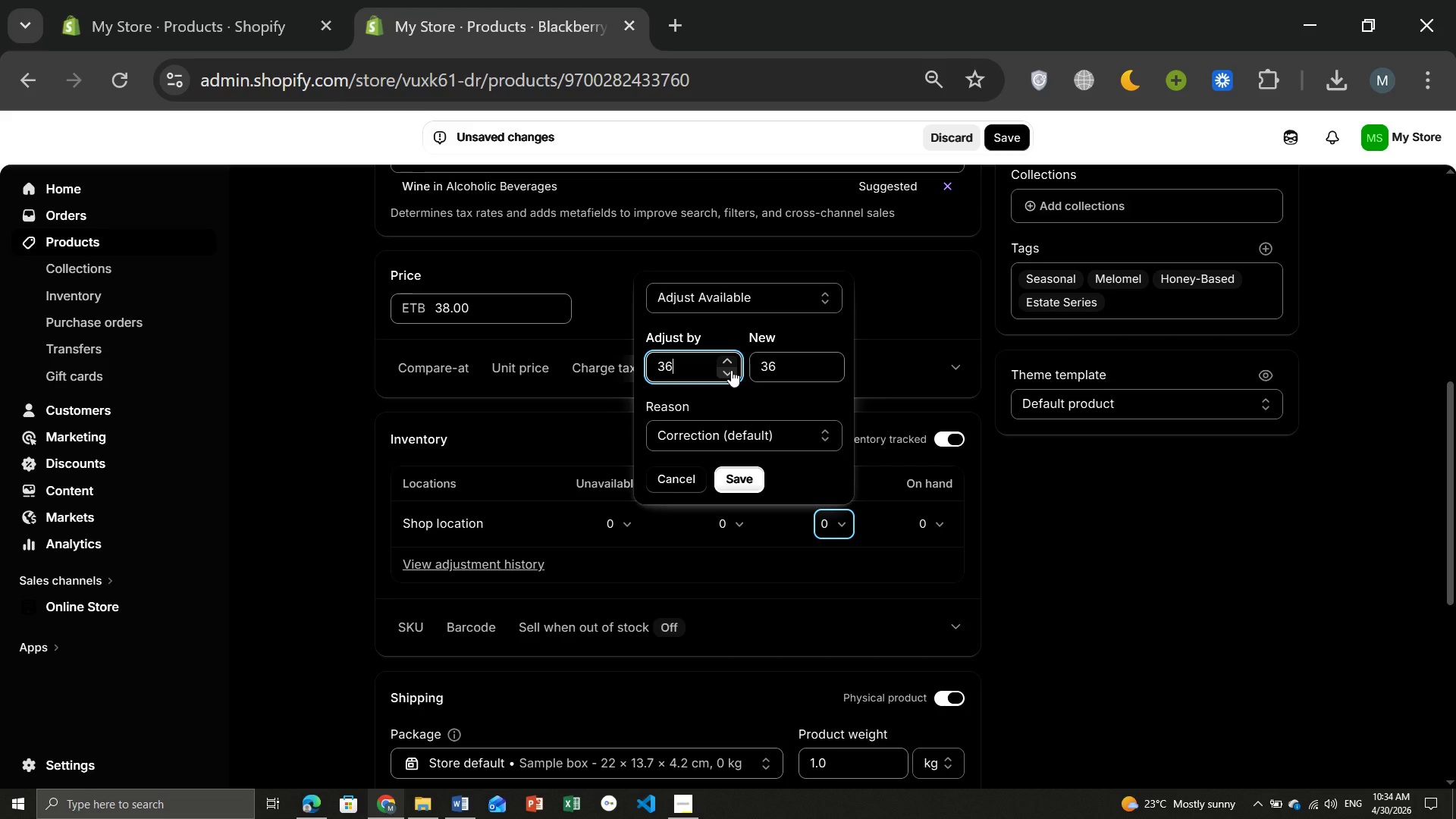 
left_click([744, 479])
 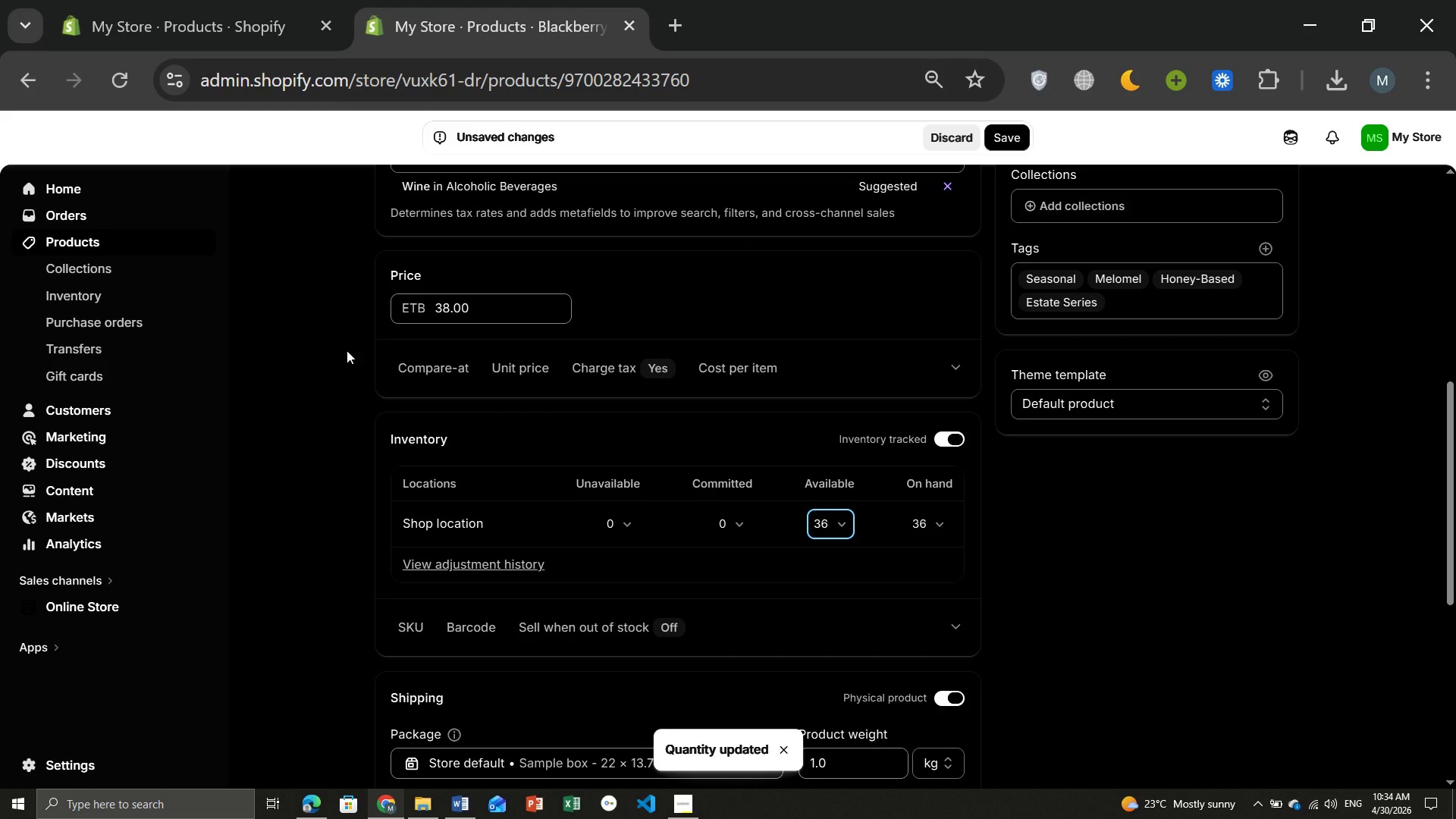 
wait(6.97)
 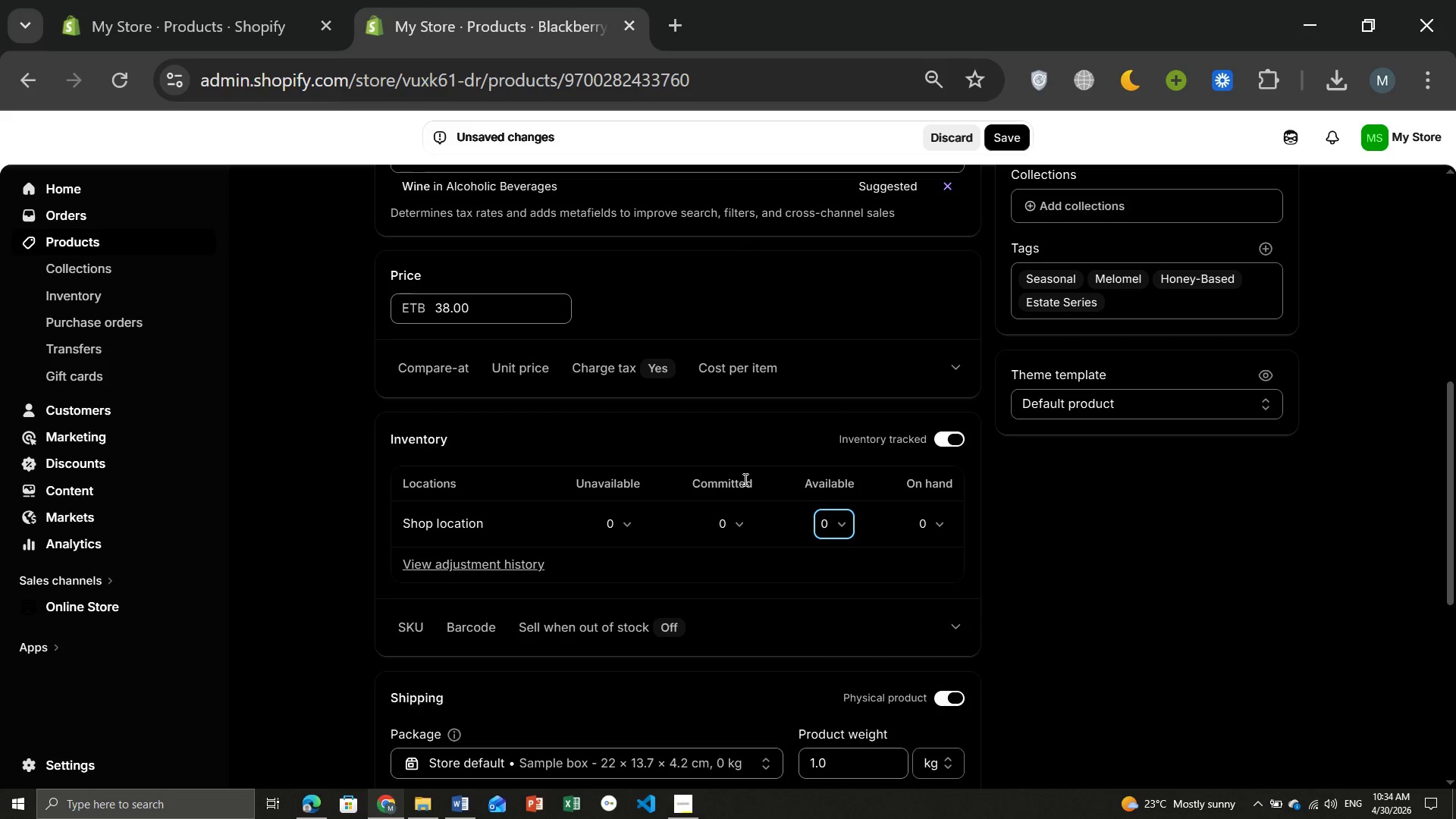 
left_click([1006, 130])
 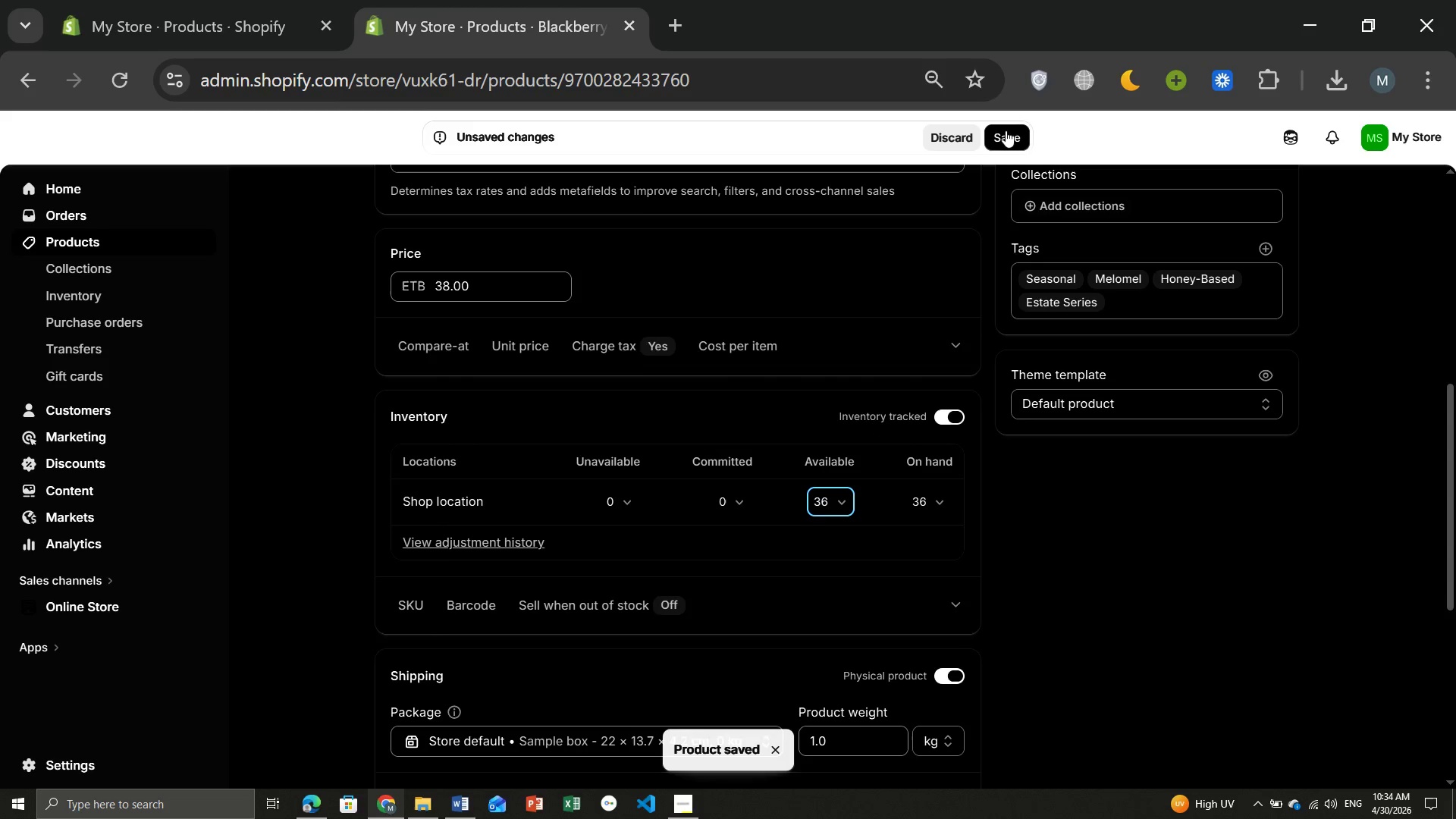 
wait(12.16)
 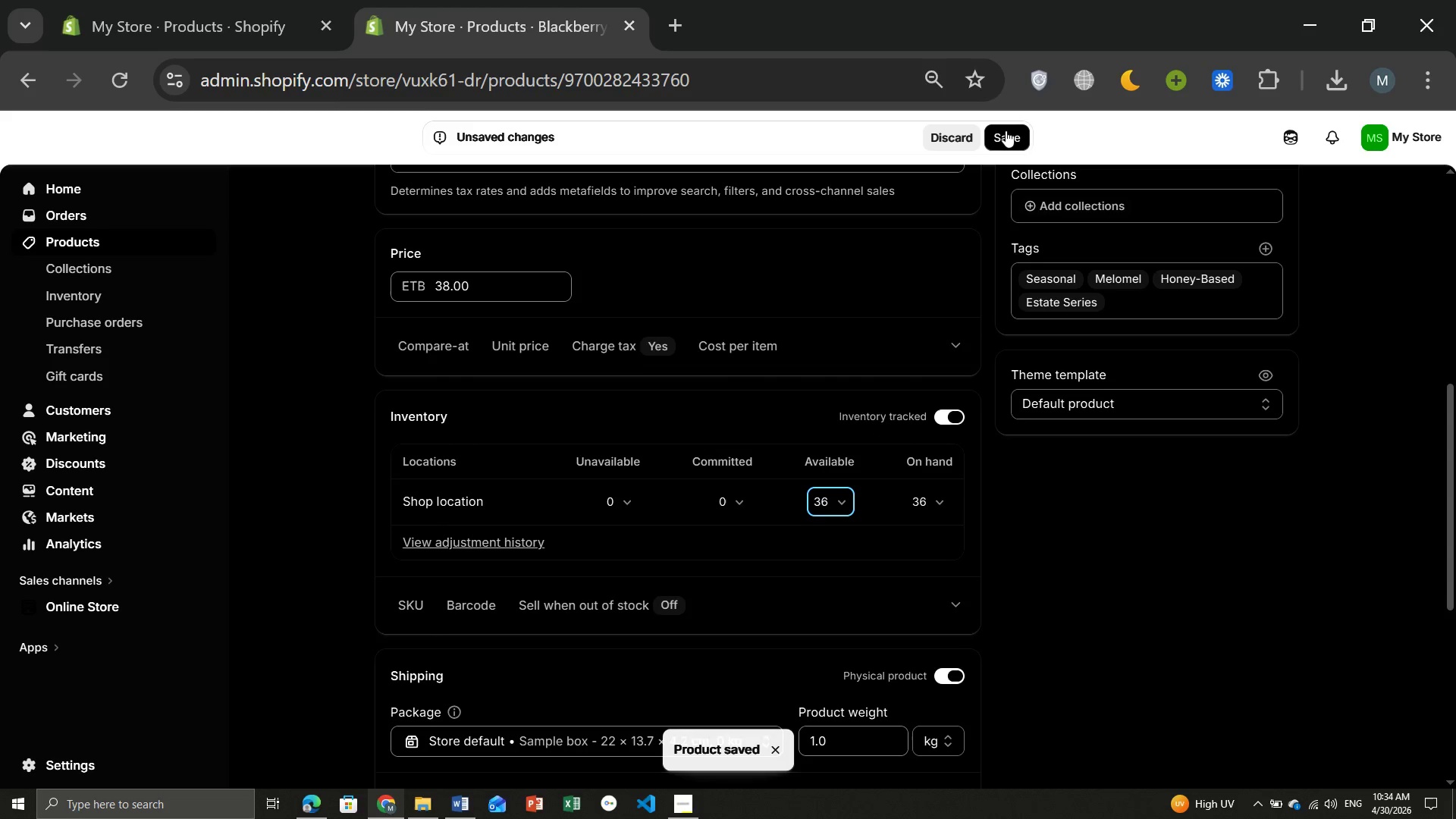 
left_click([89, 238])
 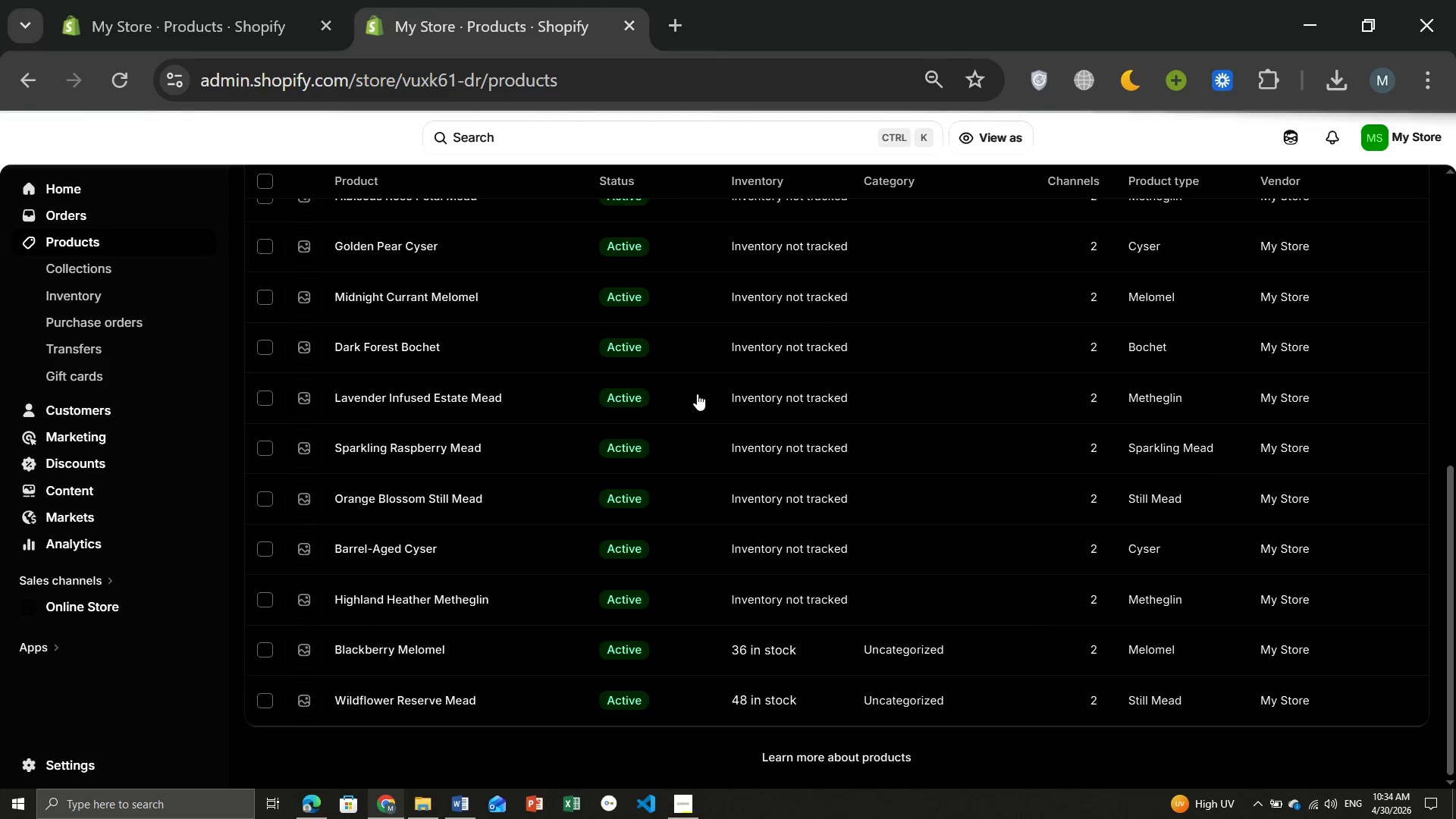 
wait(6.47)
 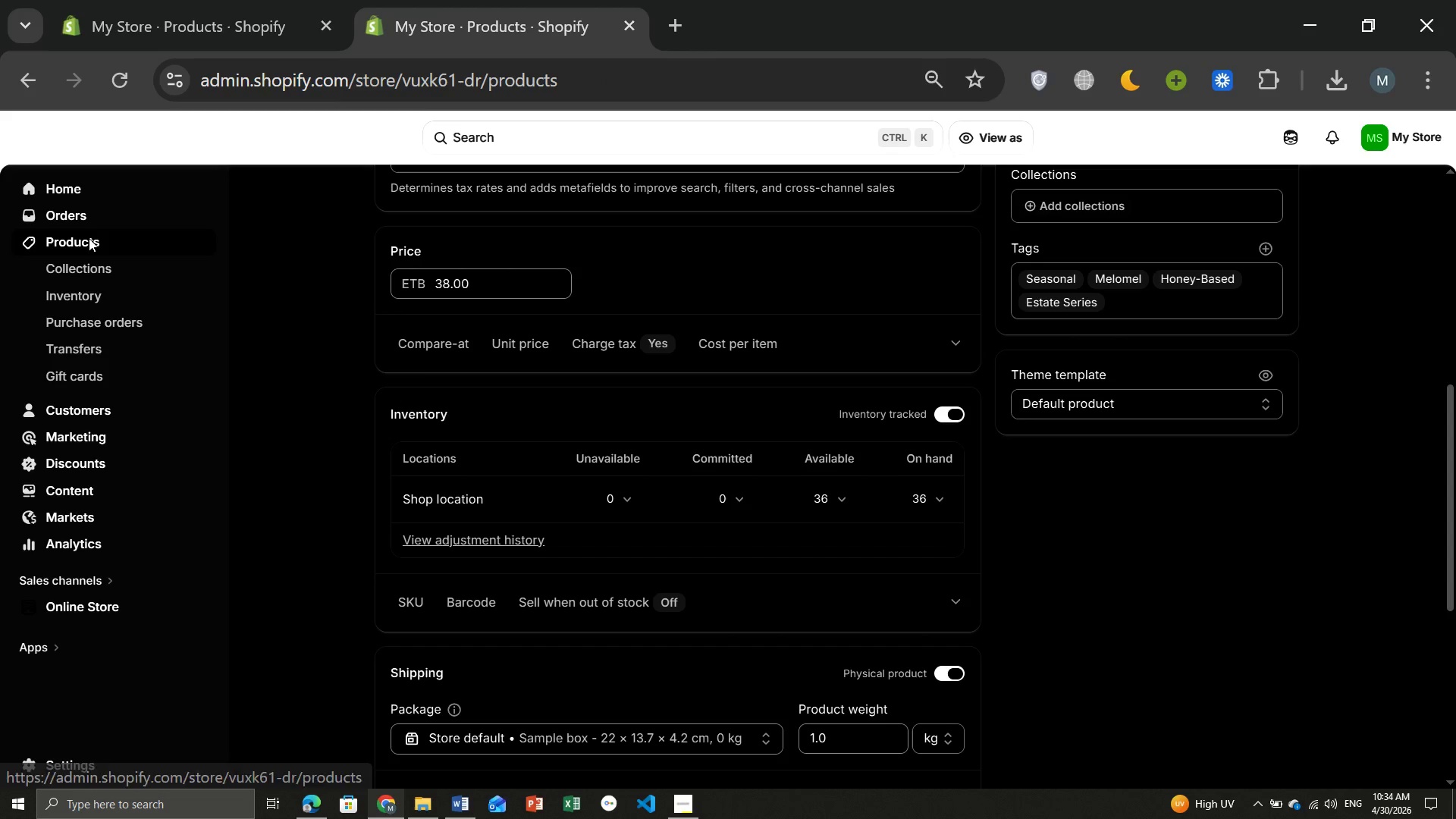 
left_click([479, 596])
 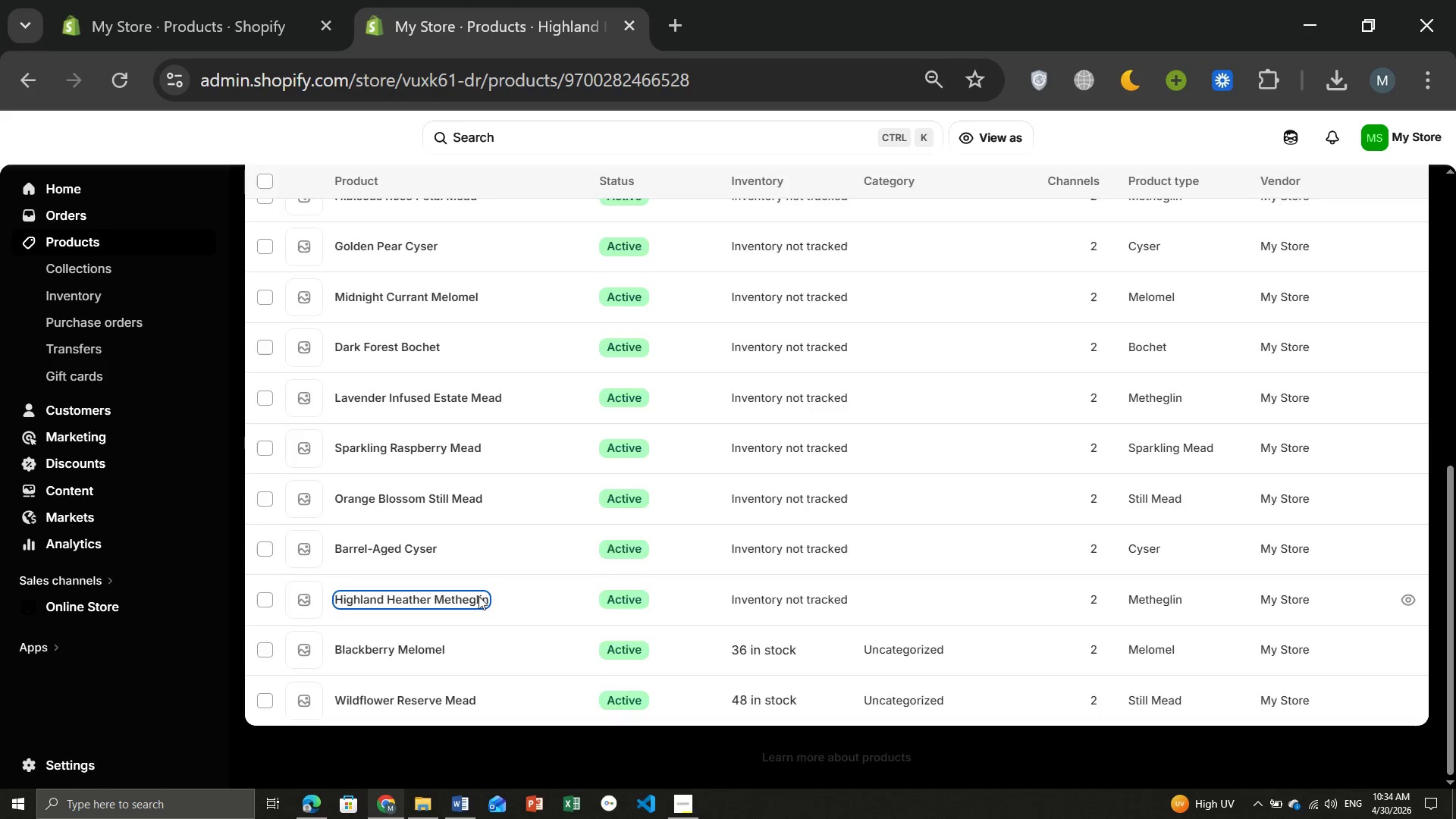 
mouse_move([782, 502])
 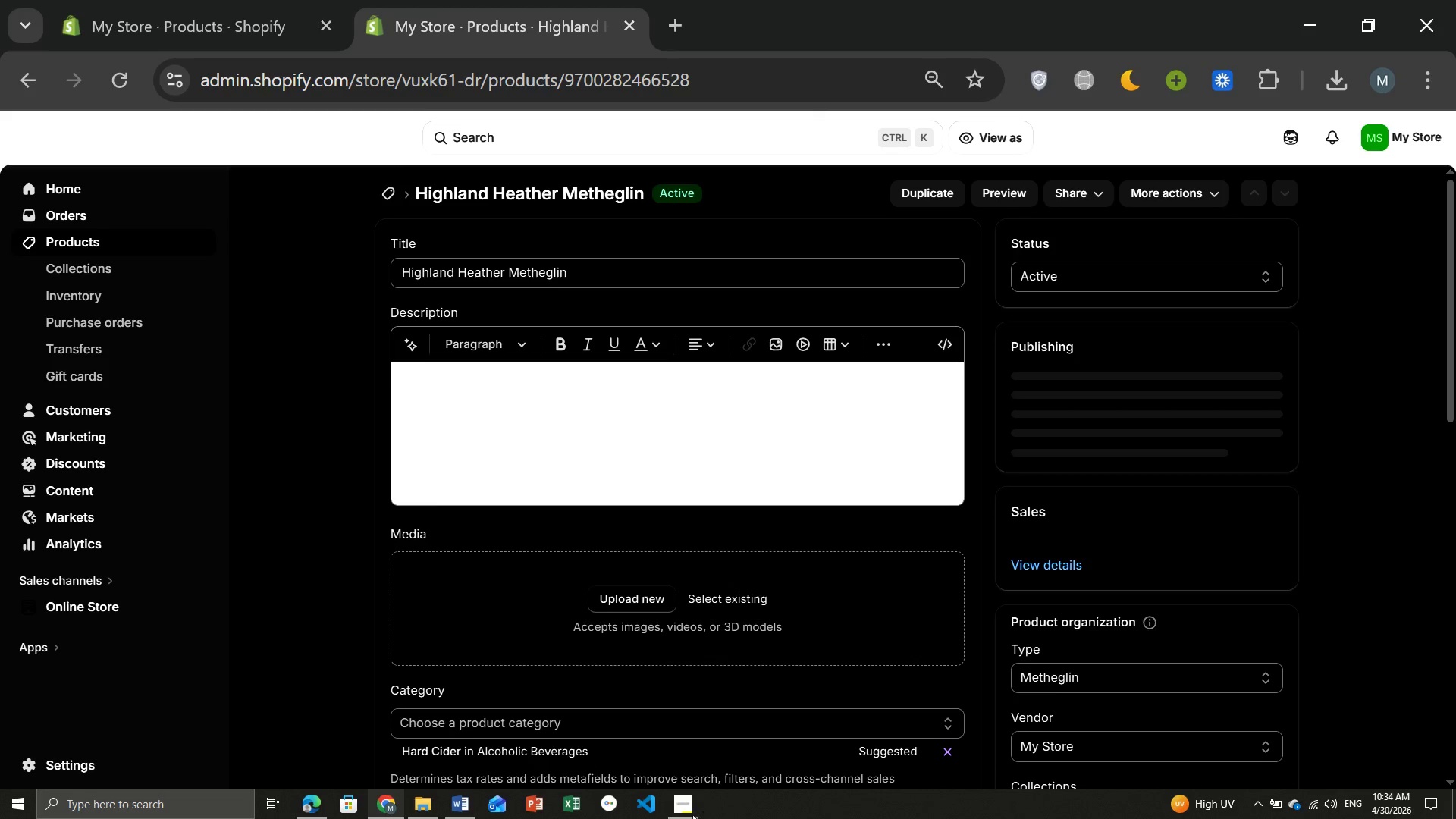 
left_click([688, 814])